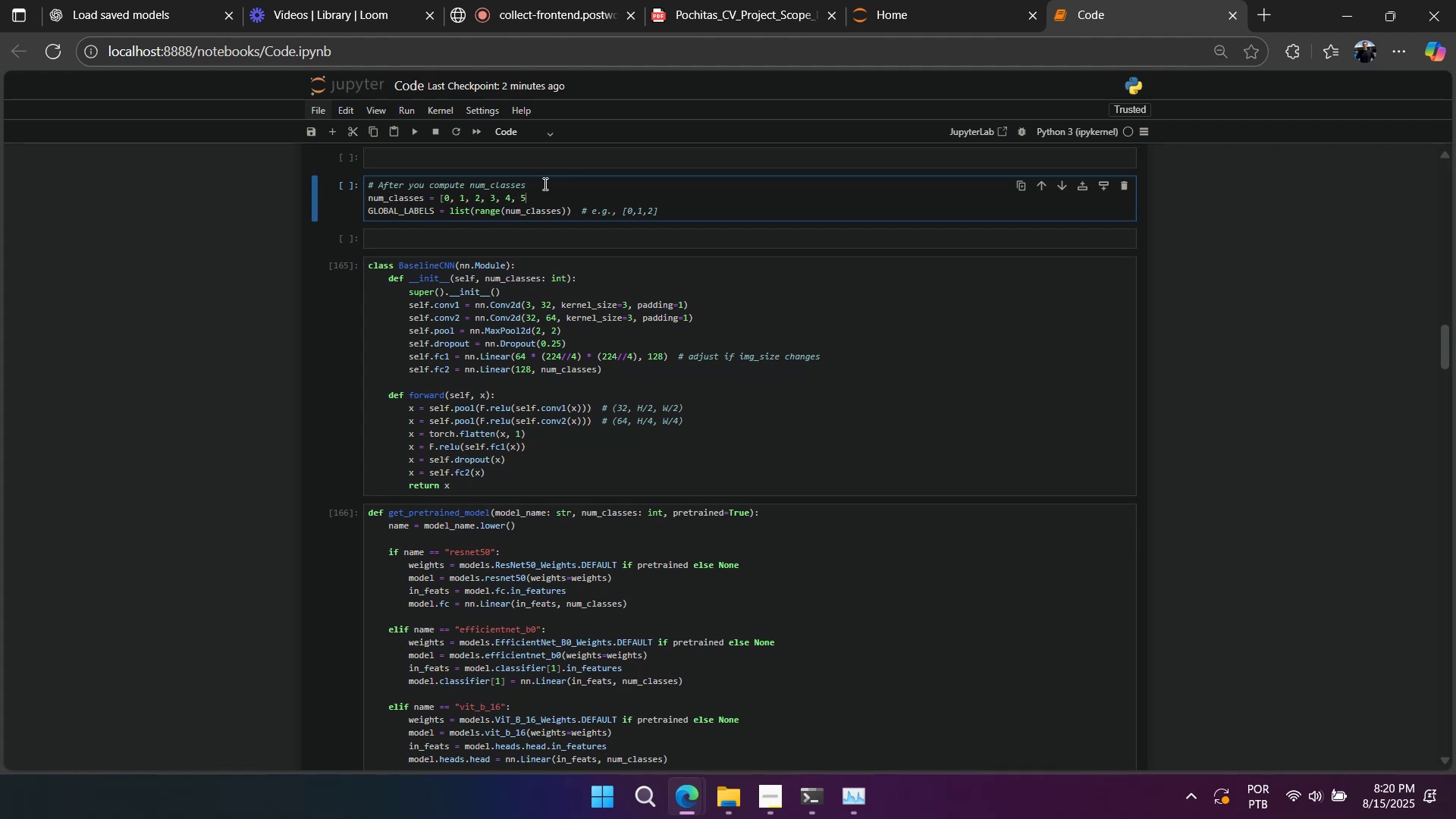 
hold_key(key=ShiftLeft, duration=0.39)
 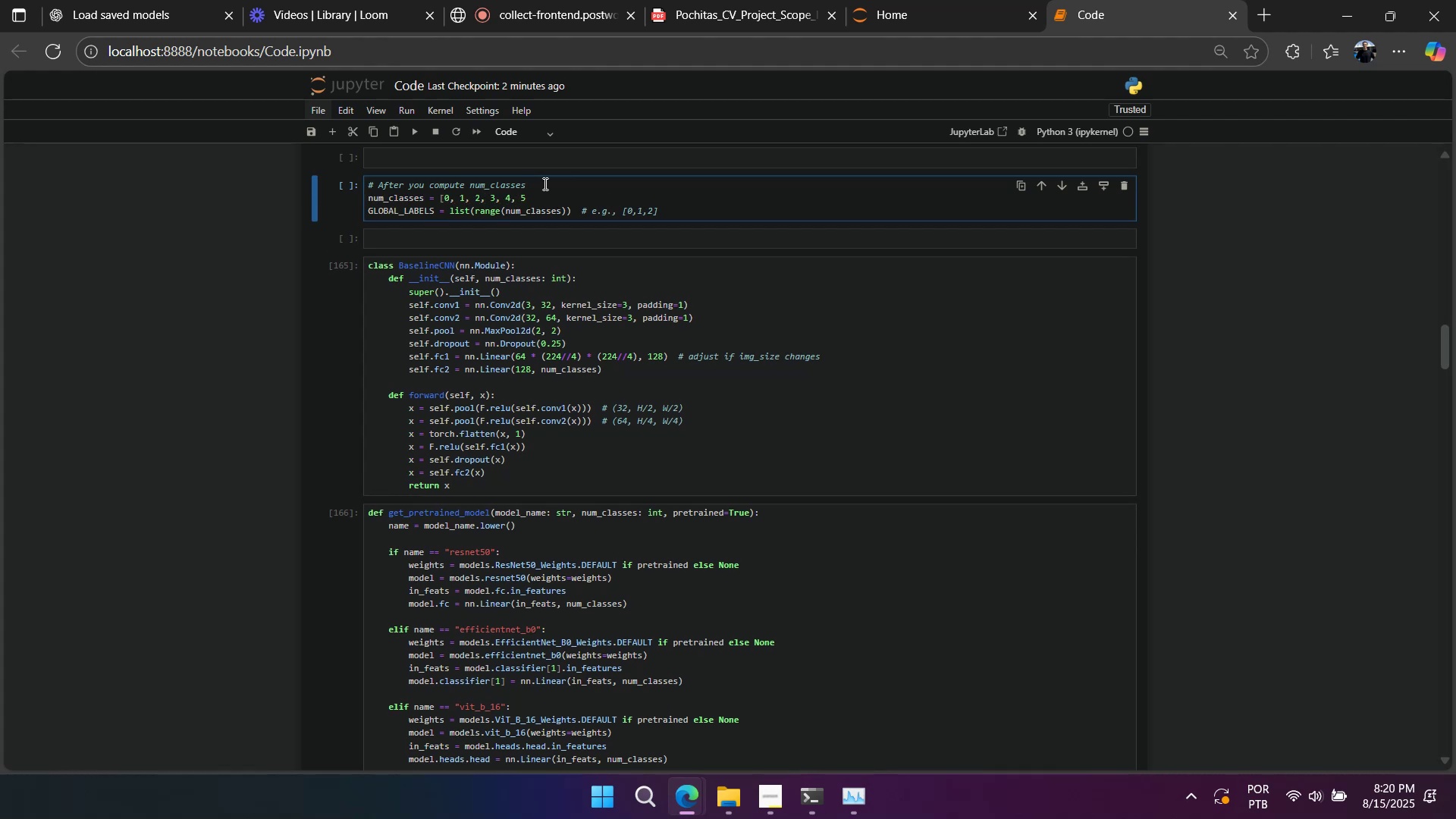 
key(Backslash)
 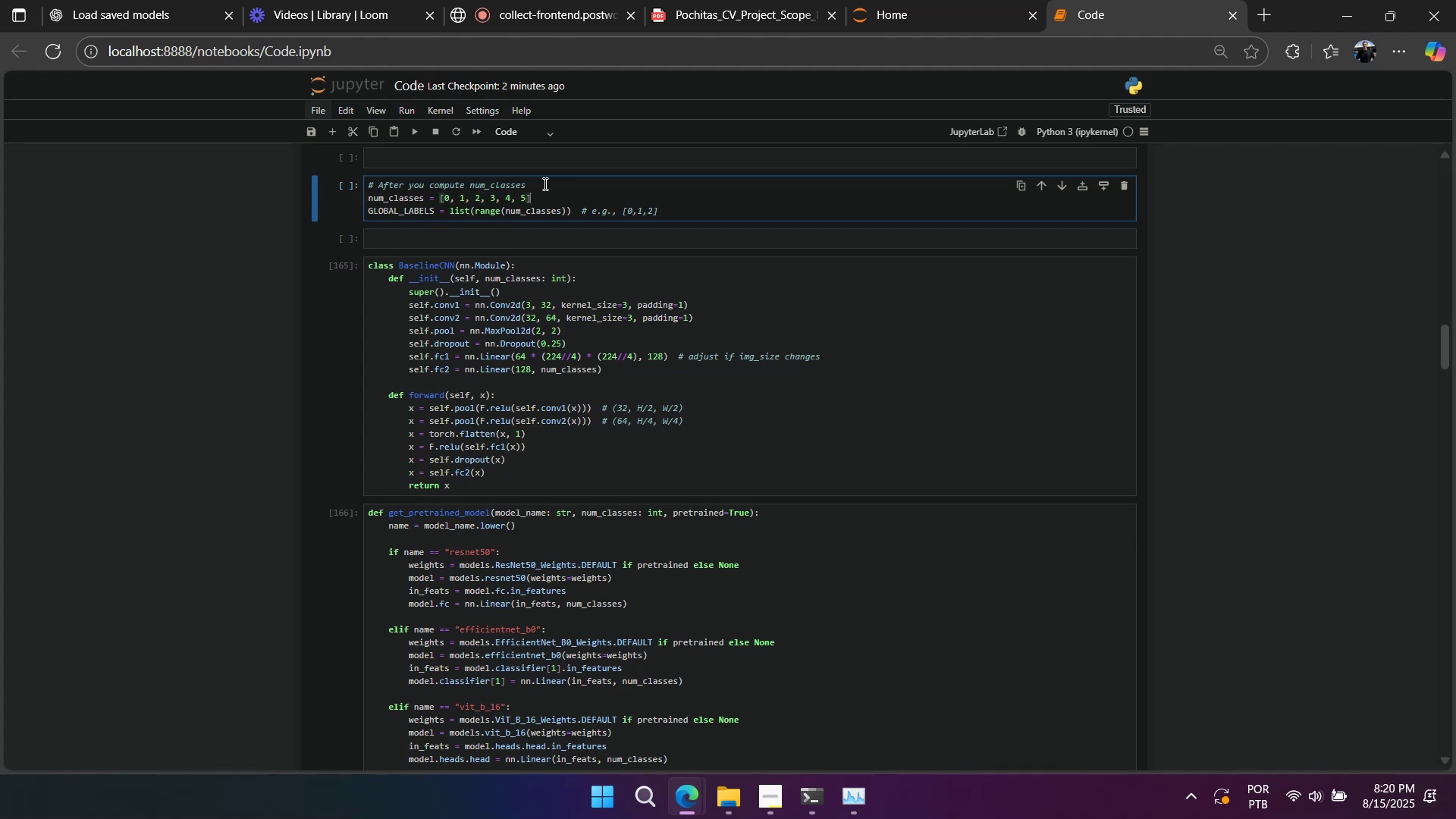 
key(Shift+Enter)
 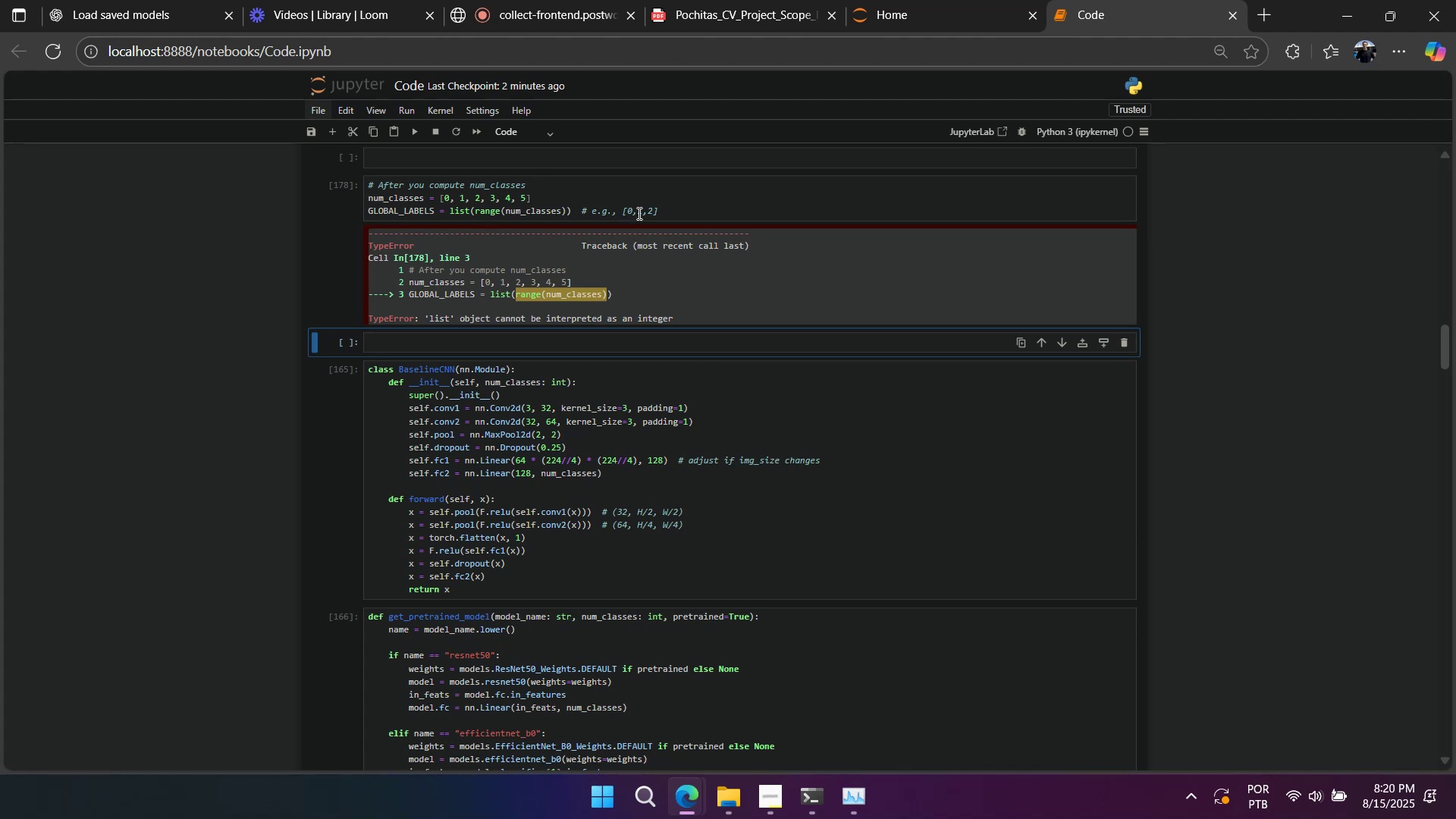 
wait(6.83)
 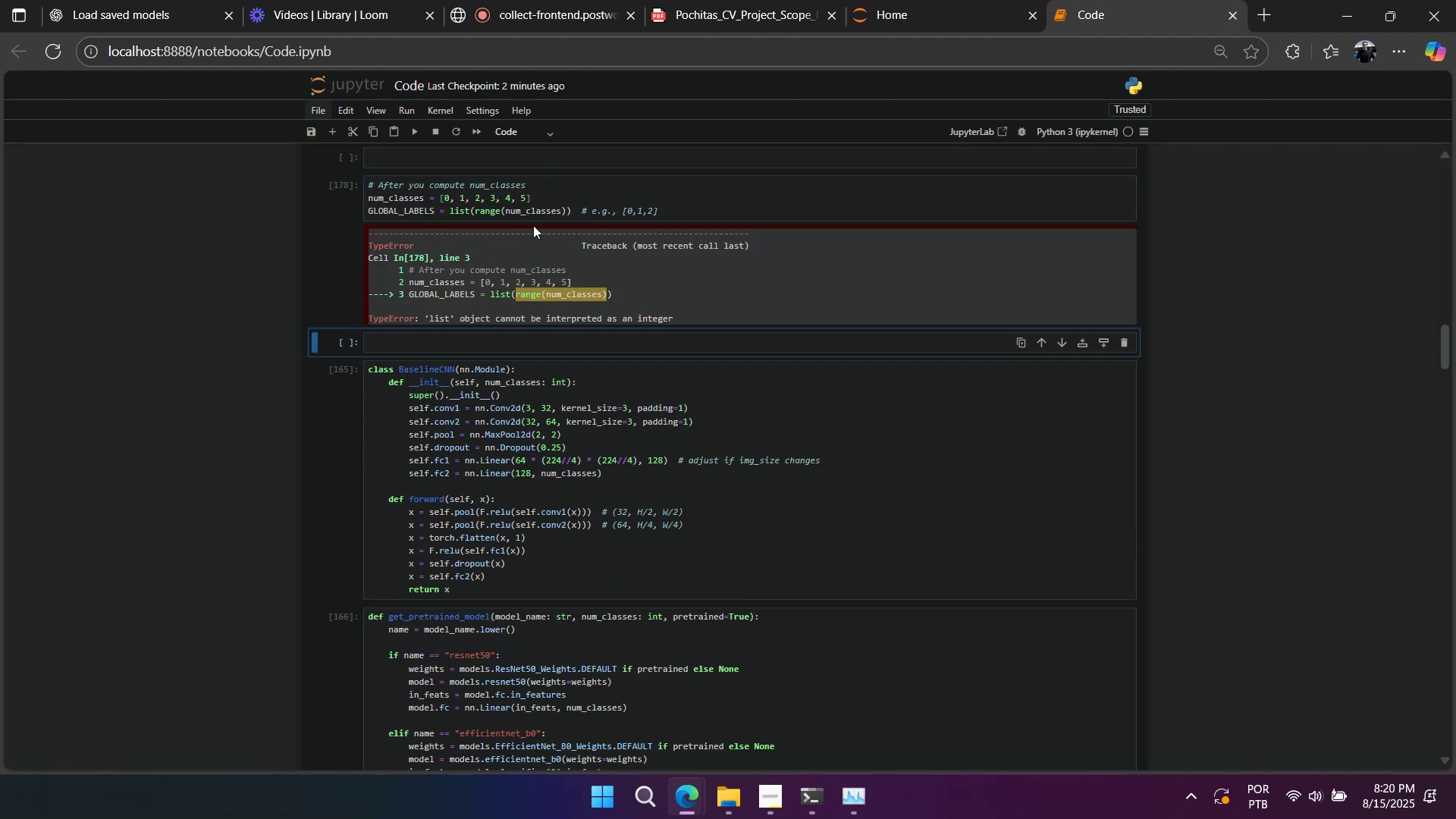 
key(Backspace)
 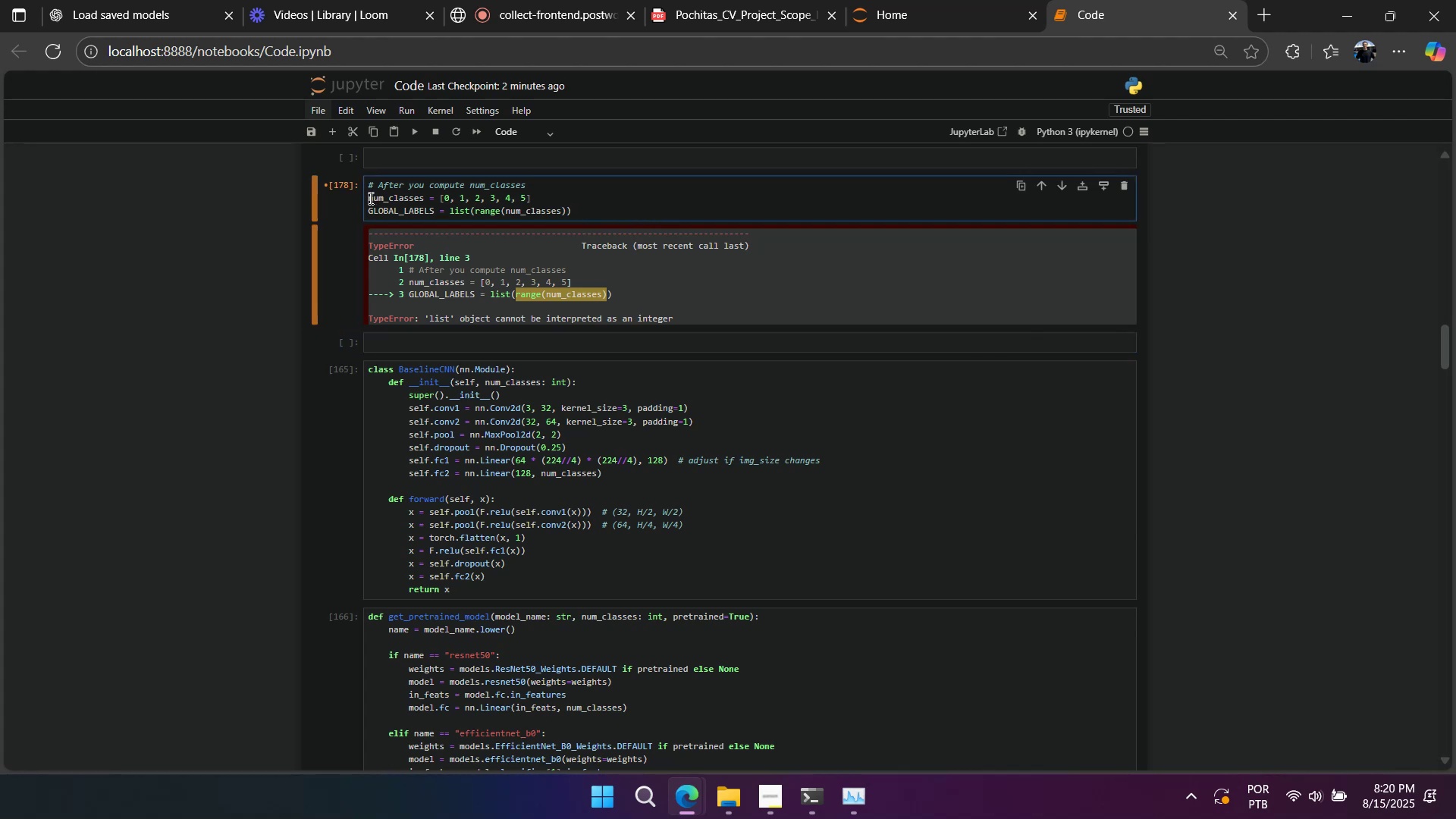 
key(Backspace)
 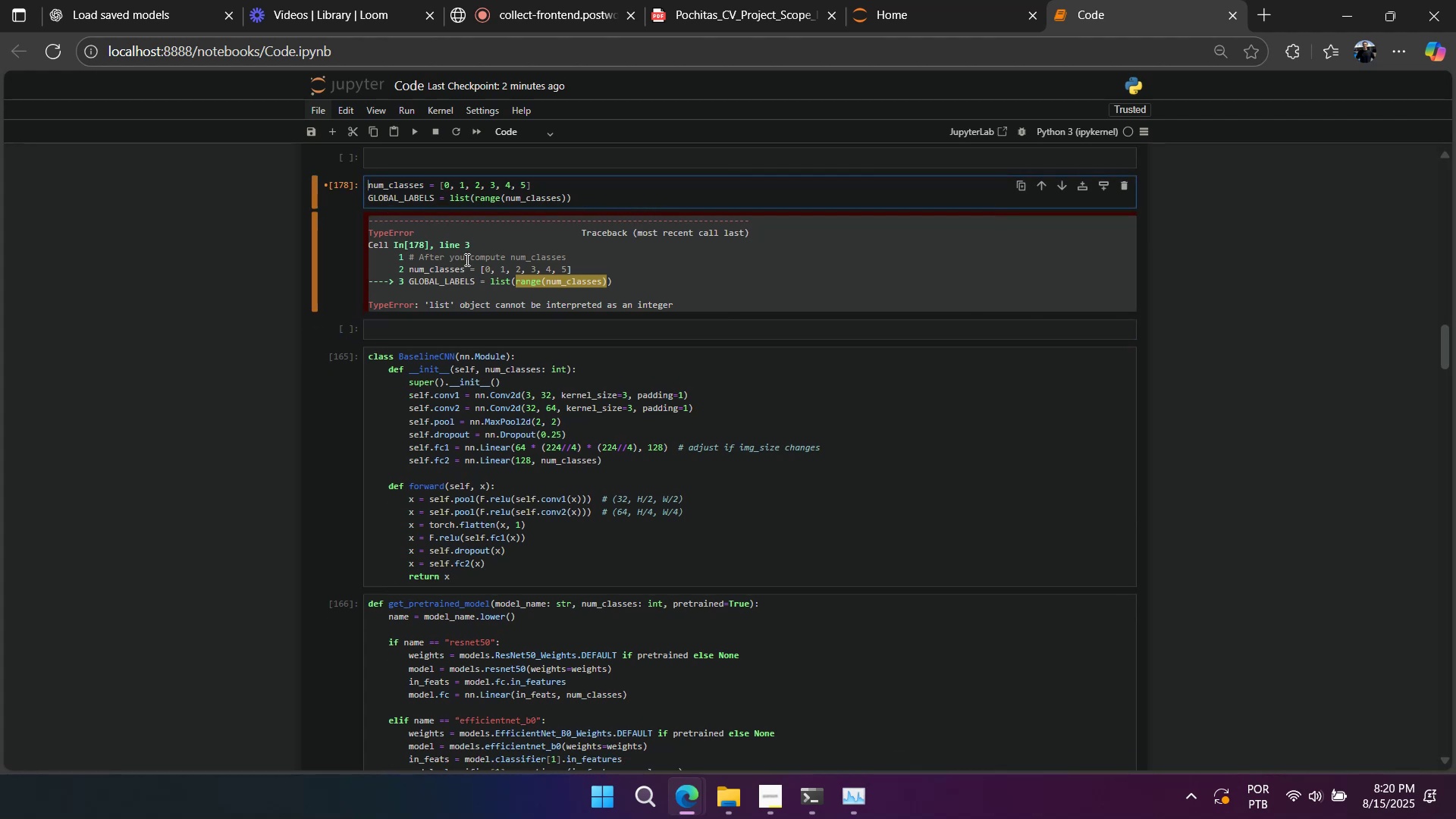 
scroll: coordinate [475, 374], scroll_direction: down, amount: 3.0
 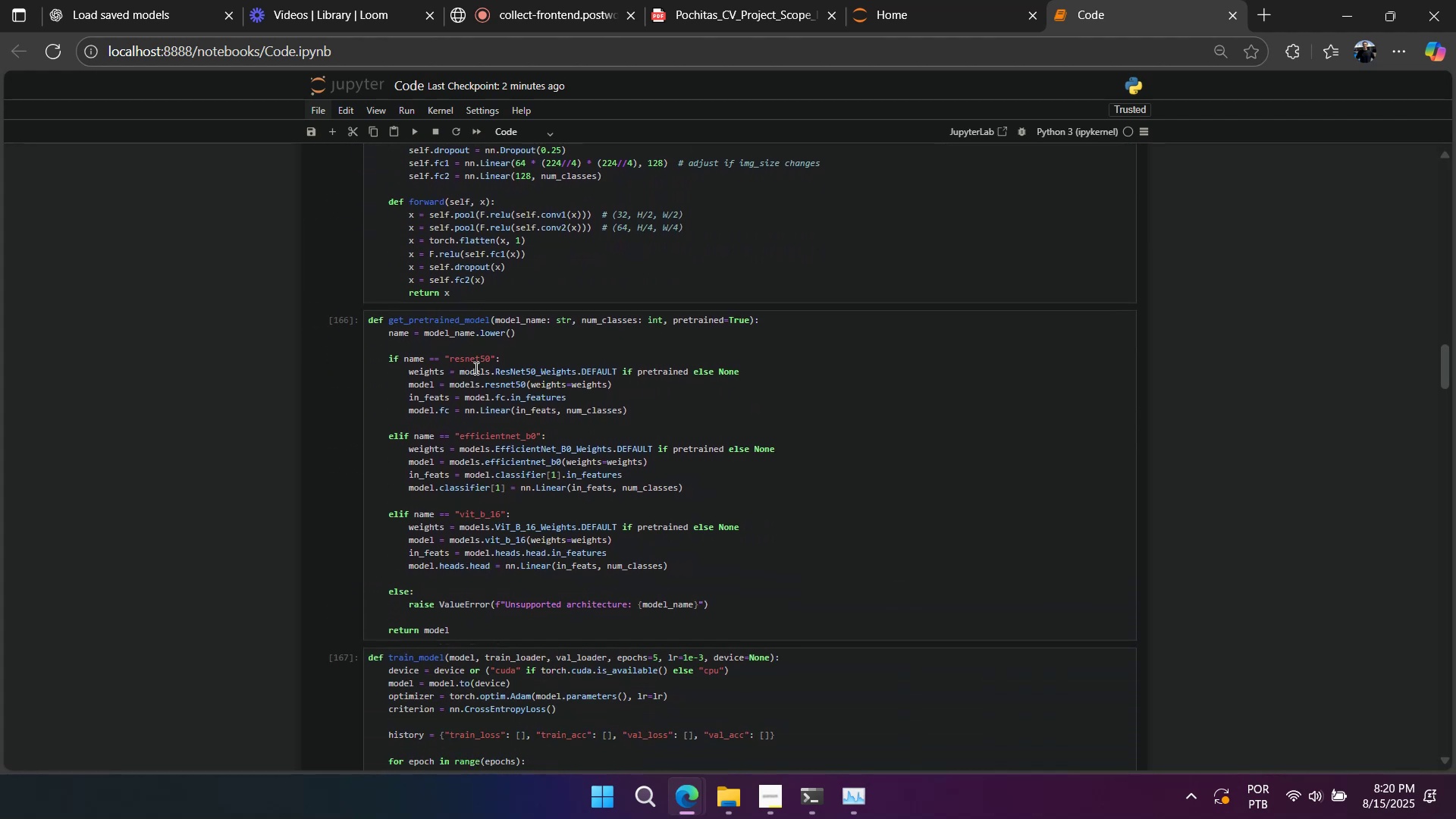 
scroll: coordinate [475, 368], scroll_direction: up, amount: 4.0
 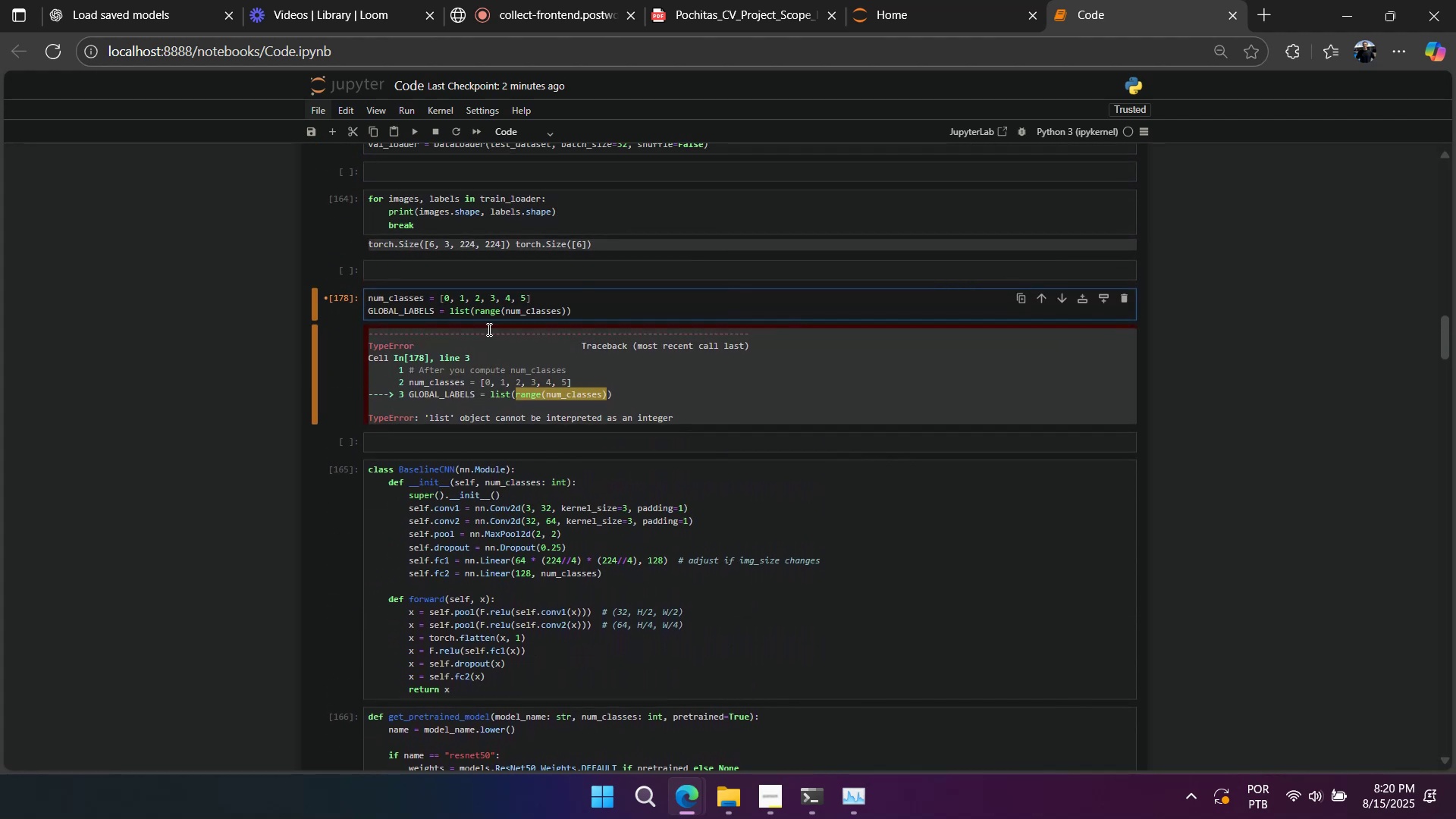 
left_click([489, 315])
 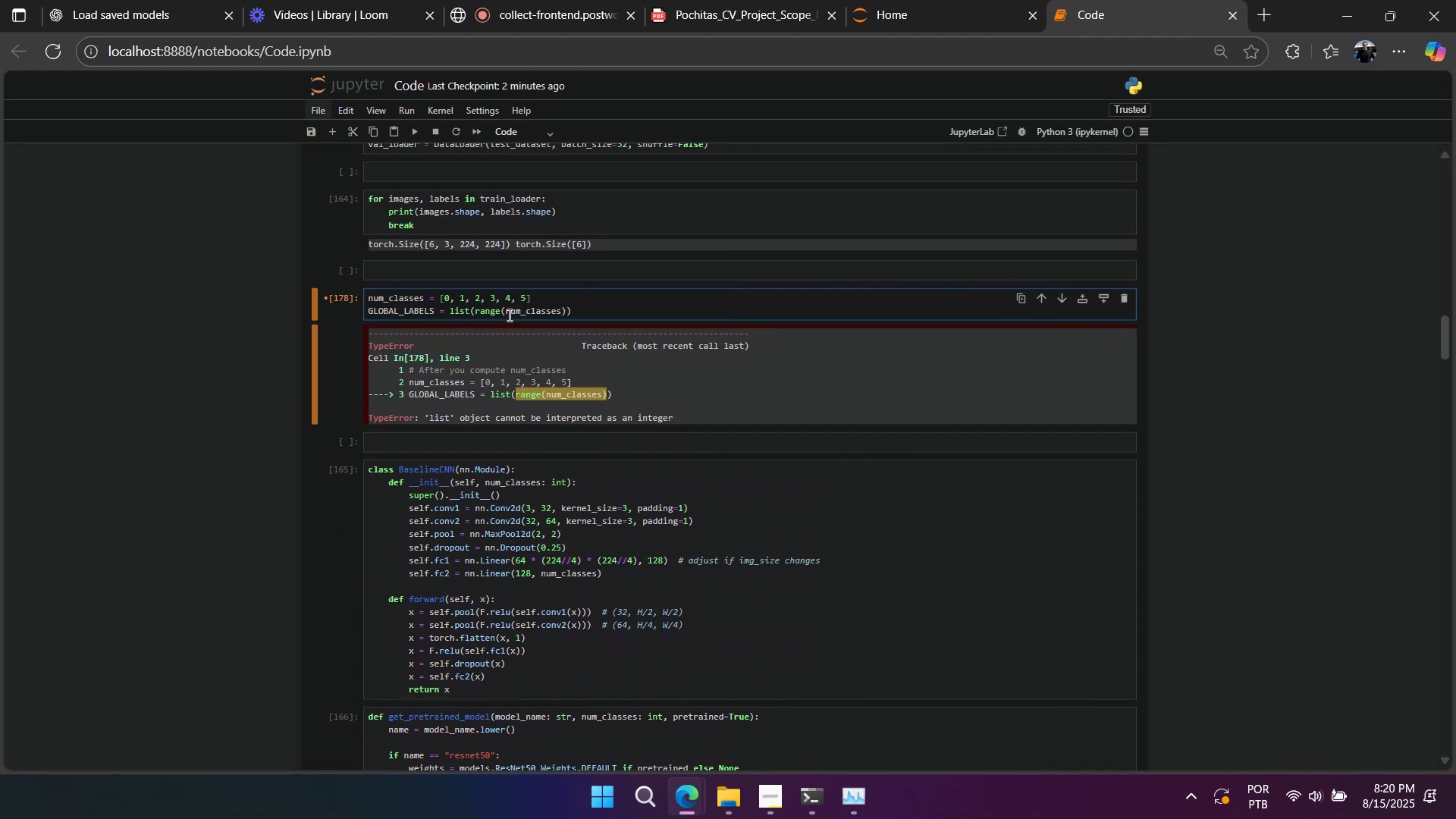 
key(Control+A)
 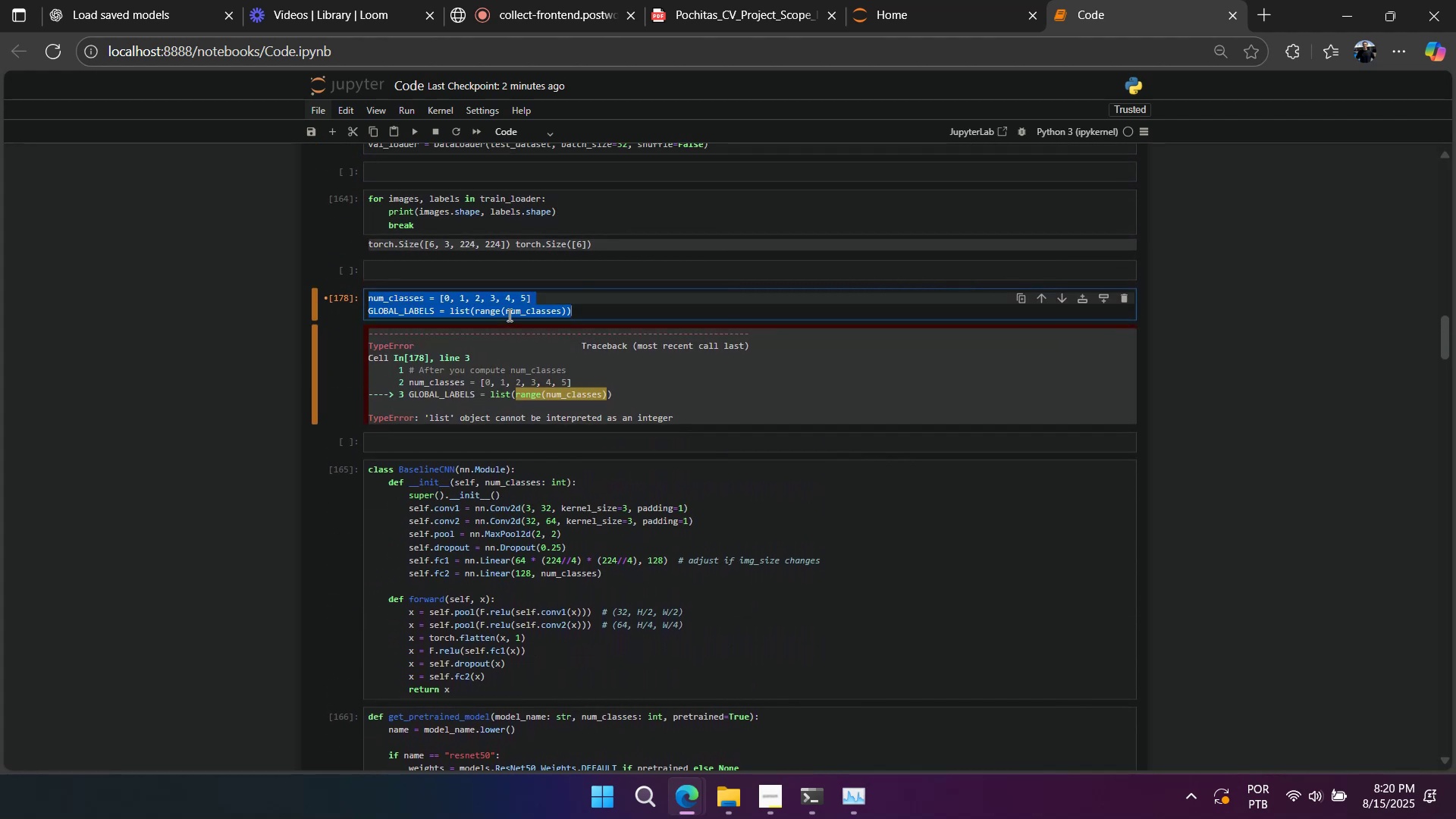 
key(Control+X)
 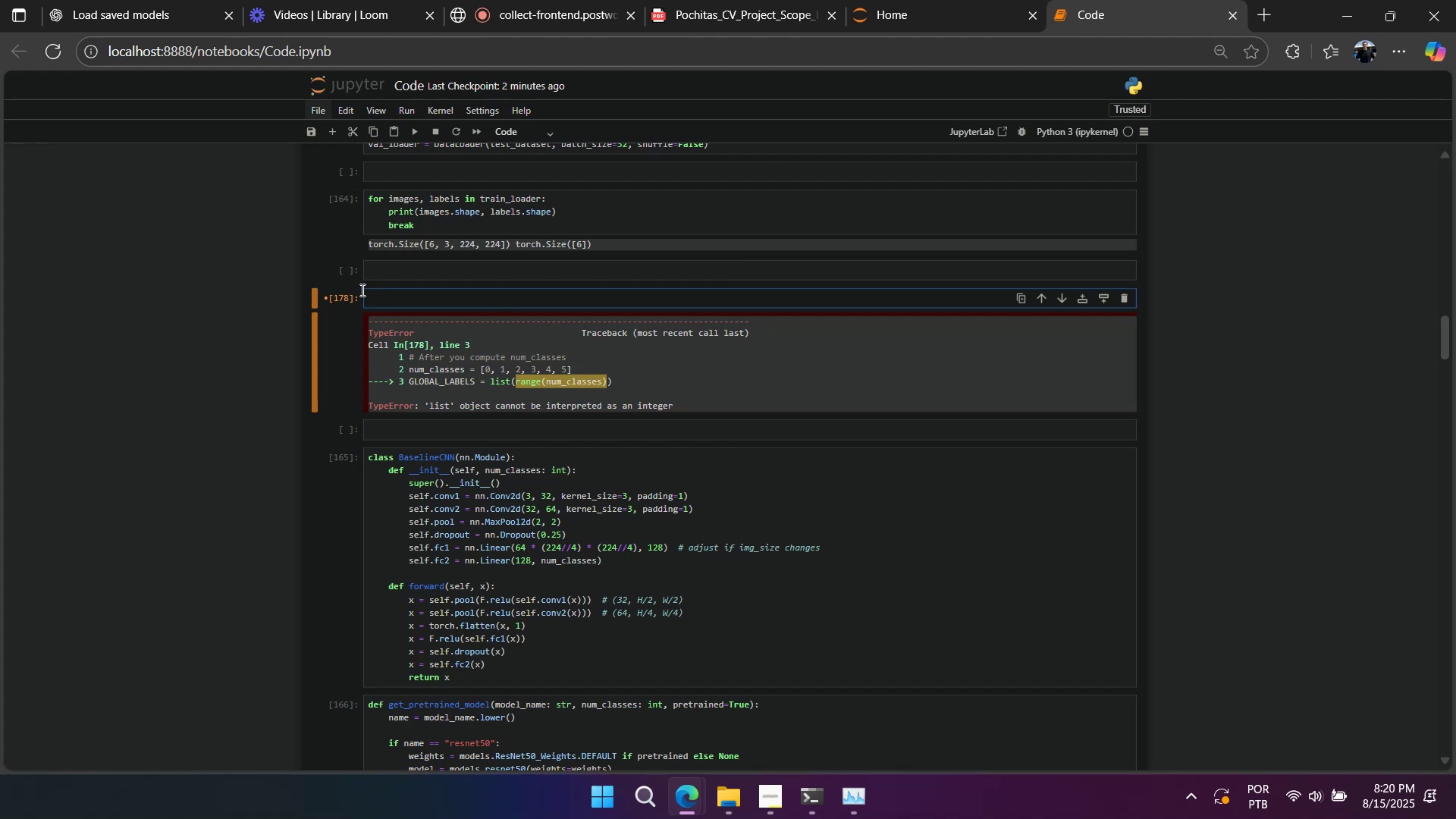 
left_click([347, 298])
 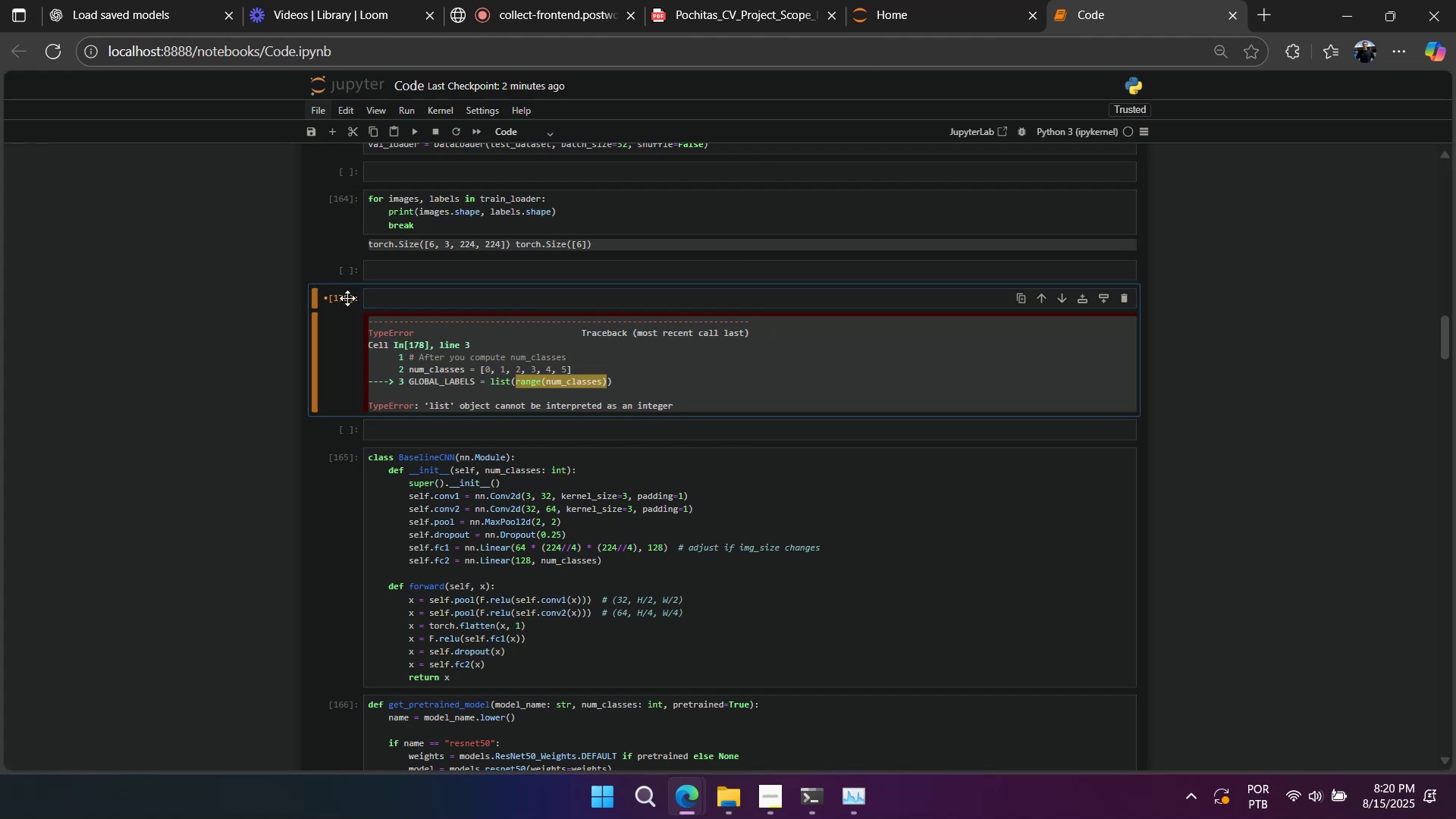 
type(dd)
 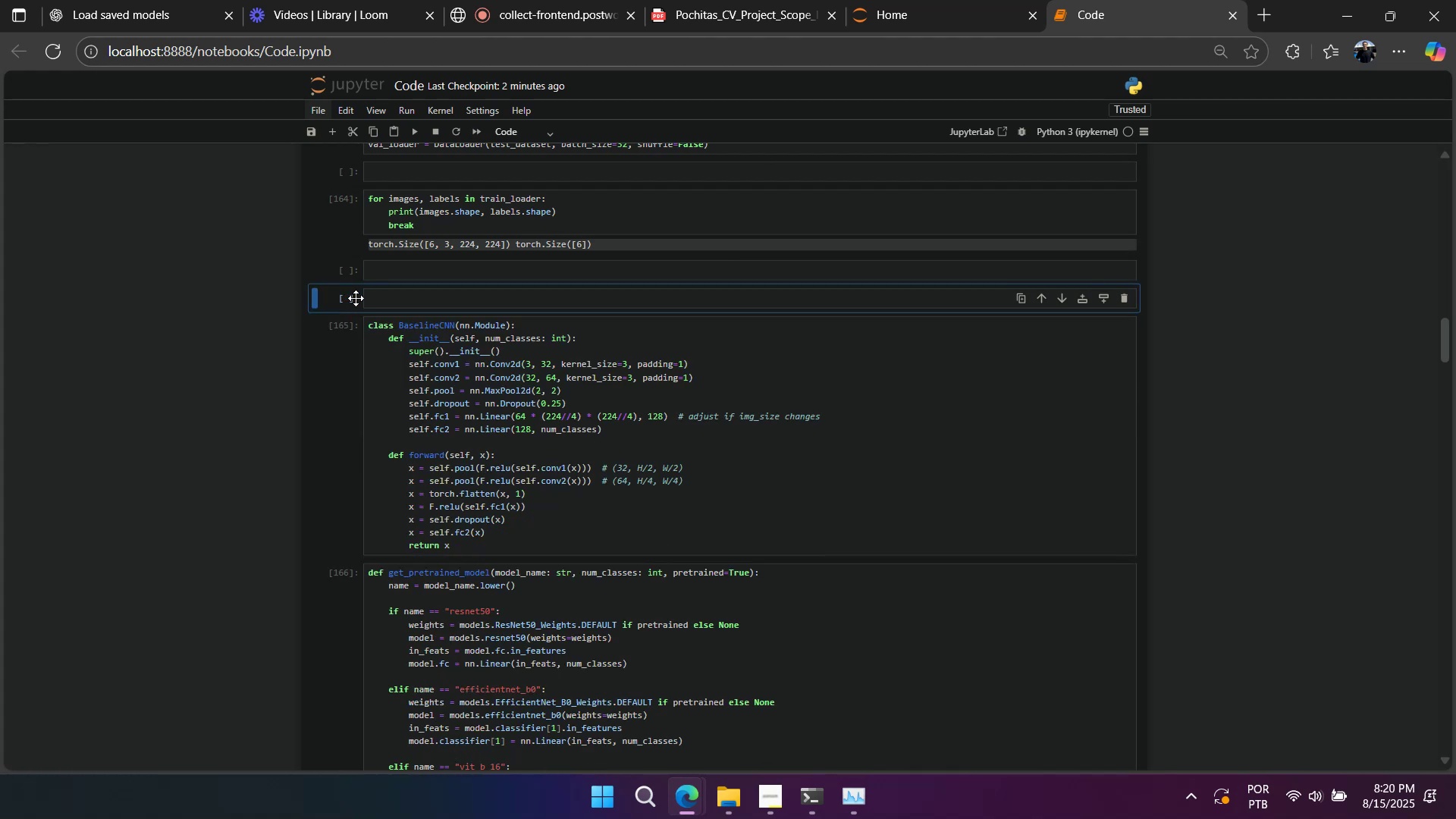 
scroll: coordinate [356, 298], scroll_direction: down, amount: 19.0
 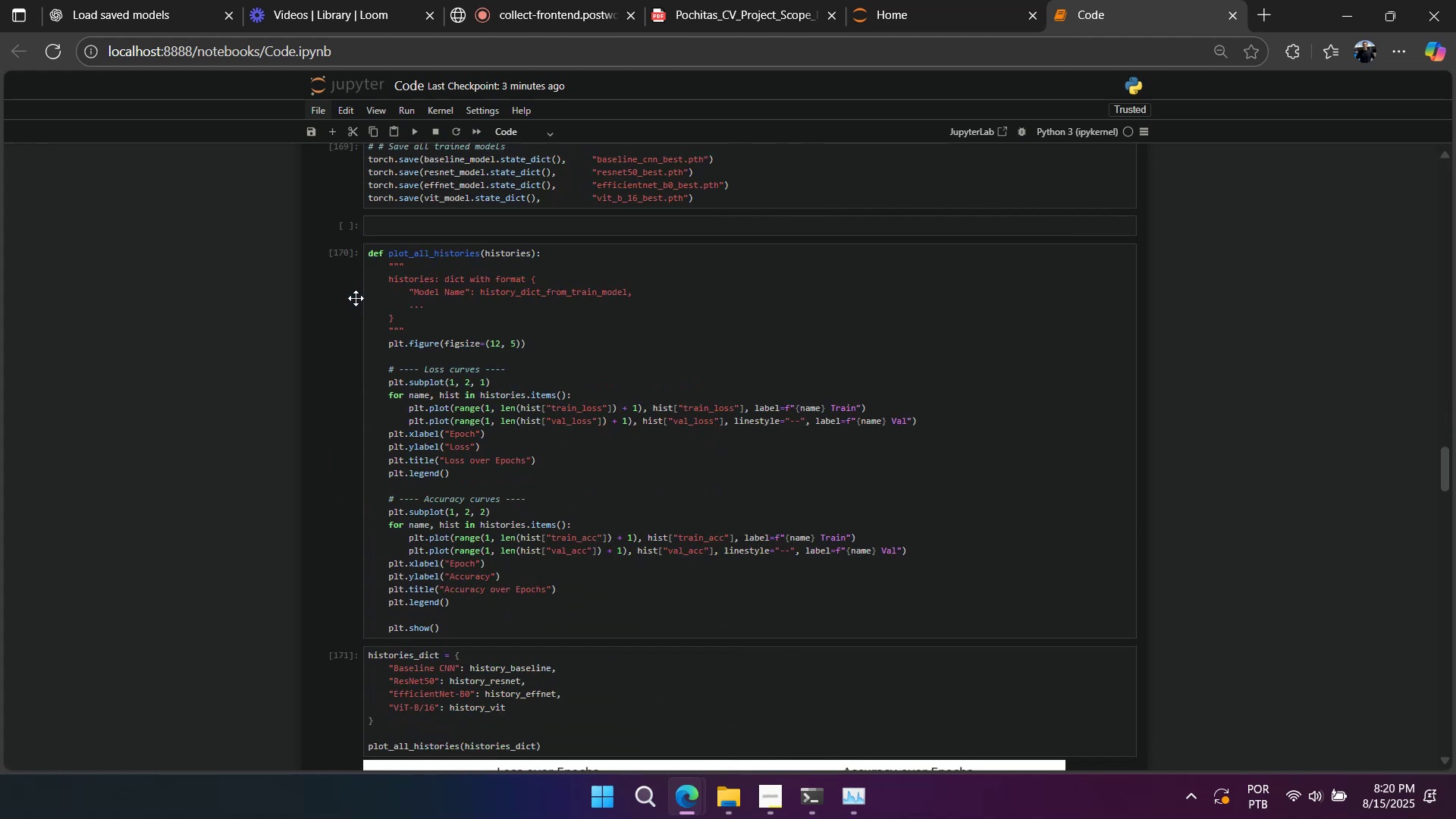 
hold_key(key=ControlLeft, duration=0.73)
scroll: coordinate [515, 310], scroll_direction: down, amount: 3.0
 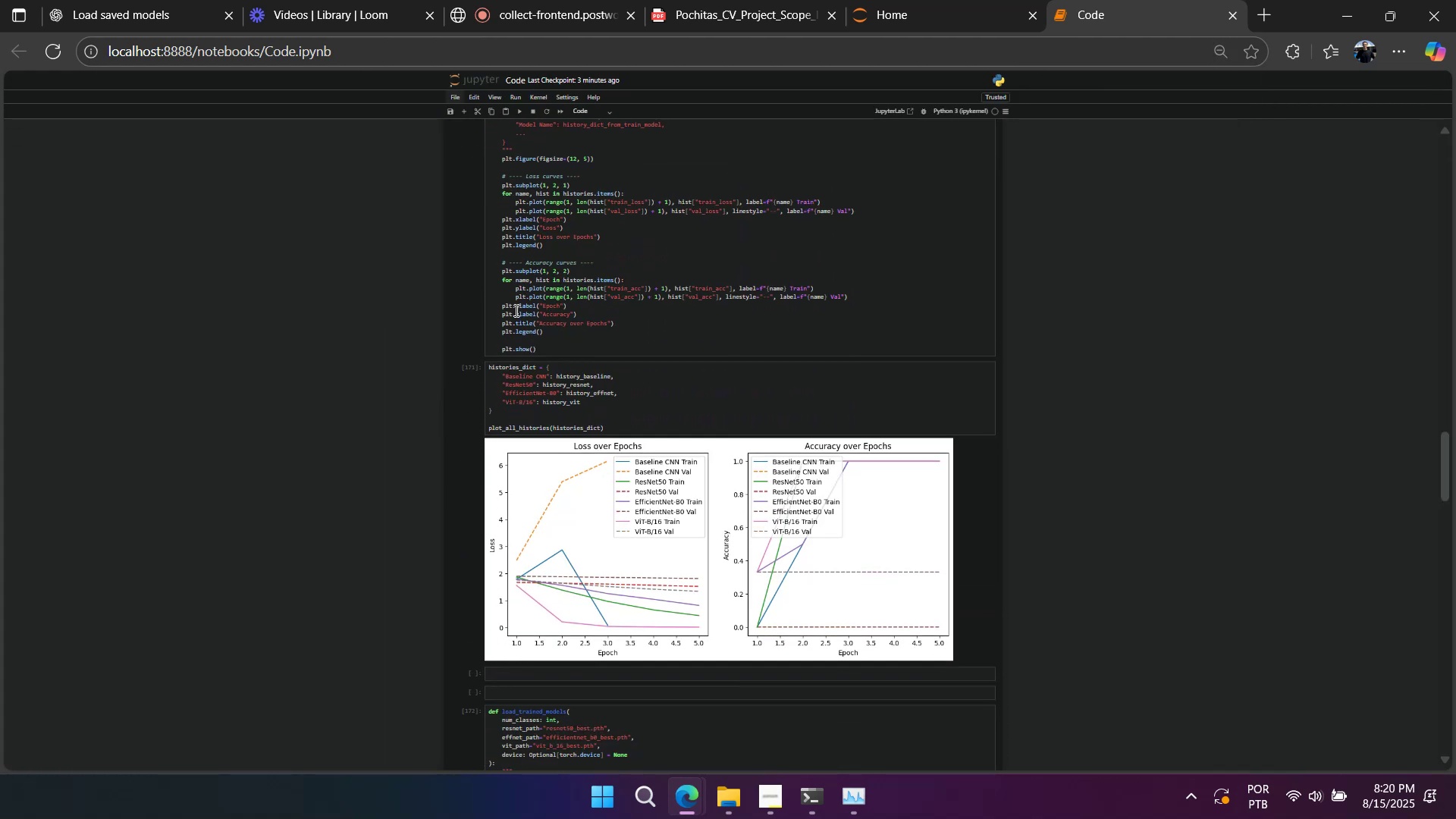 
scroll: coordinate [515, 310], scroll_direction: up, amount: 1.0
 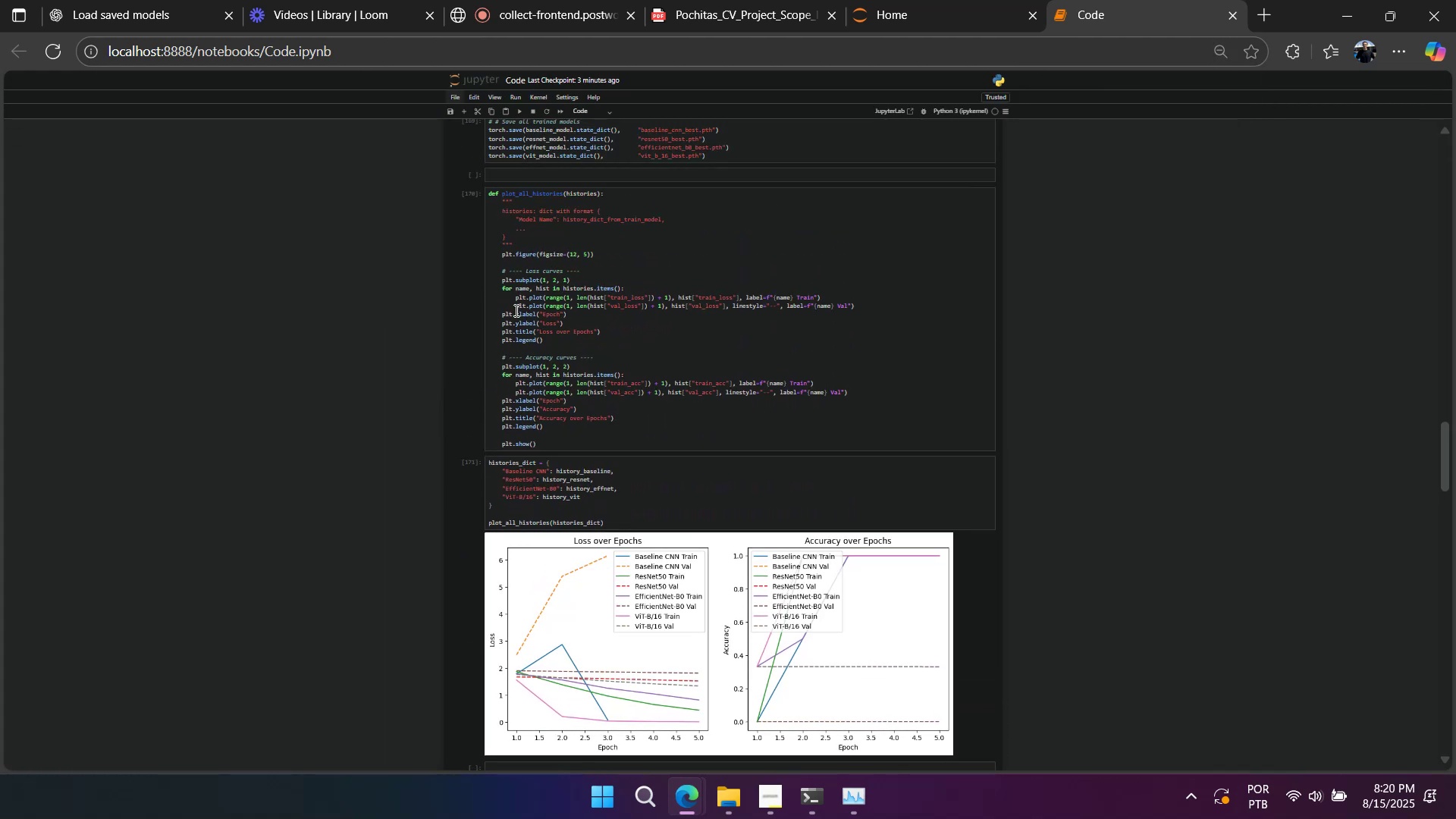 
hold_key(key=ControlLeft, duration=0.59)
scroll: coordinate [529, 342], scroll_direction: up, amount: 2.0
 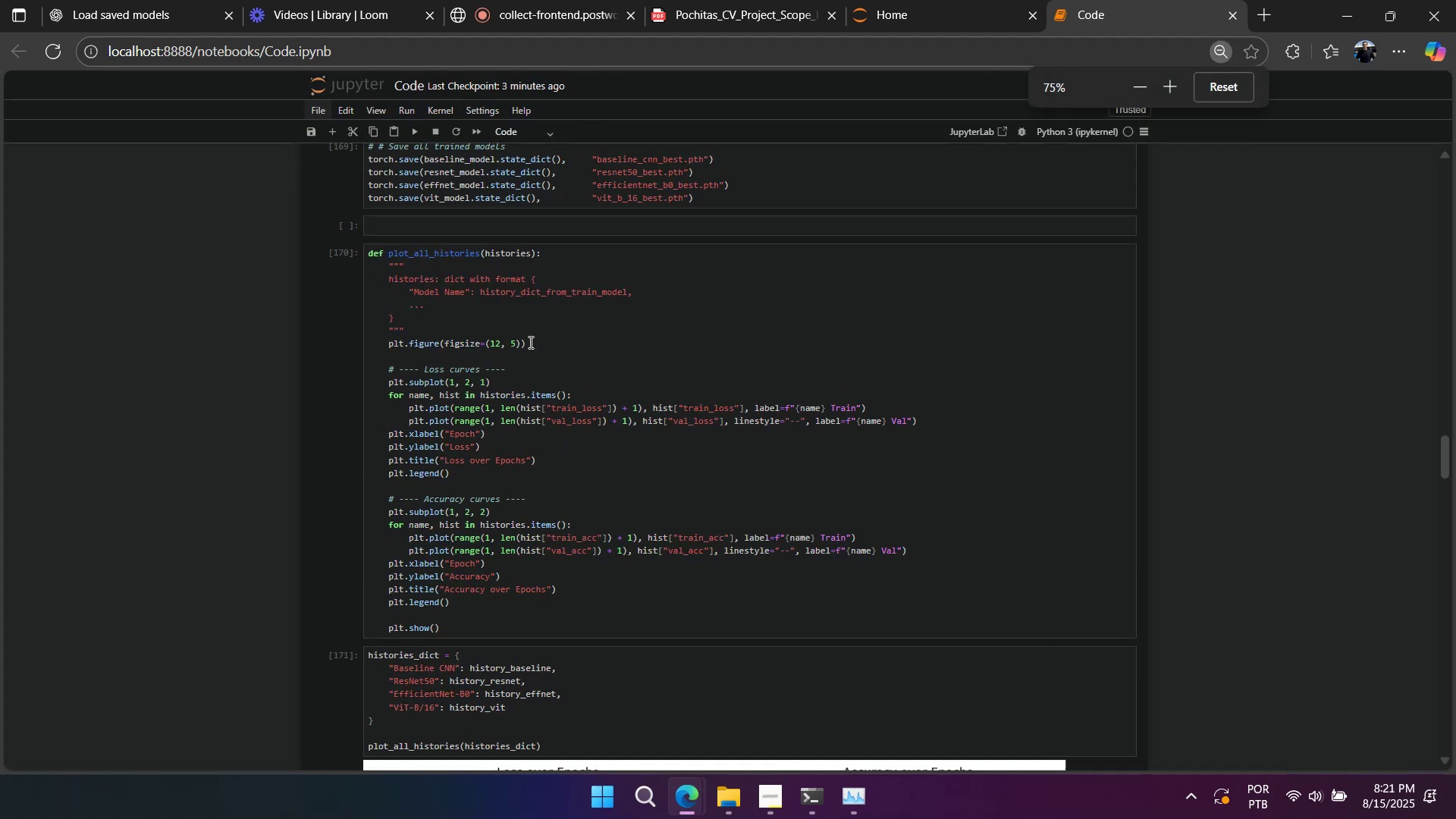 
scroll: coordinate [529, 342], scroll_direction: down, amount: 15.0
 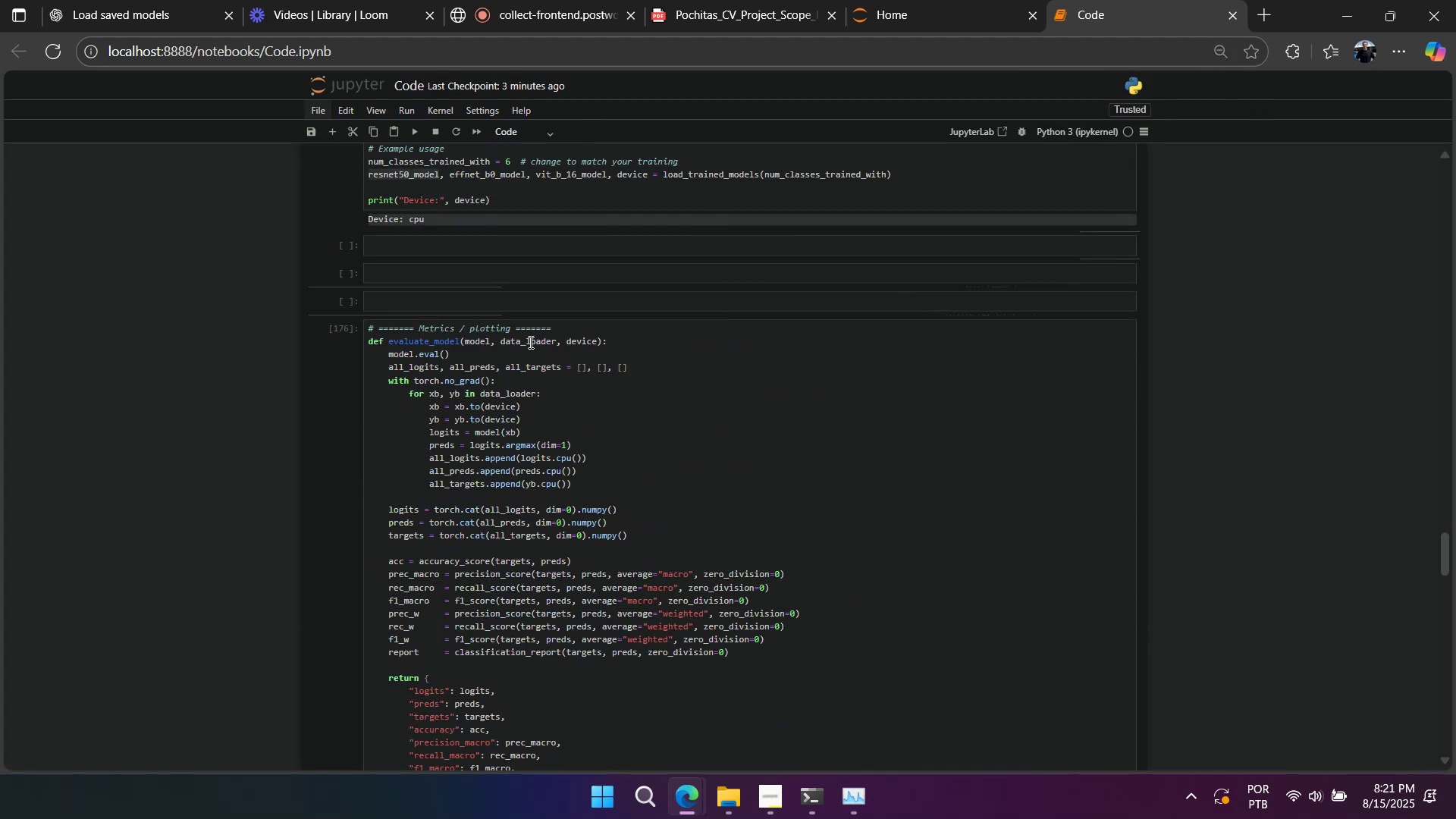 
scroll: coordinate [529, 342], scroll_direction: none, amount: 0.0
 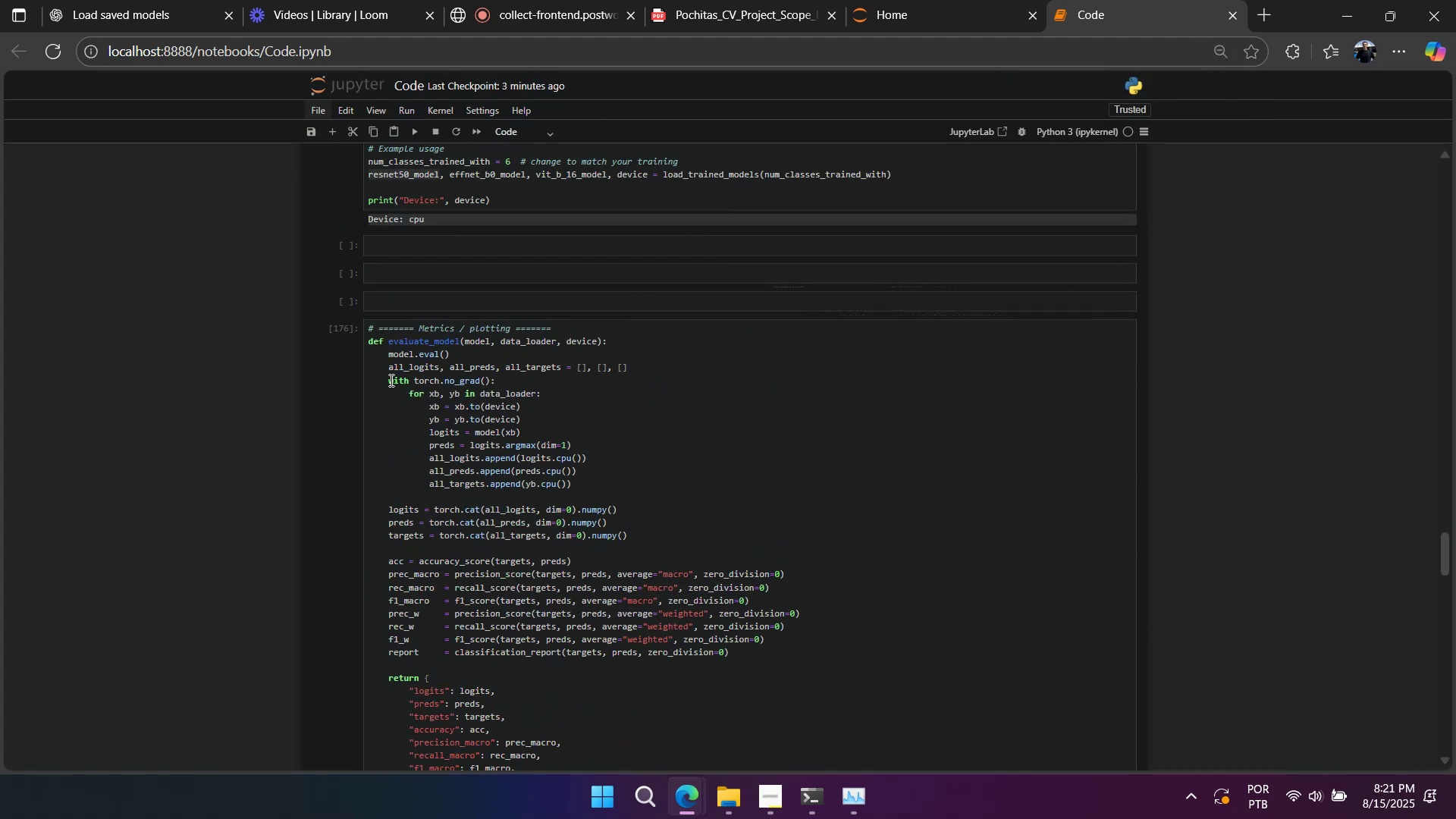 
left_click([366, 365])
 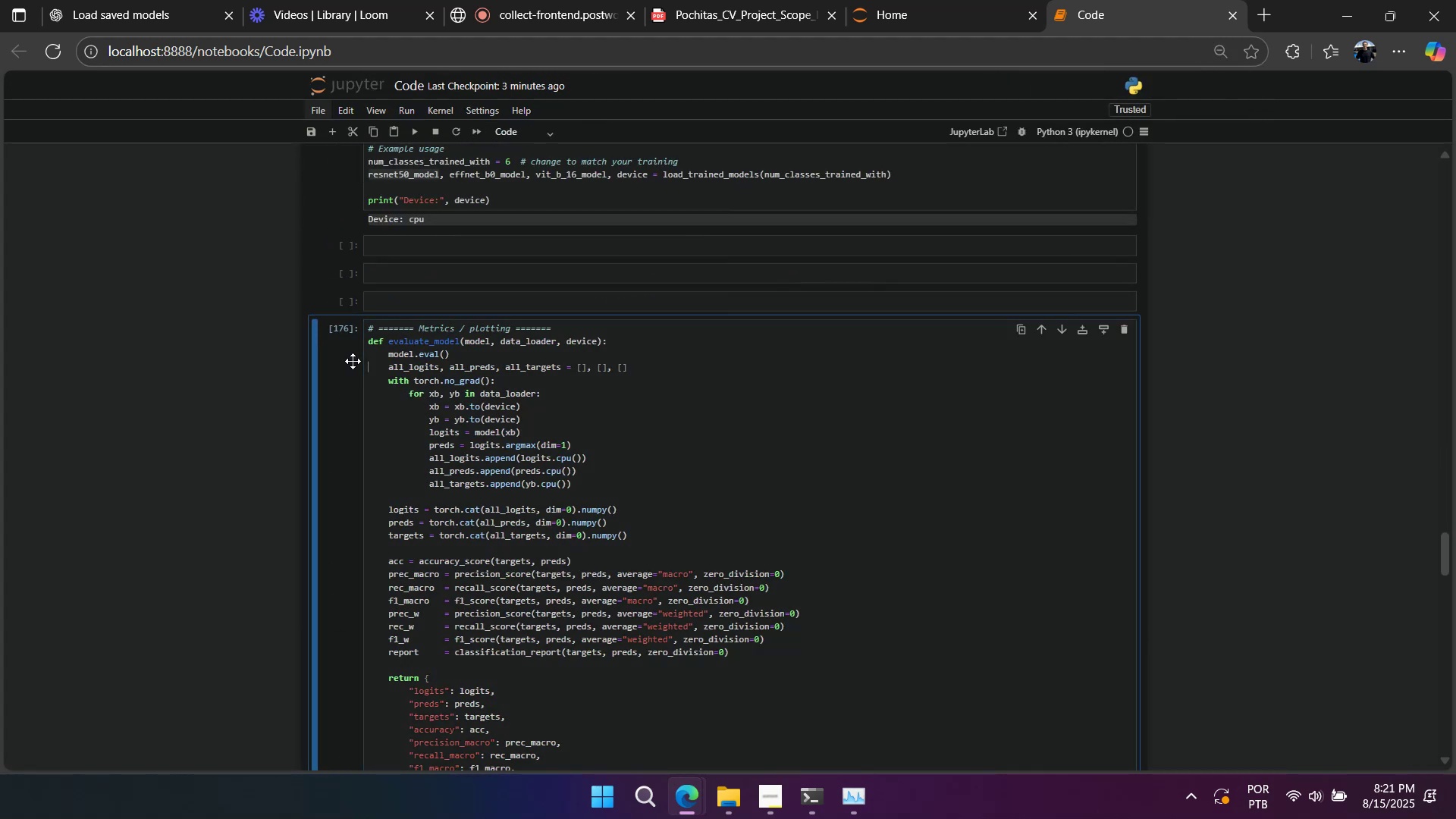 
key(A)
 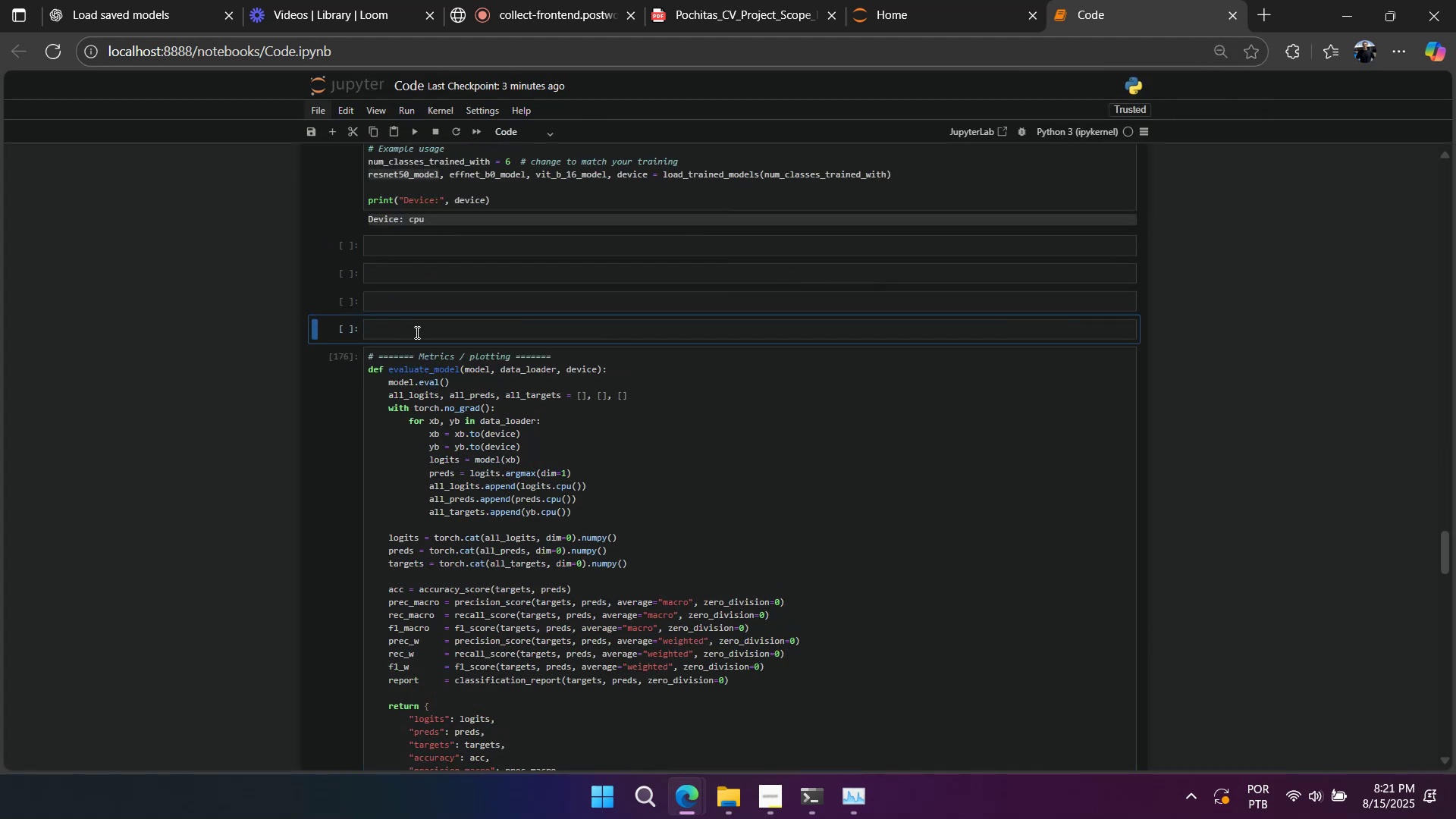 
left_click([416, 332])
 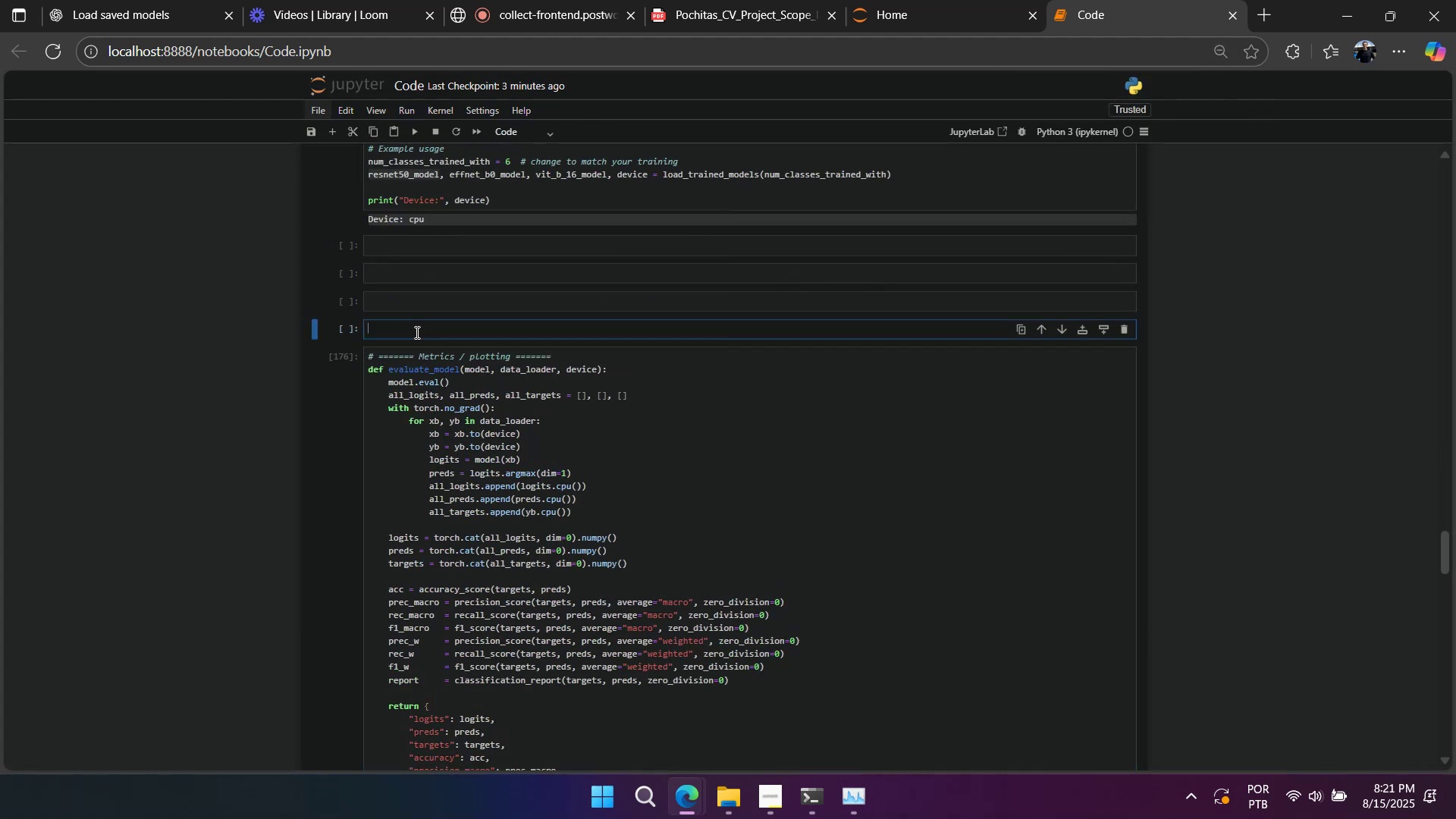 
key(Control+V)
 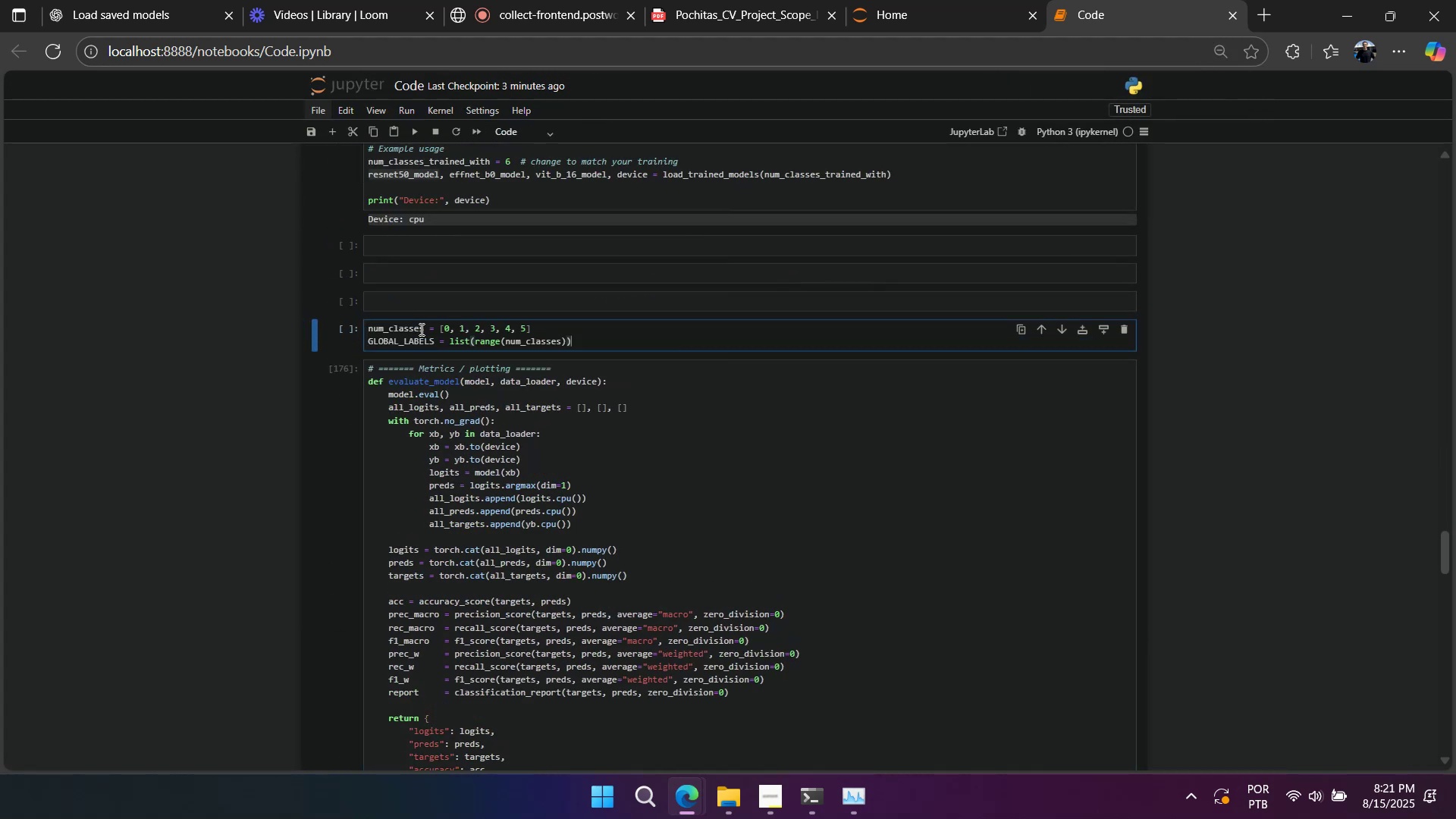 
key(Shift+Enter)
 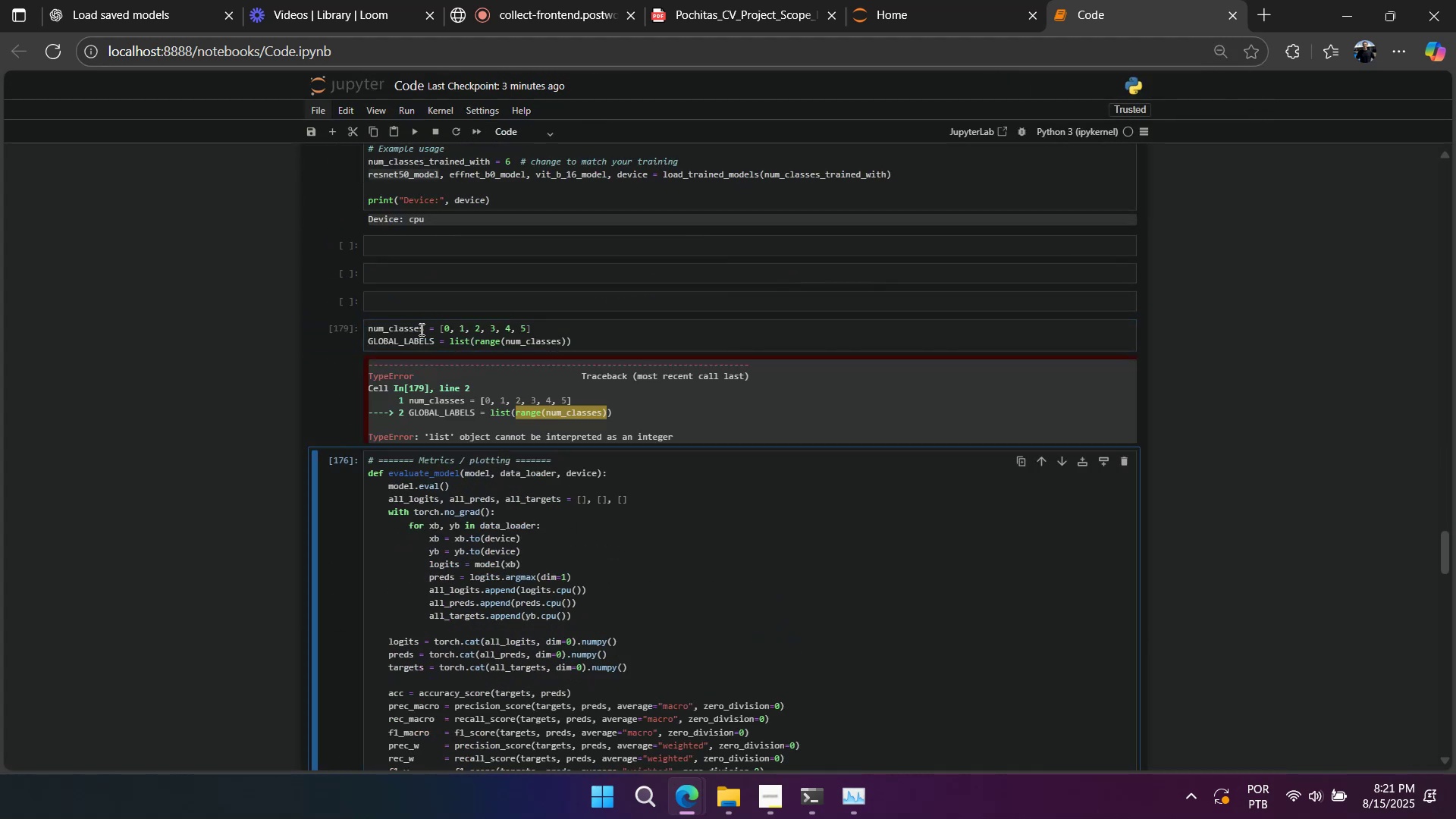 
left_click([420, 329])
 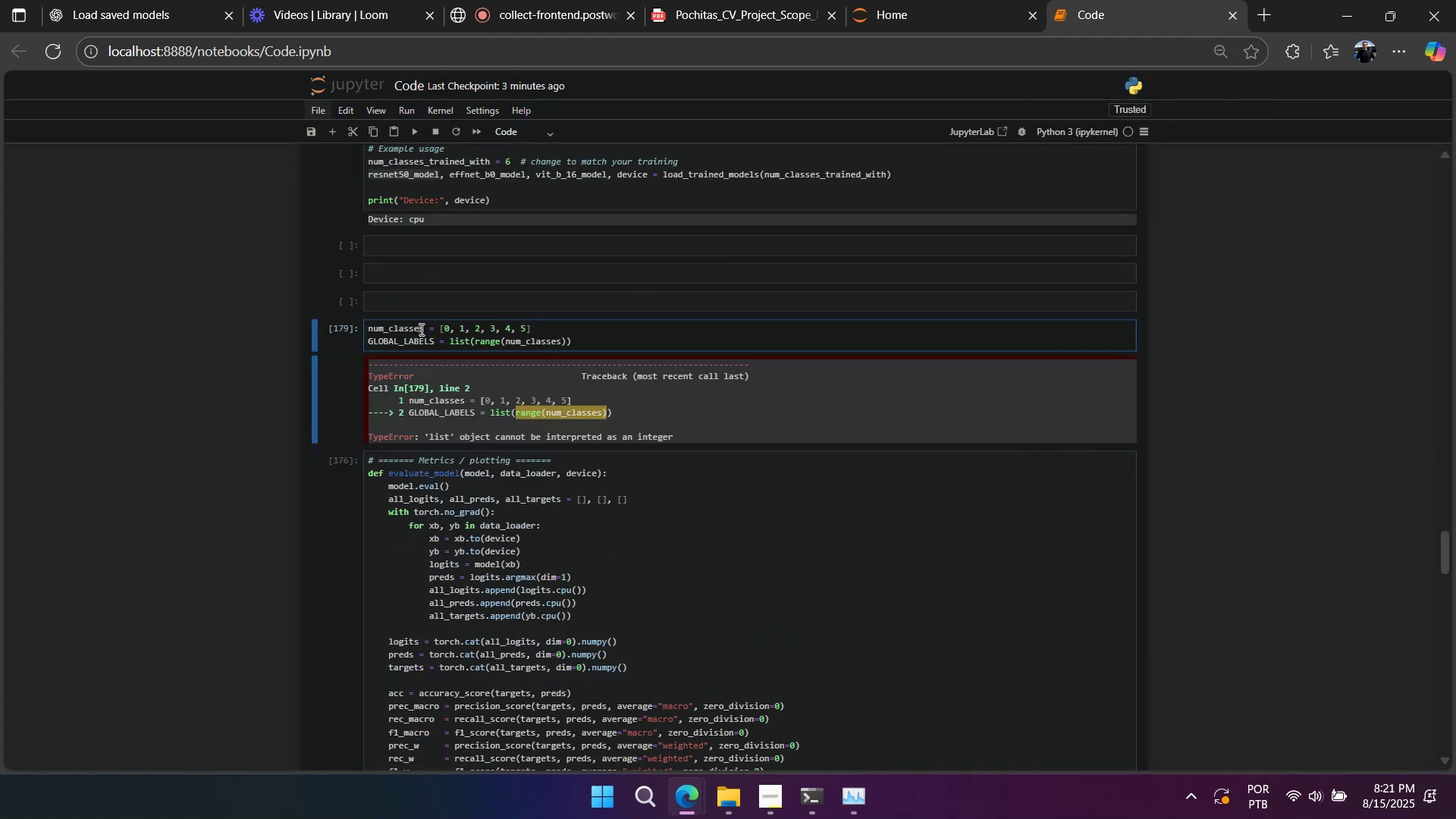 
key(Control+A)
 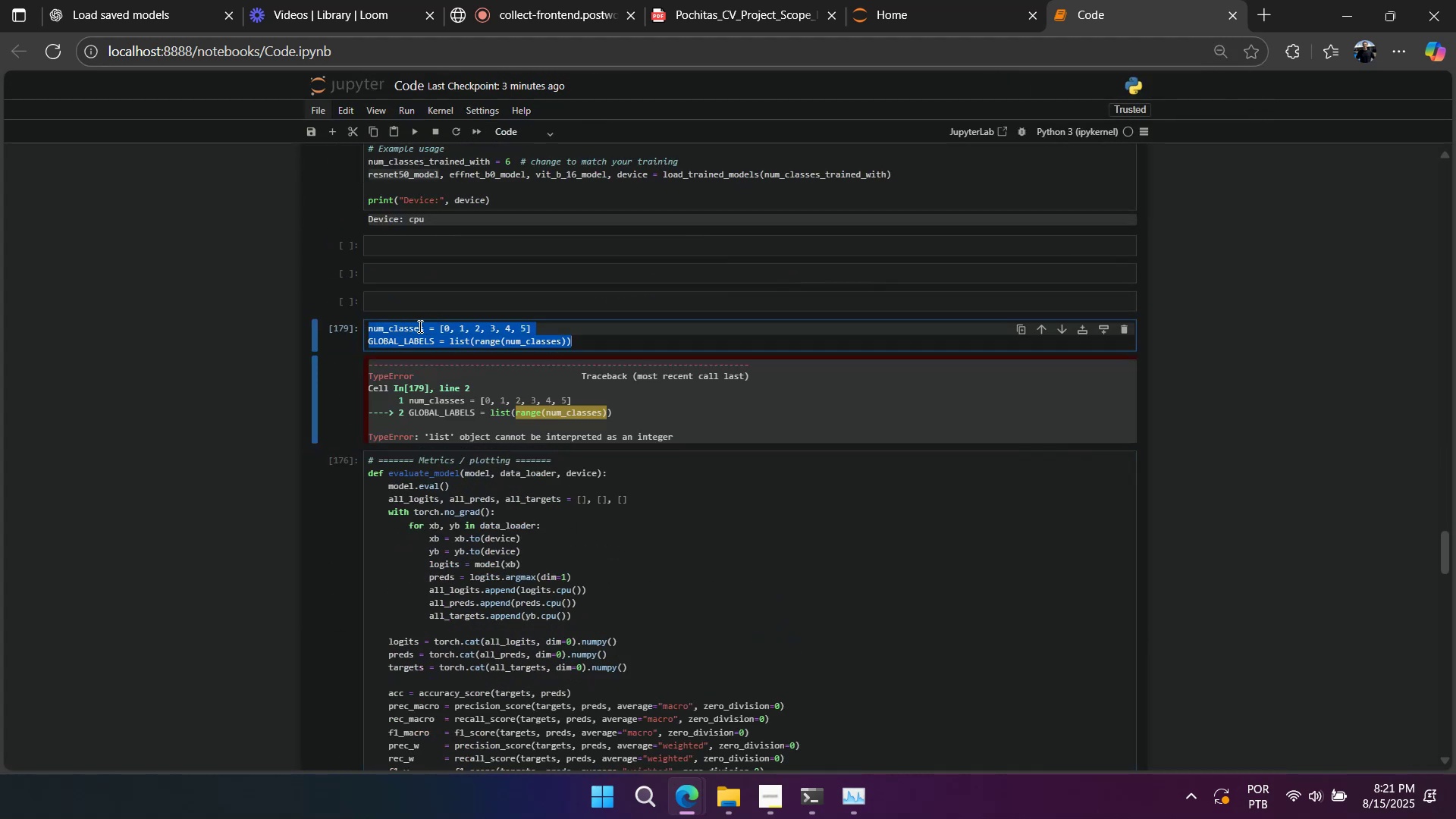 
key(Control+C)
 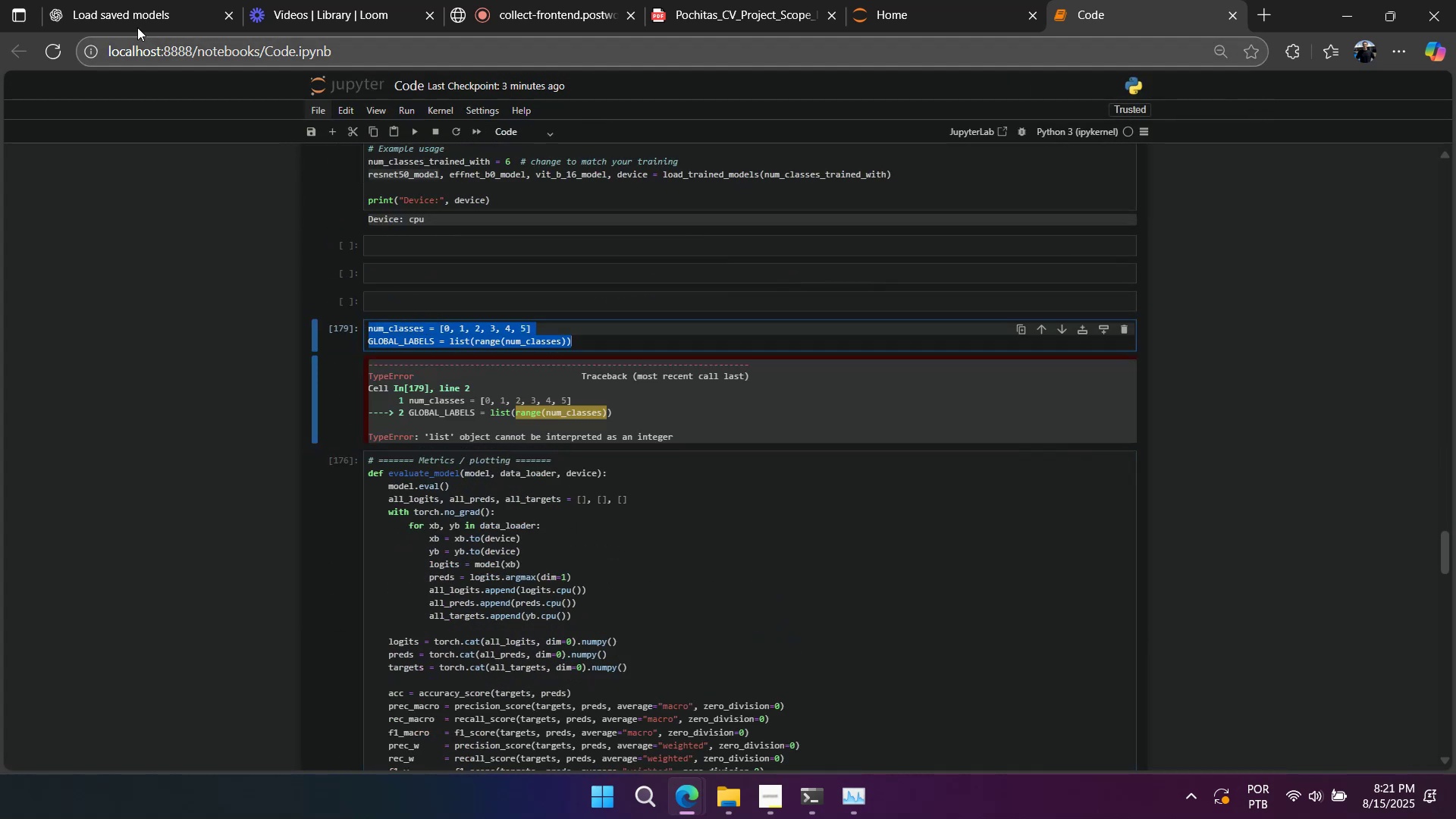 
left_click([139, 24])
 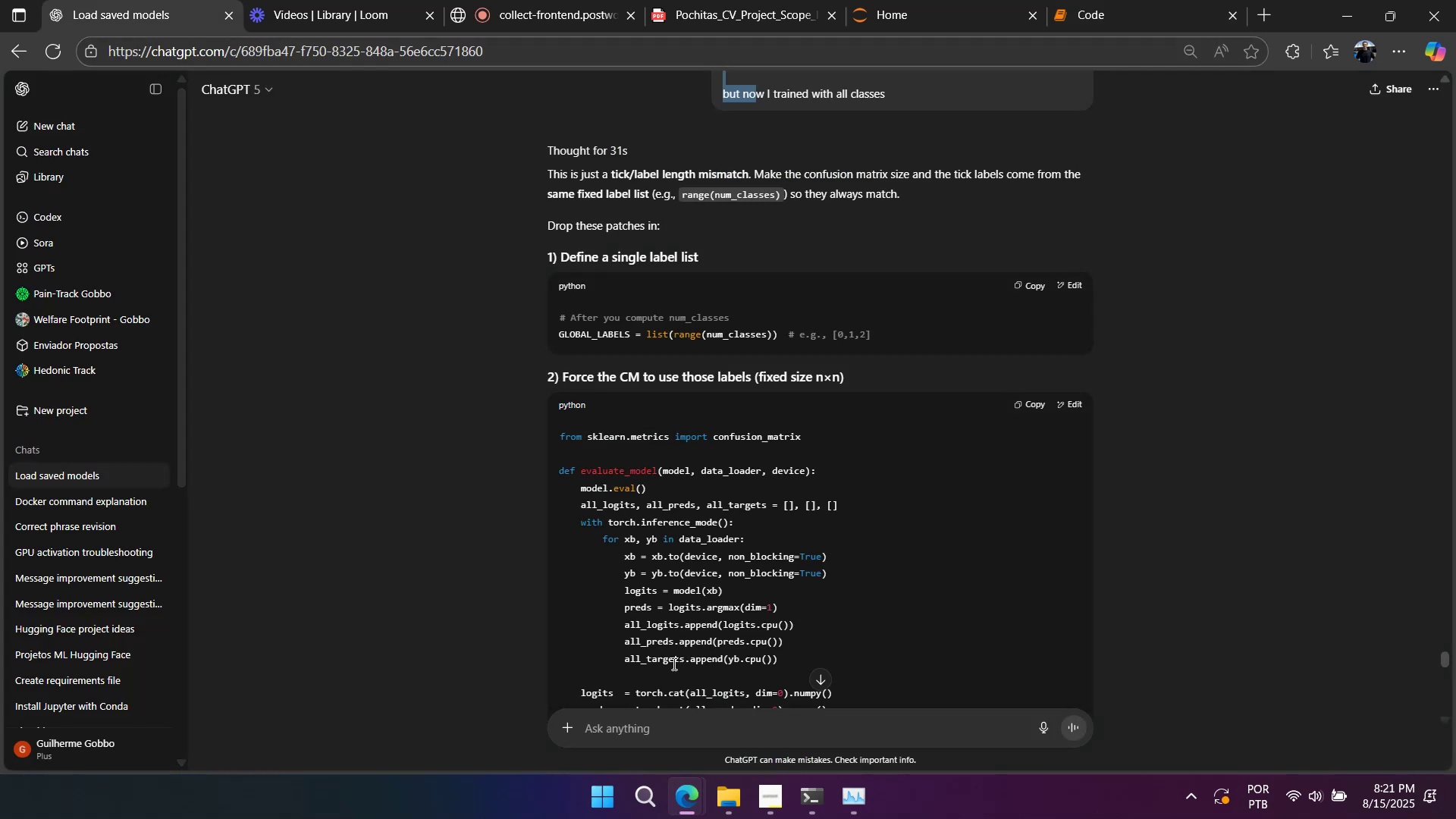 
left_click([700, 751])
 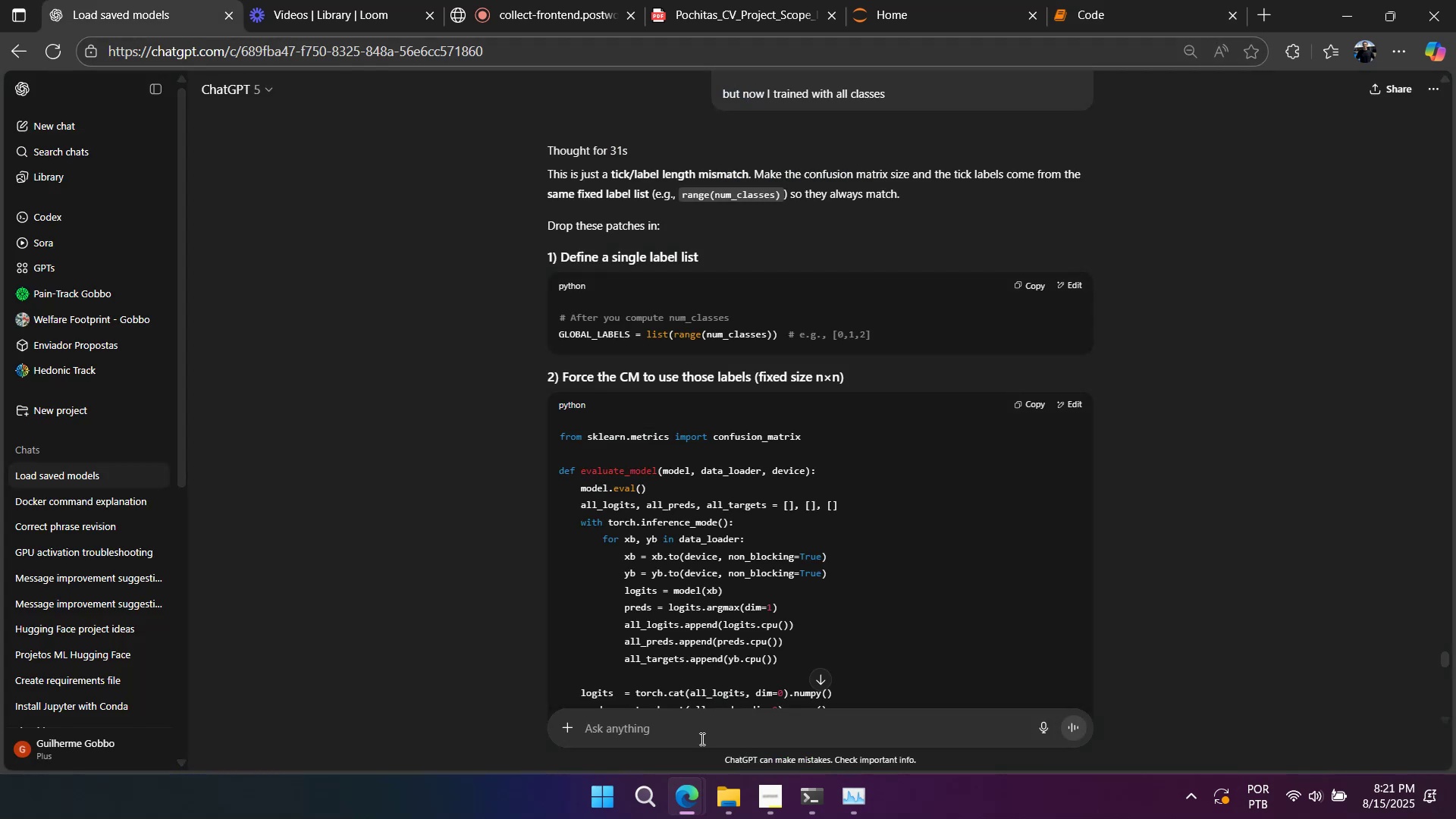 
key(Control+ControlLeft)
 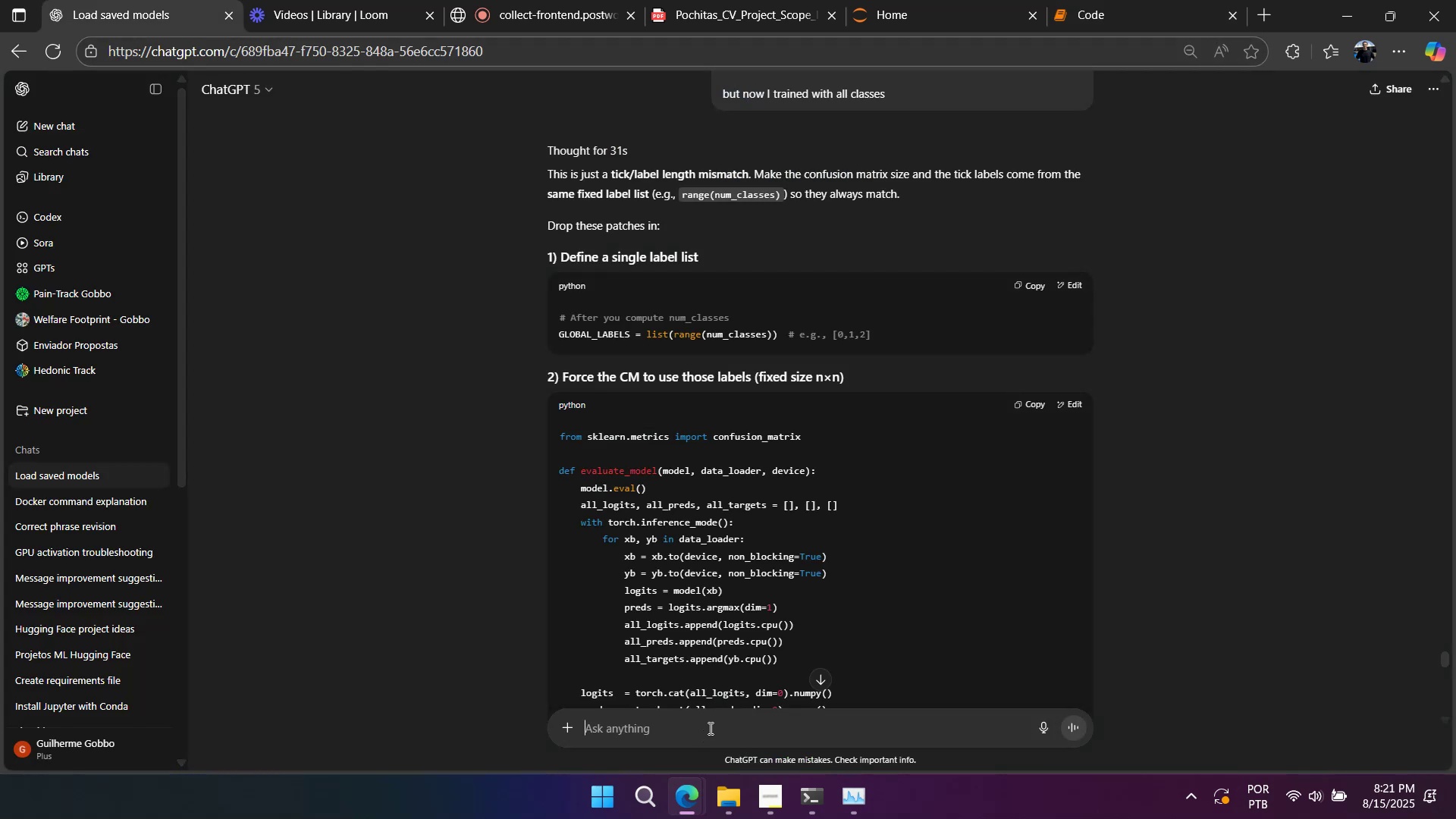 
key(Control+V)
 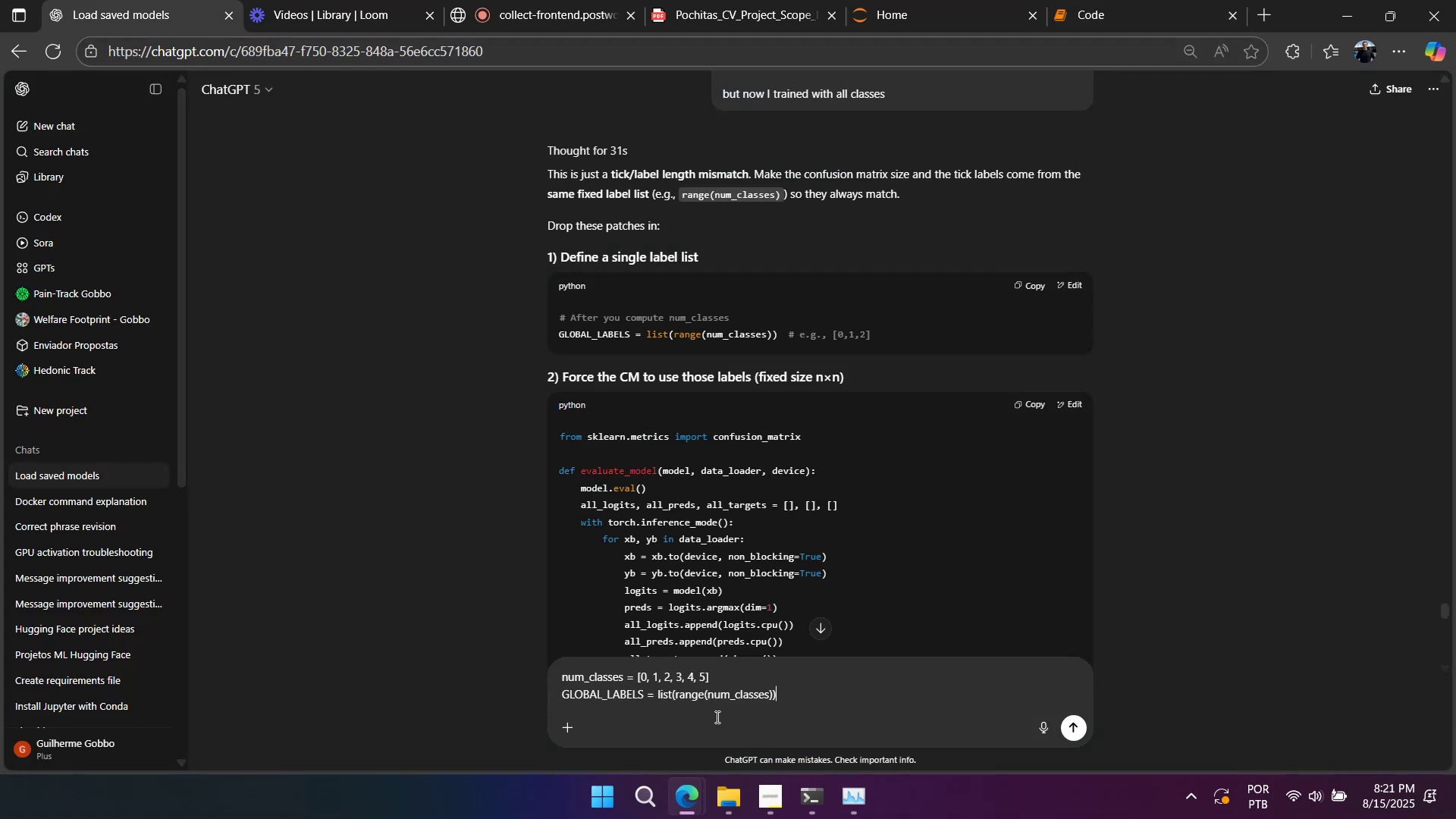 
key(Shift+Enter)
 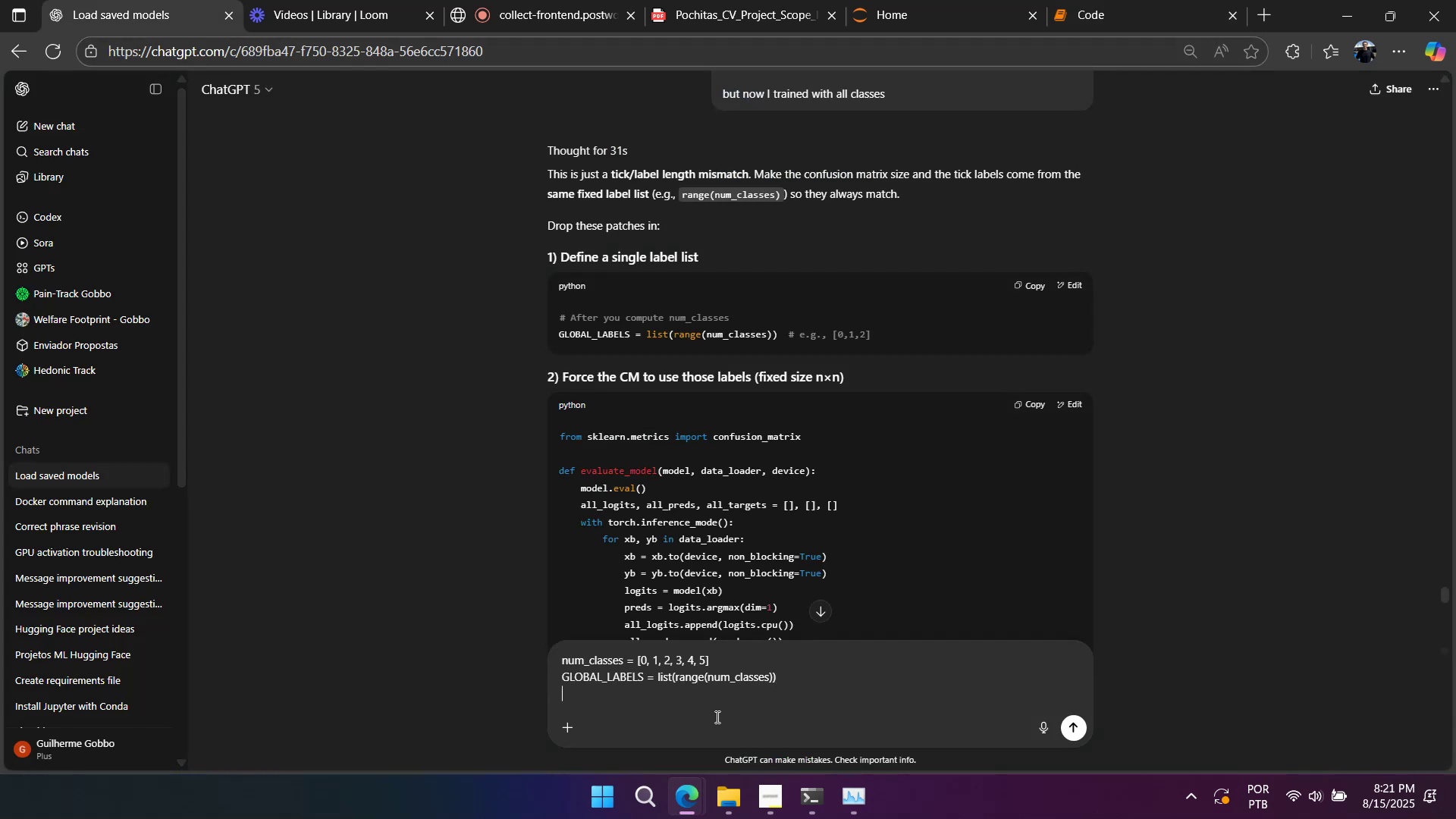 
key(Shift+Enter)
 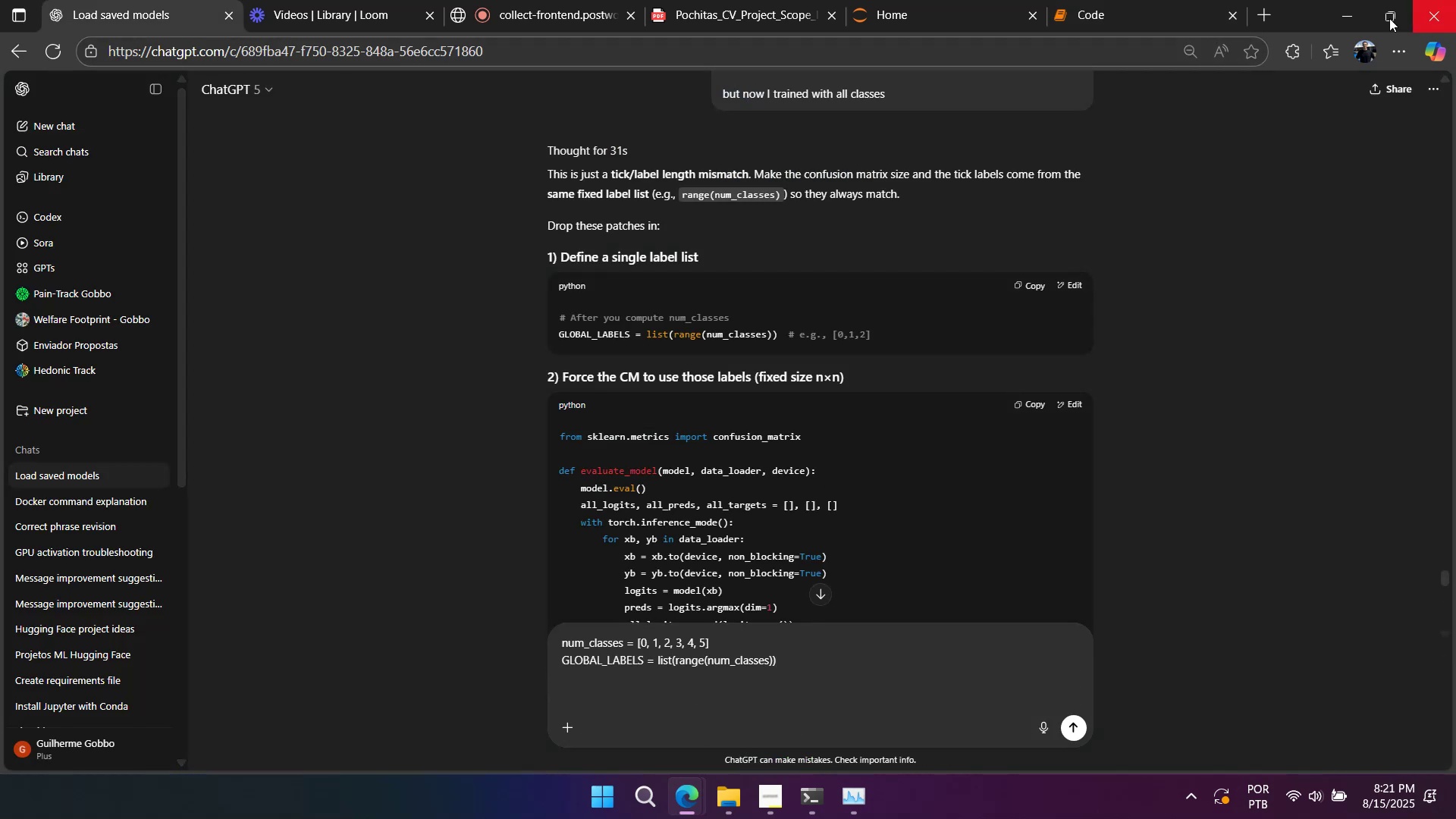 
left_click([1162, 14])
 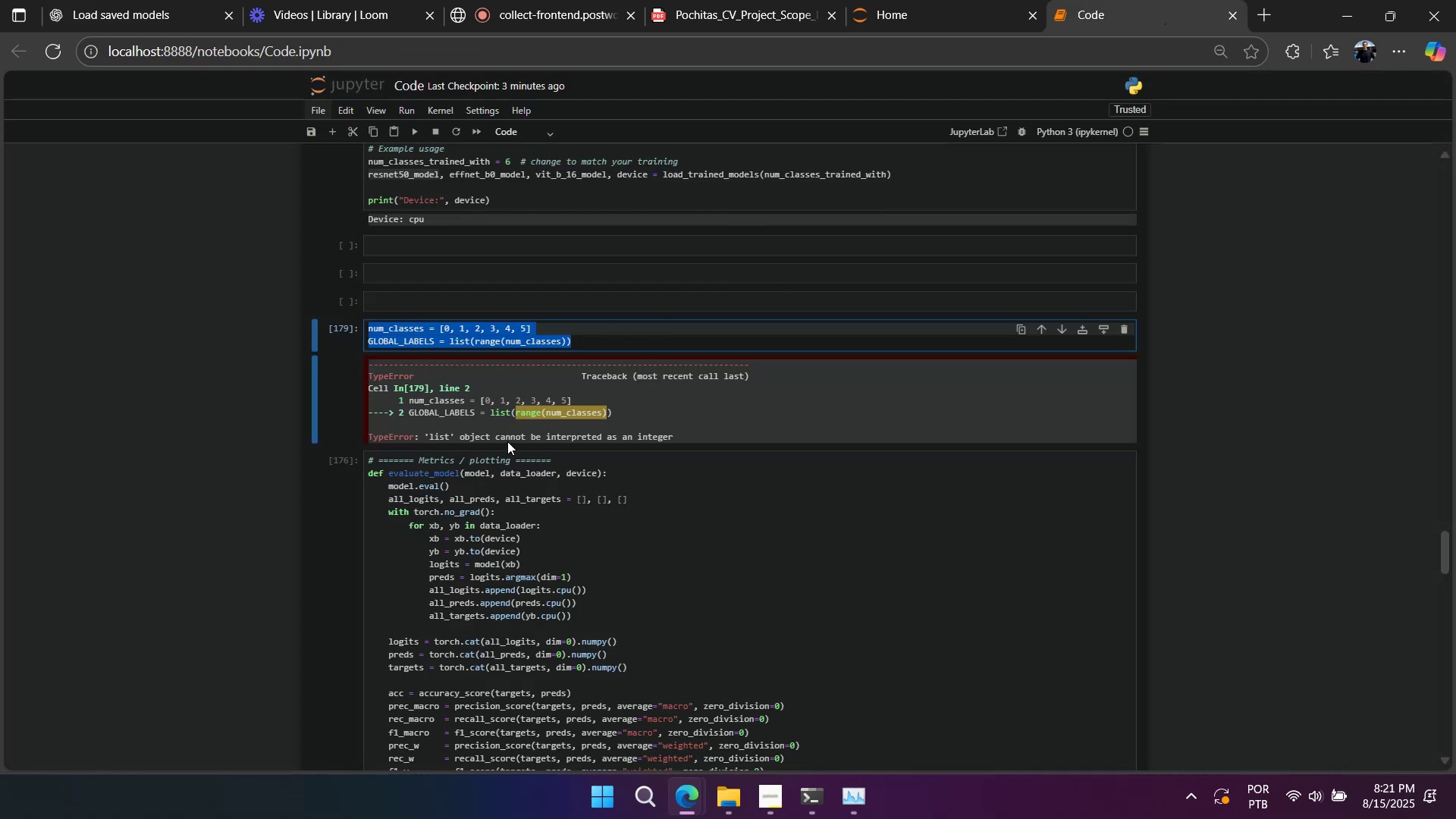 
double_click([509, 436])
 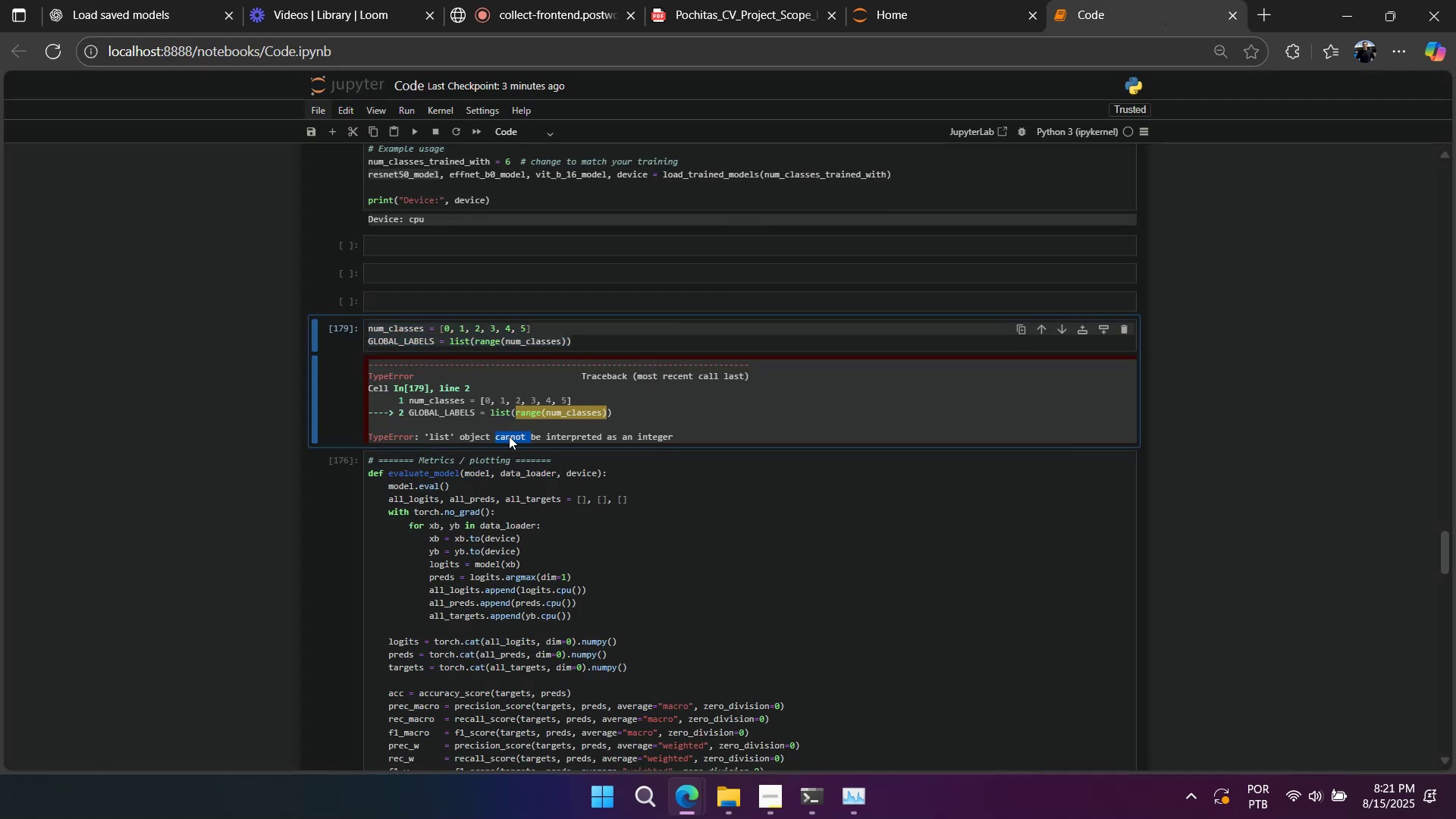 
triple_click([509, 436])
 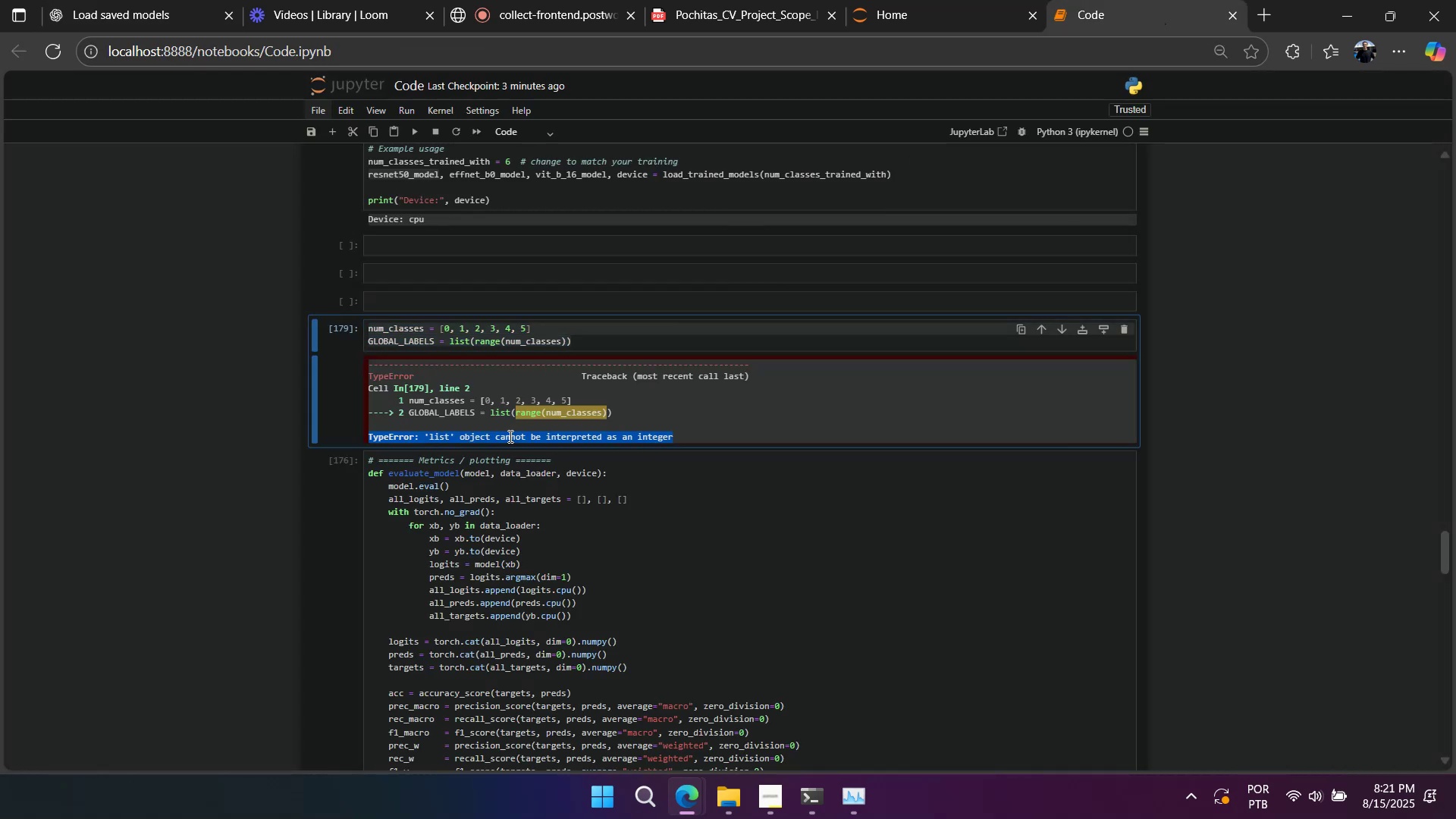 
key(Control+ControlLeft)
 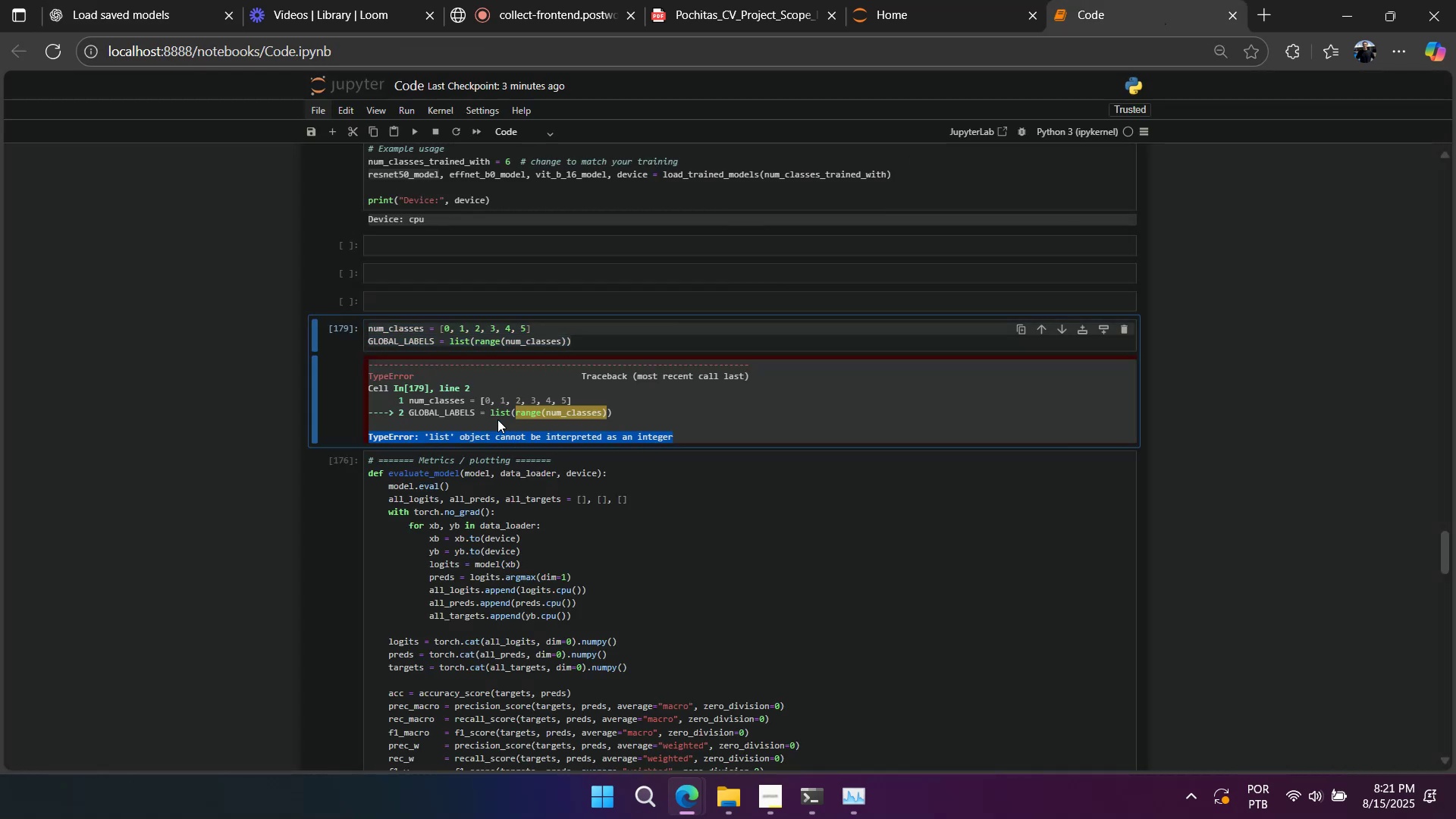 
key(Control+C)
 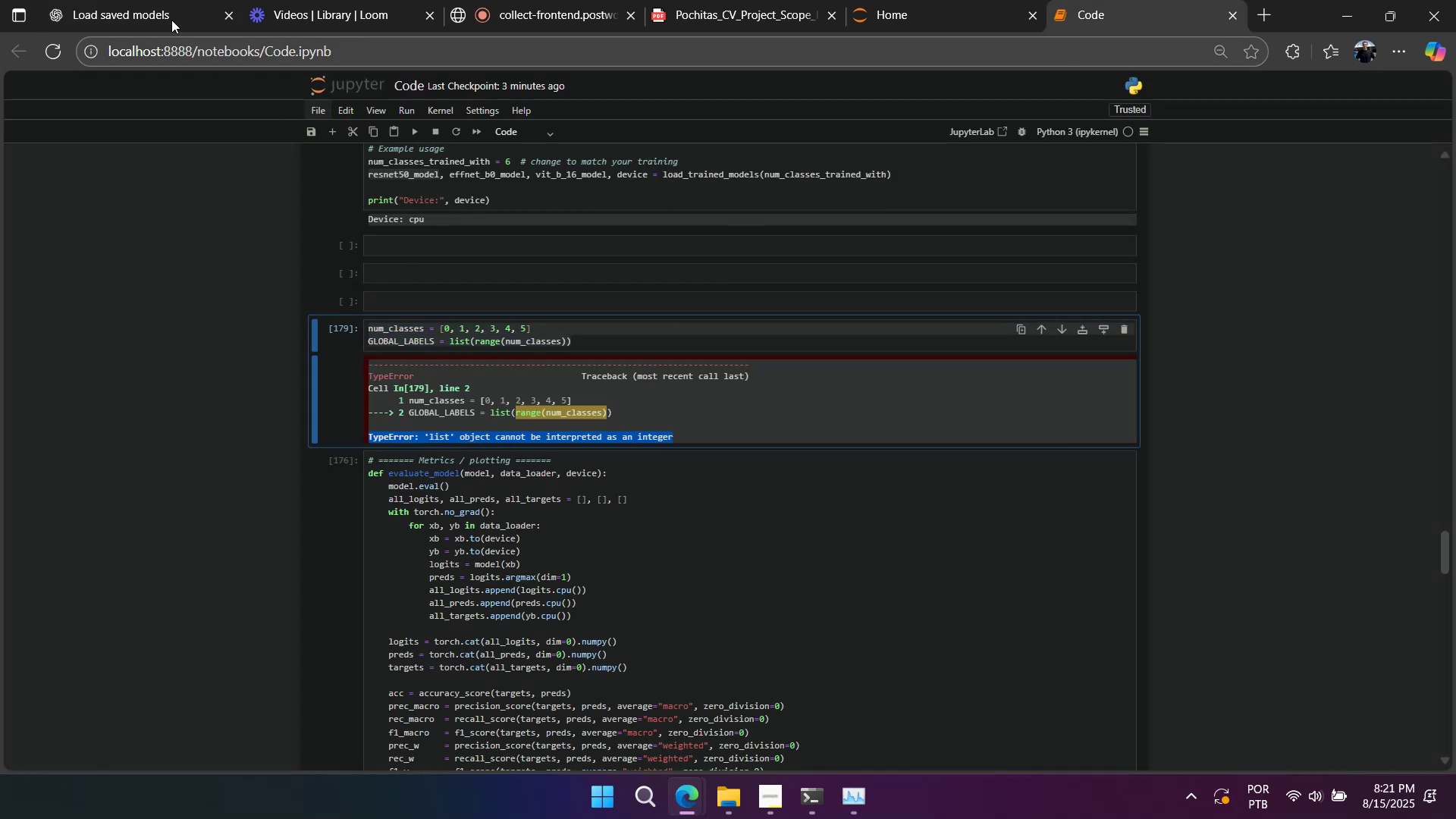 
left_click([170, 18])
 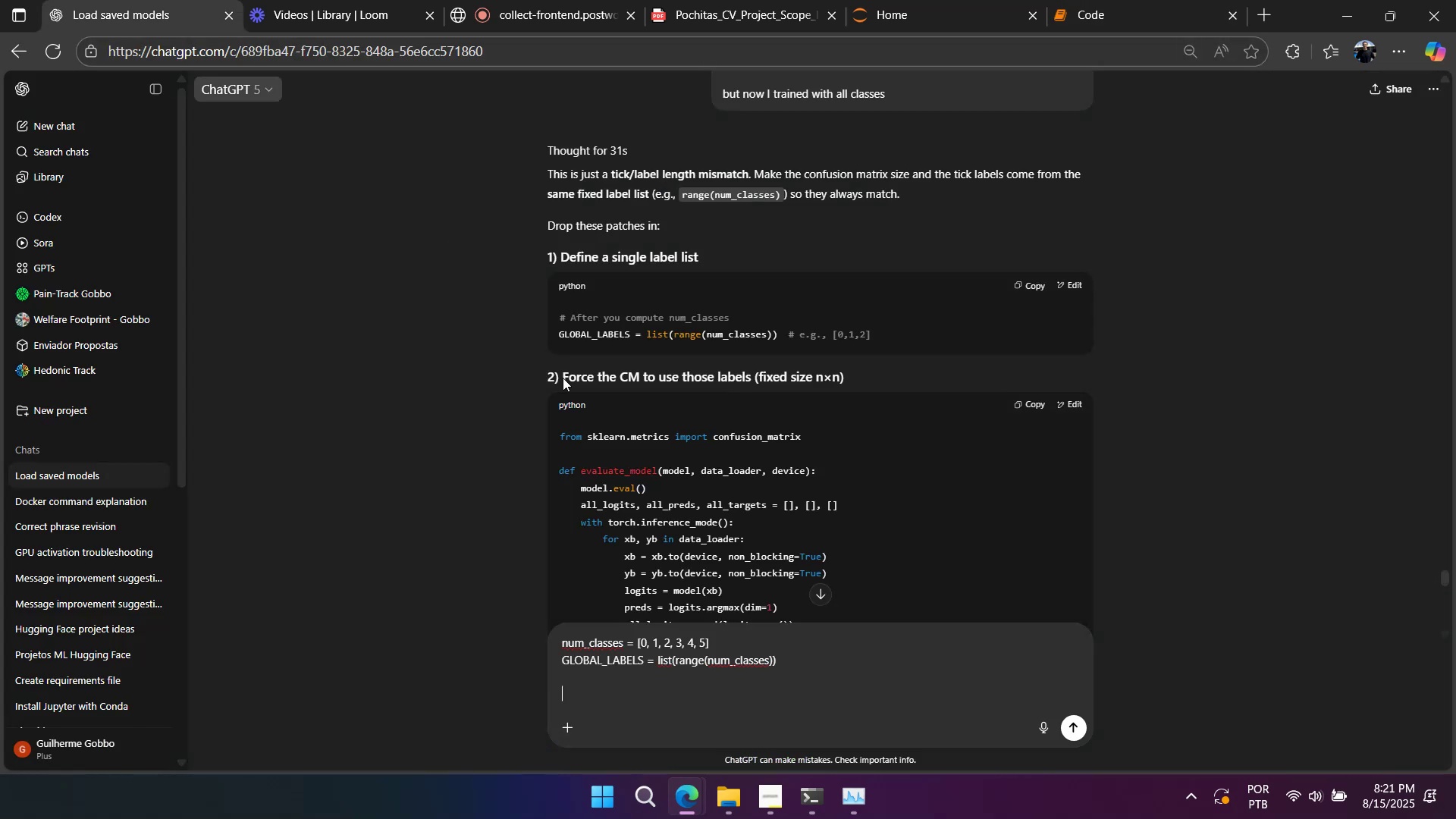 
key(Control+V)
 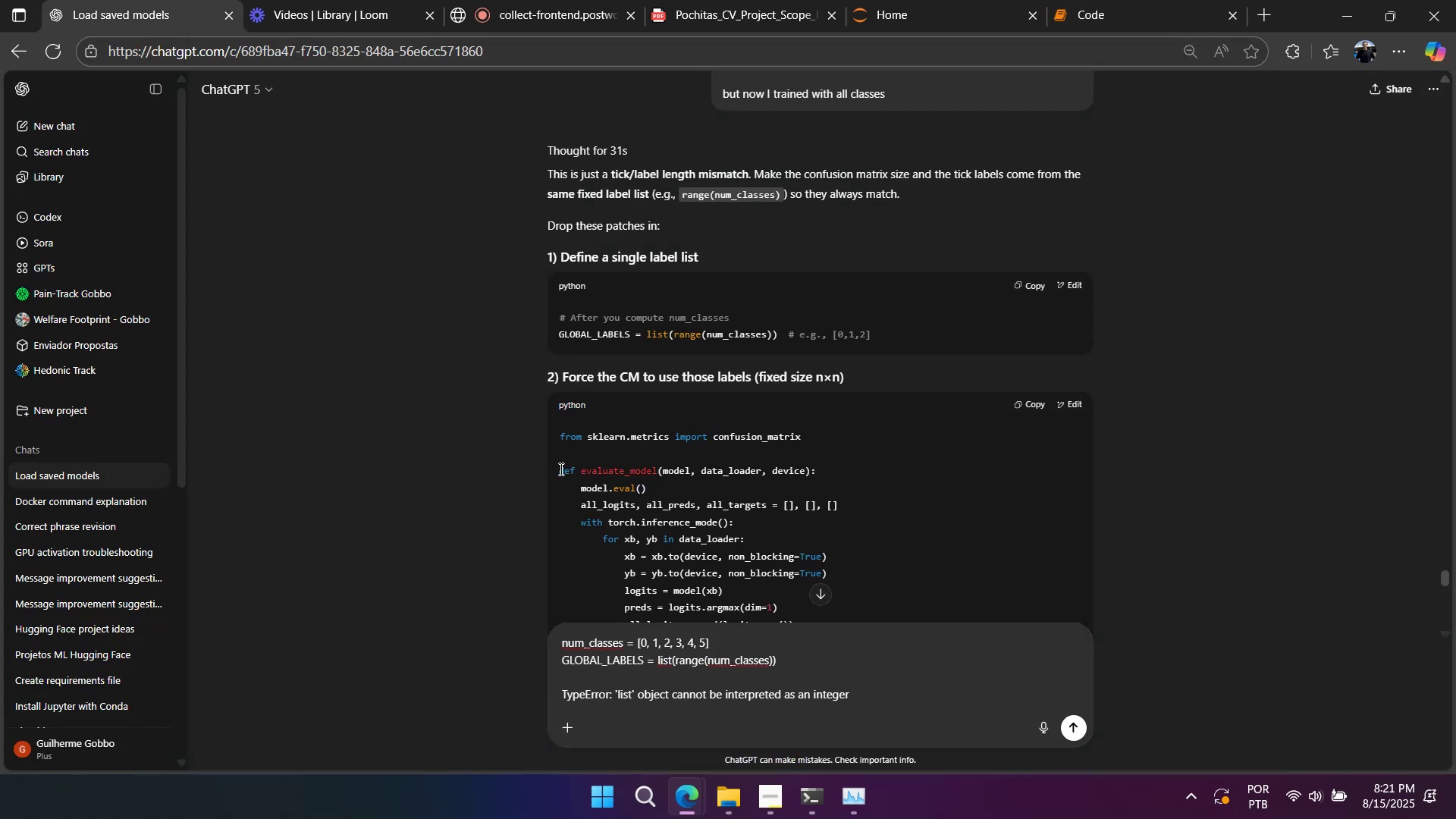 
scroll: coordinate [946, 453], scroll_direction: down, amount: 6.0
 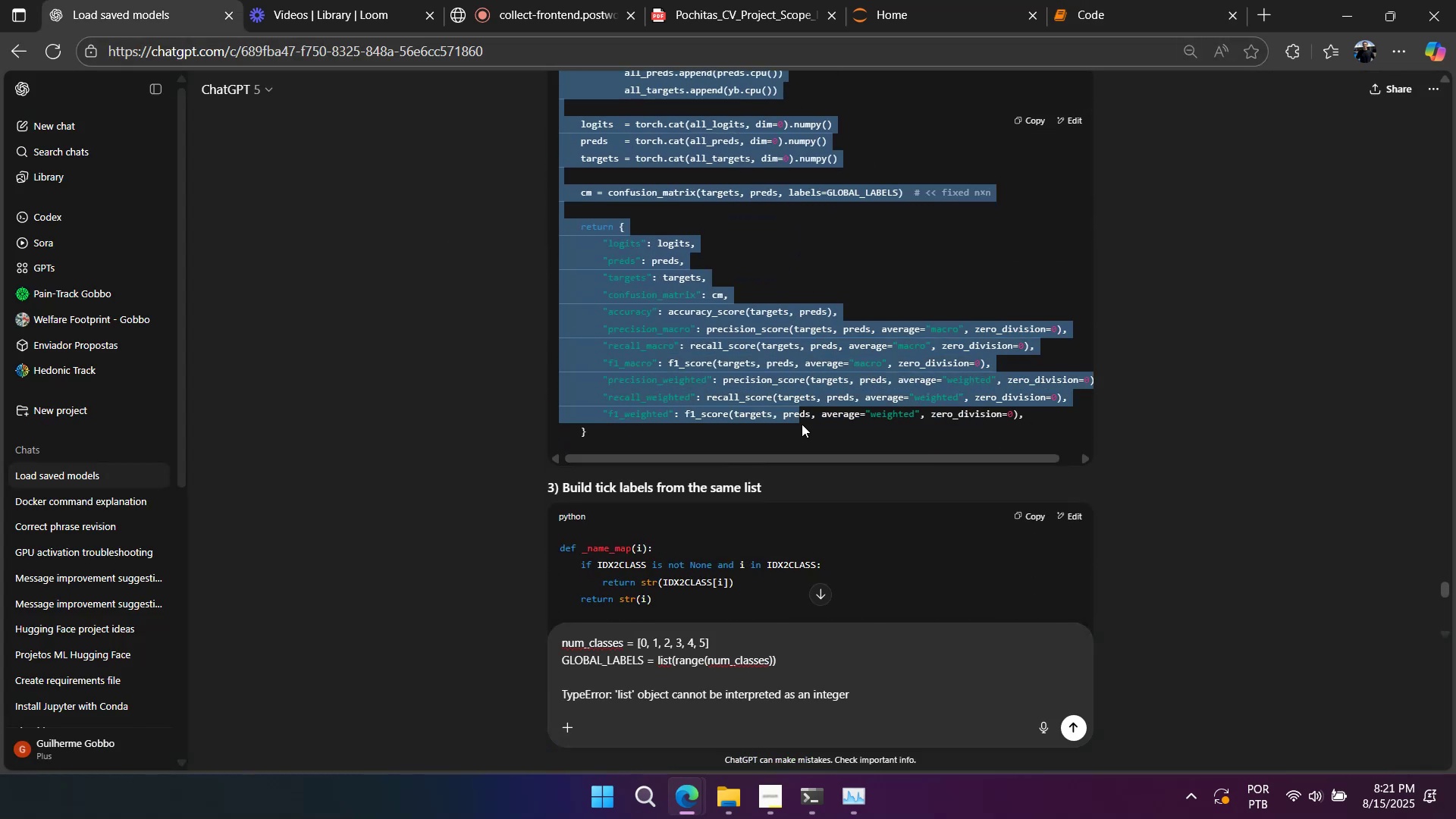 
key(Control+ControlLeft)
 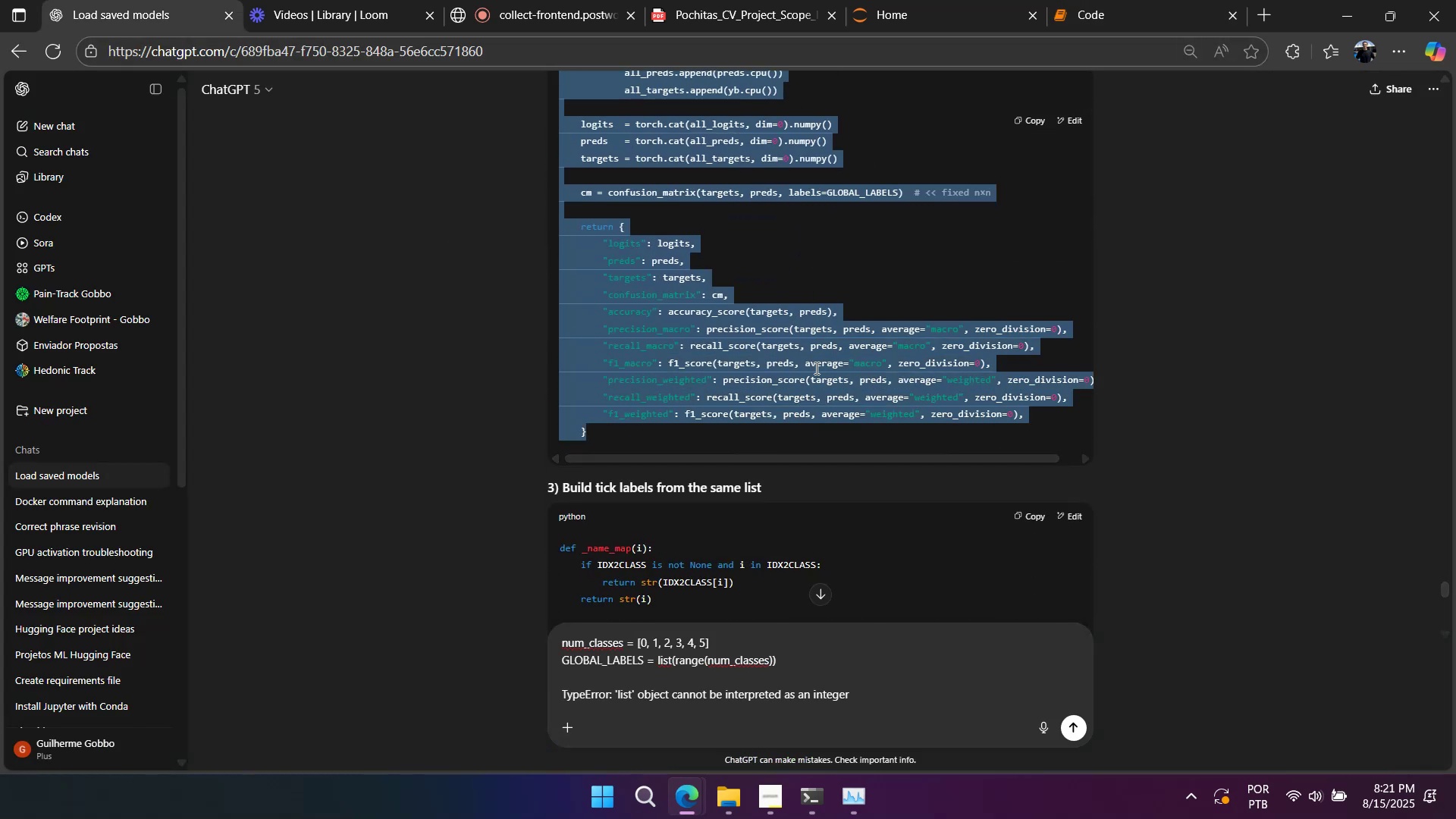 
key(Control+C)
 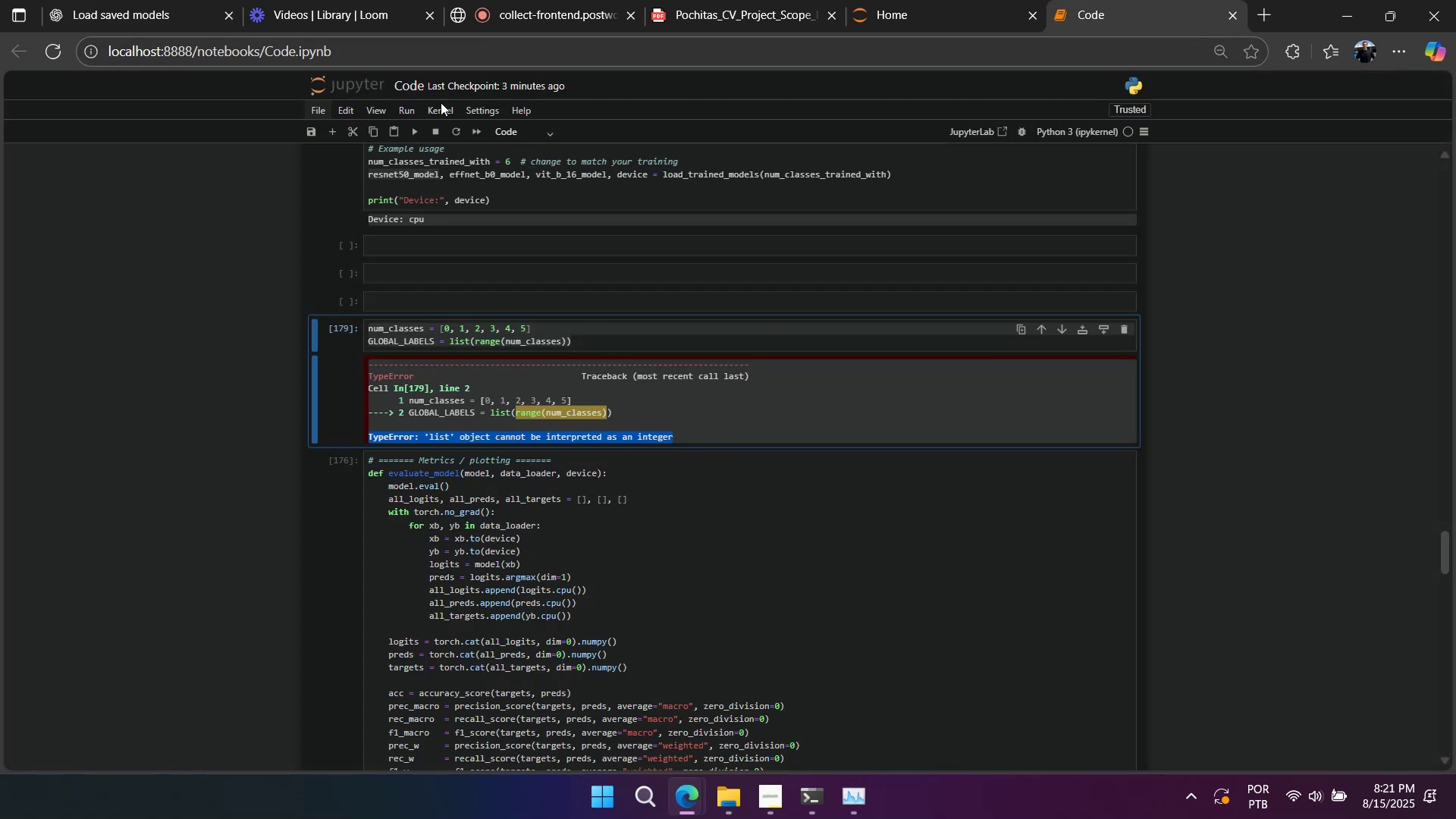 
left_click([175, 16])
 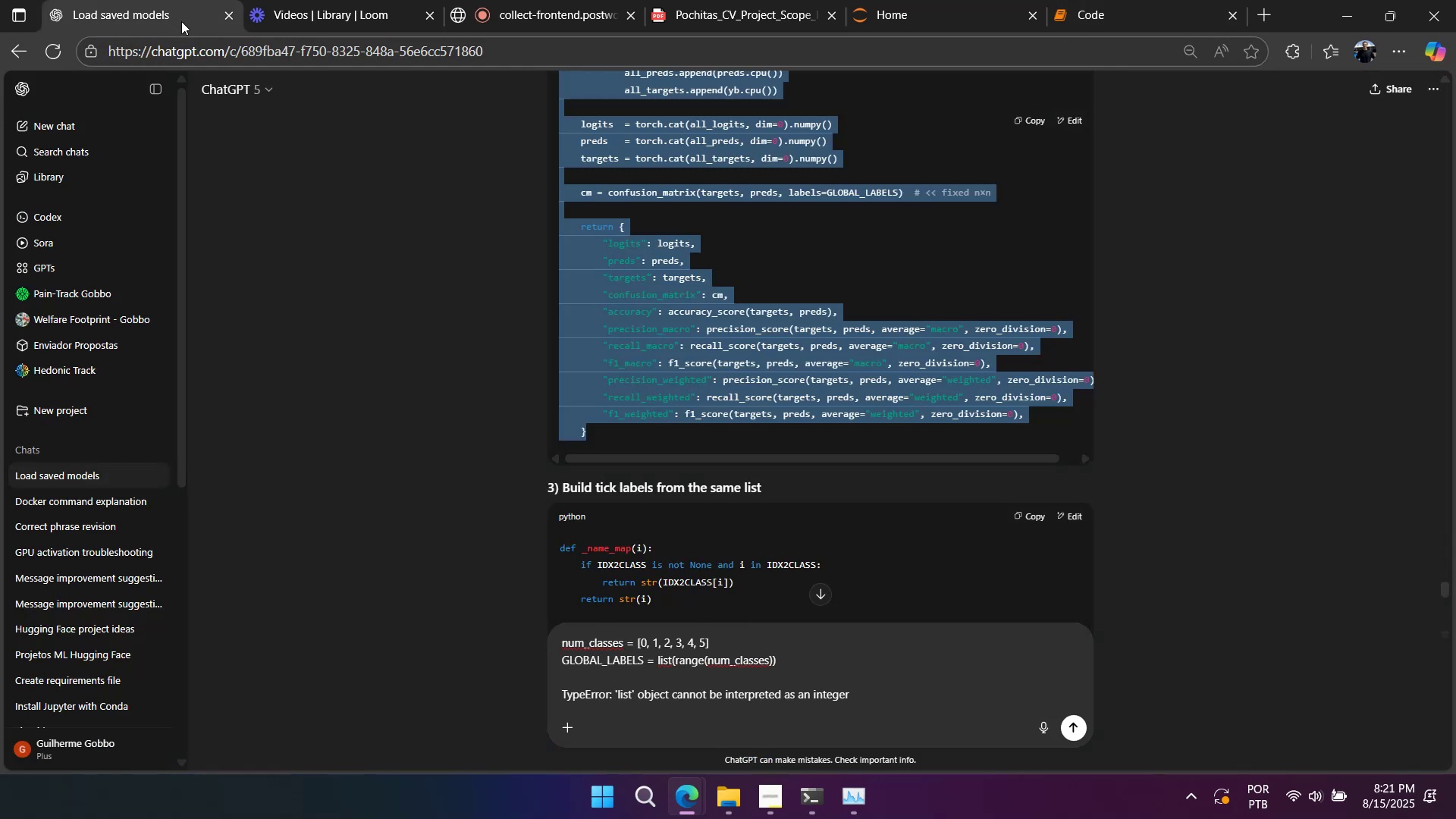 
key(Enter)
 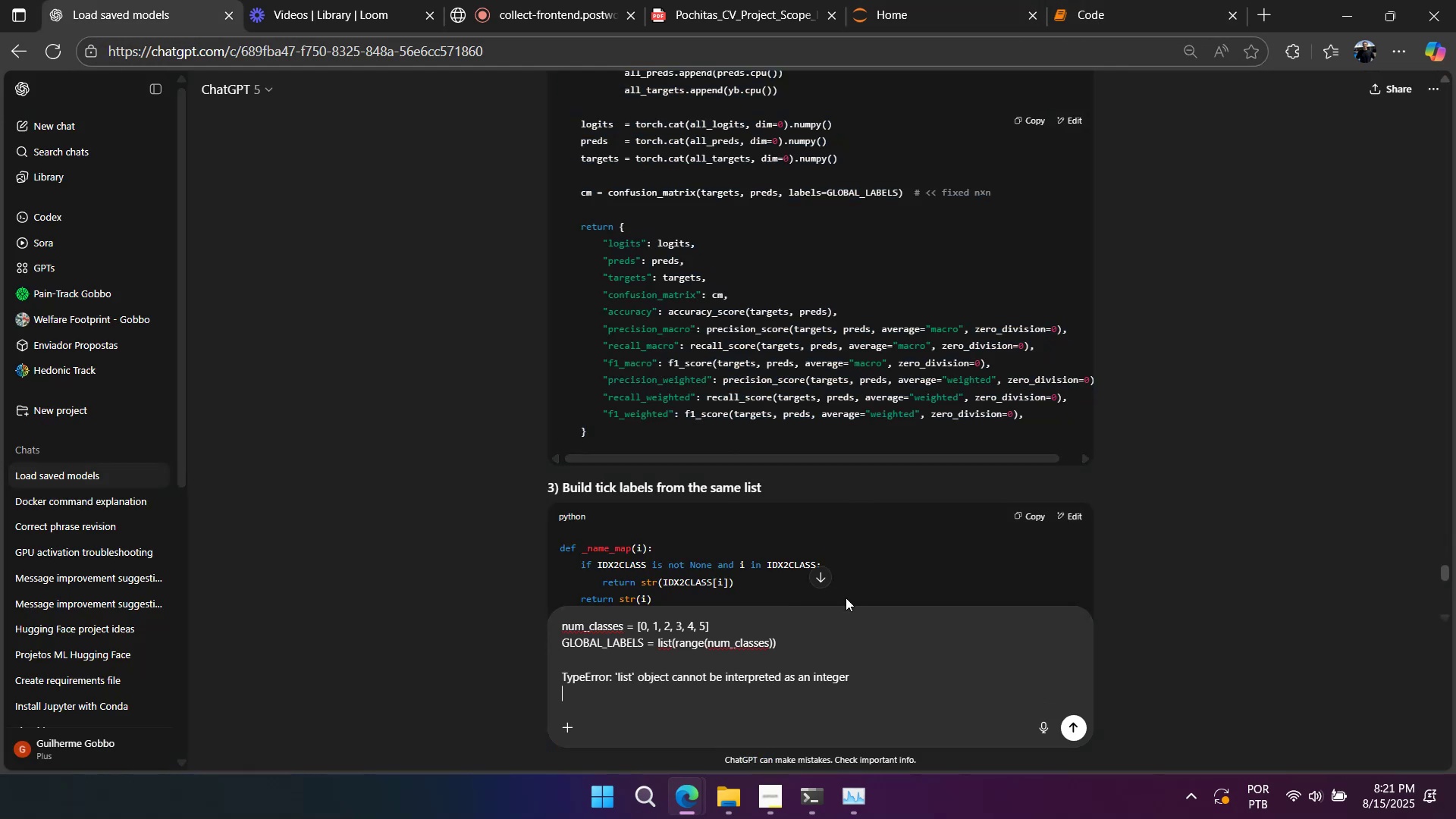 
key(Enter)
 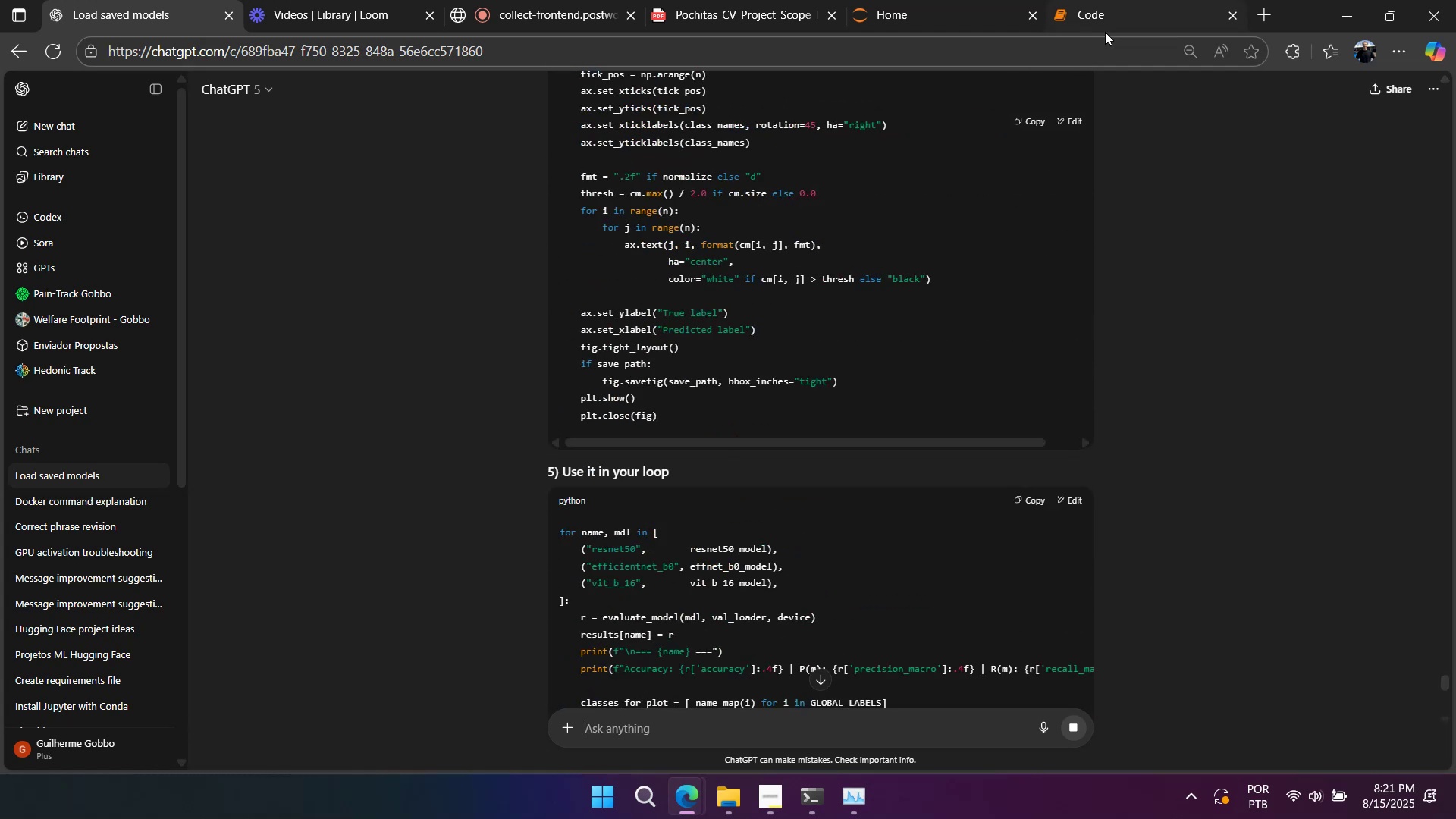 
double_click([1108, 17])
 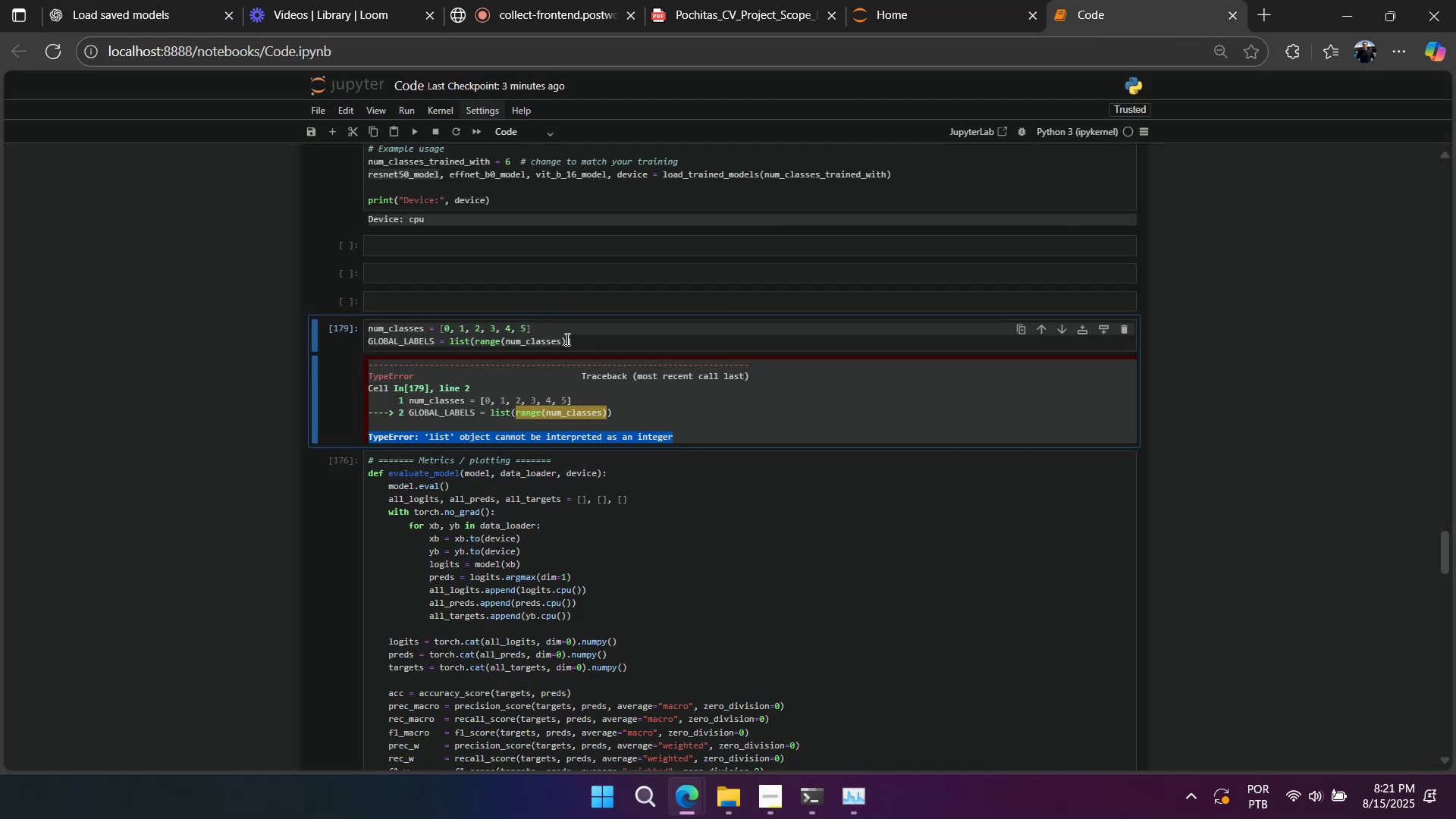 
scroll: coordinate [499, 435], scroll_direction: down, amount: 5.0
 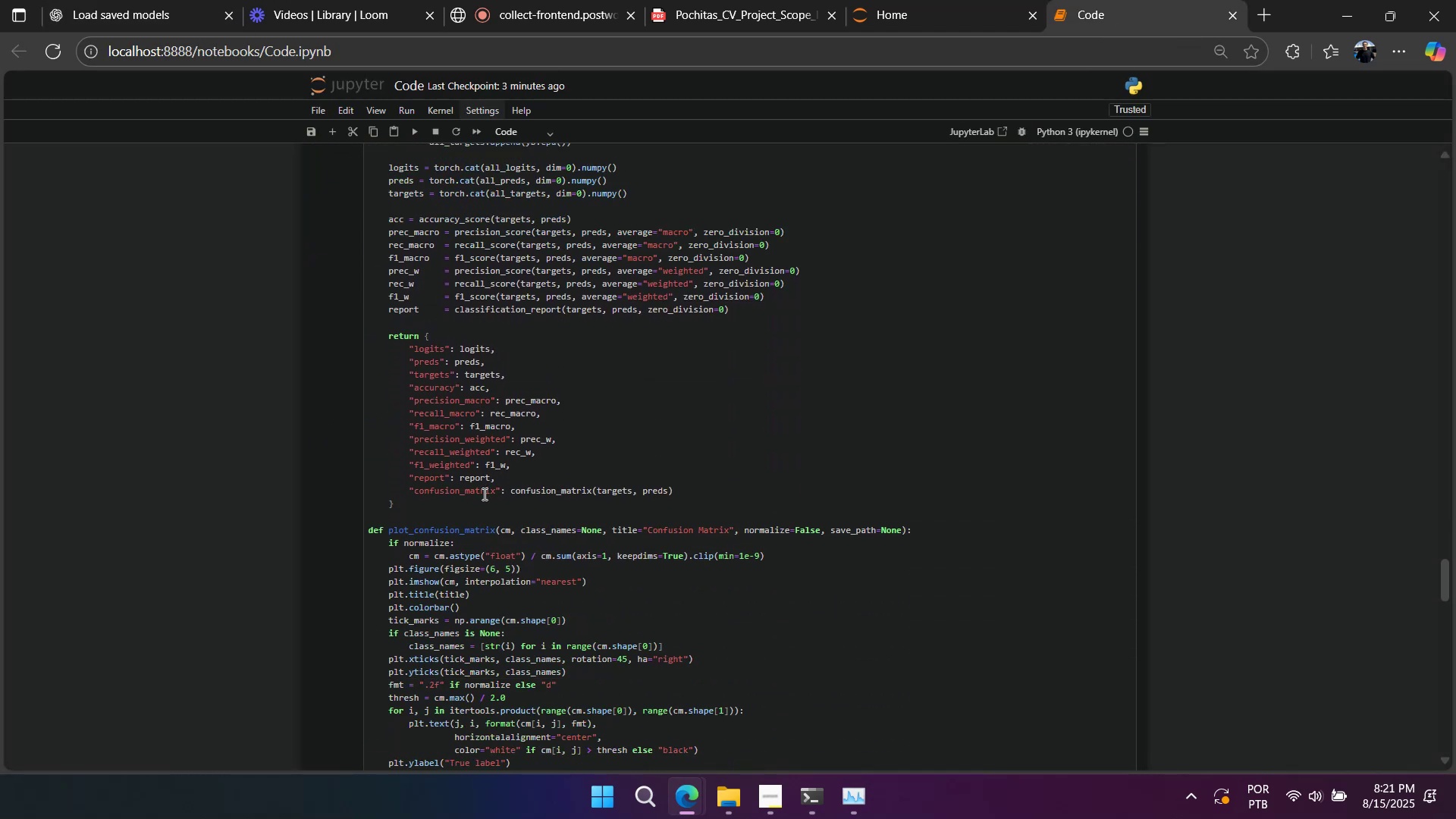 
left_click_drag(start_coordinate=[452, 505], to_coordinate=[284, 472])
 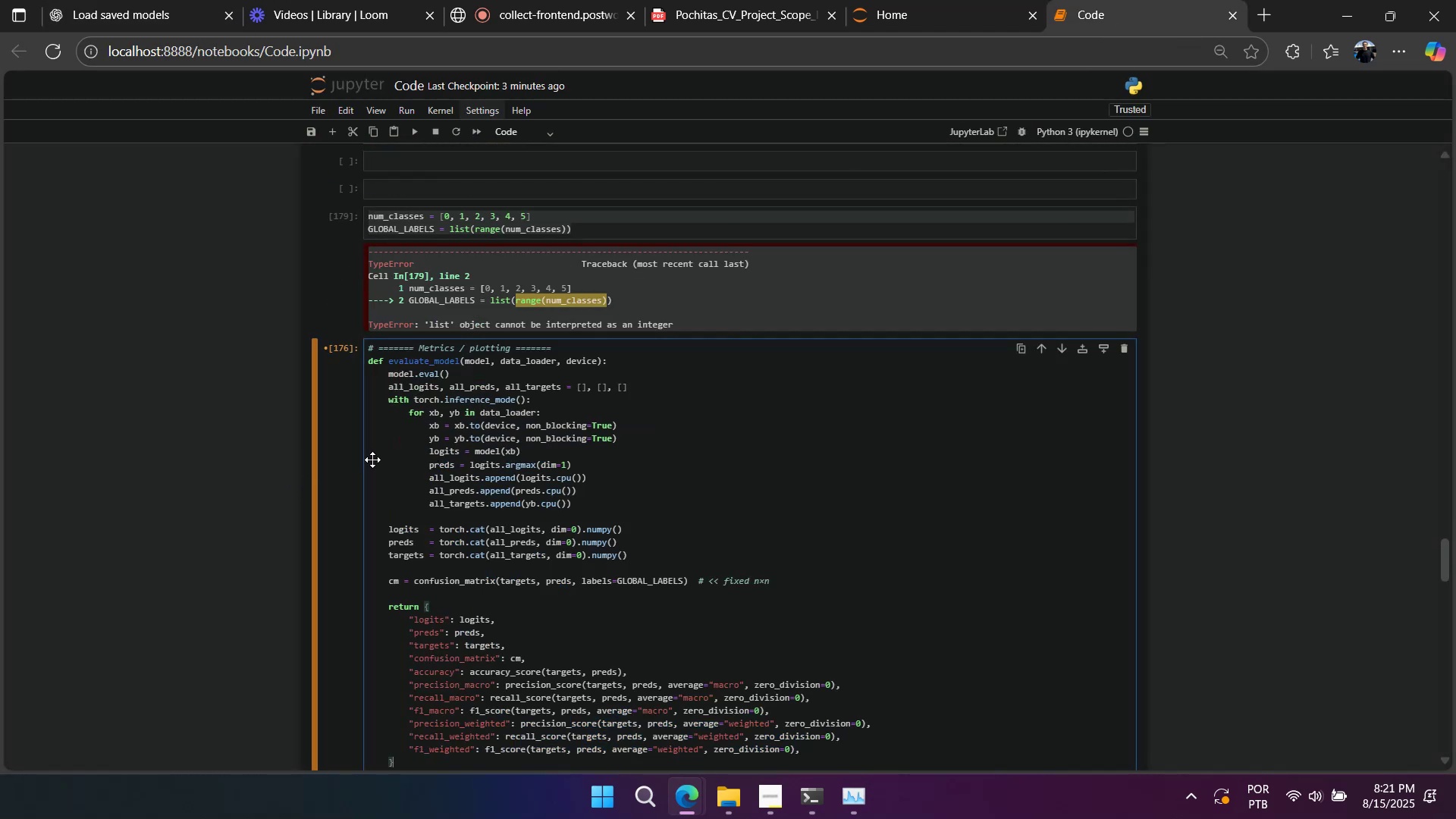 
scroll: coordinate [400, 450], scroll_direction: up, amount: 5.0
 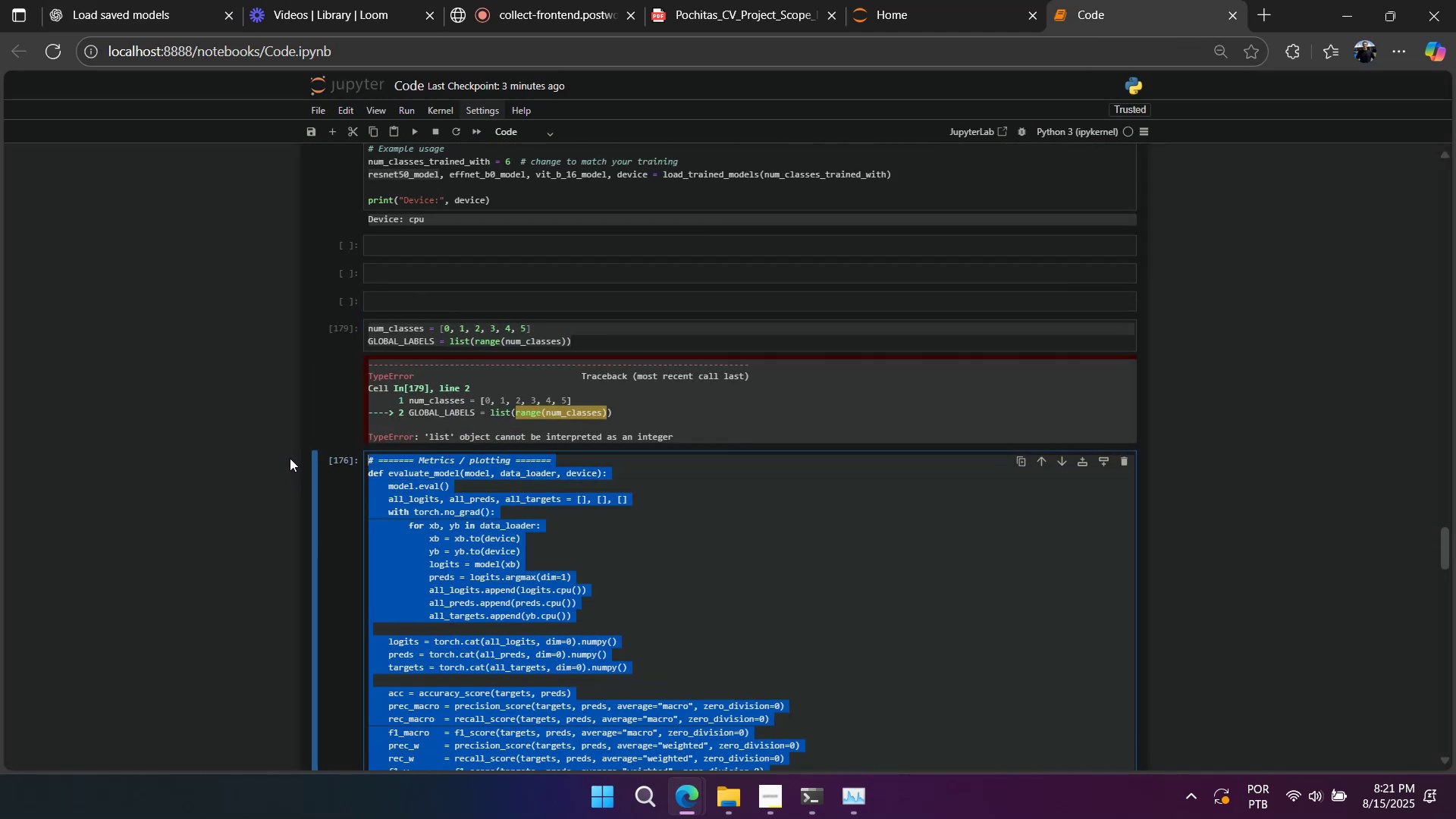 
key(Control+V)
 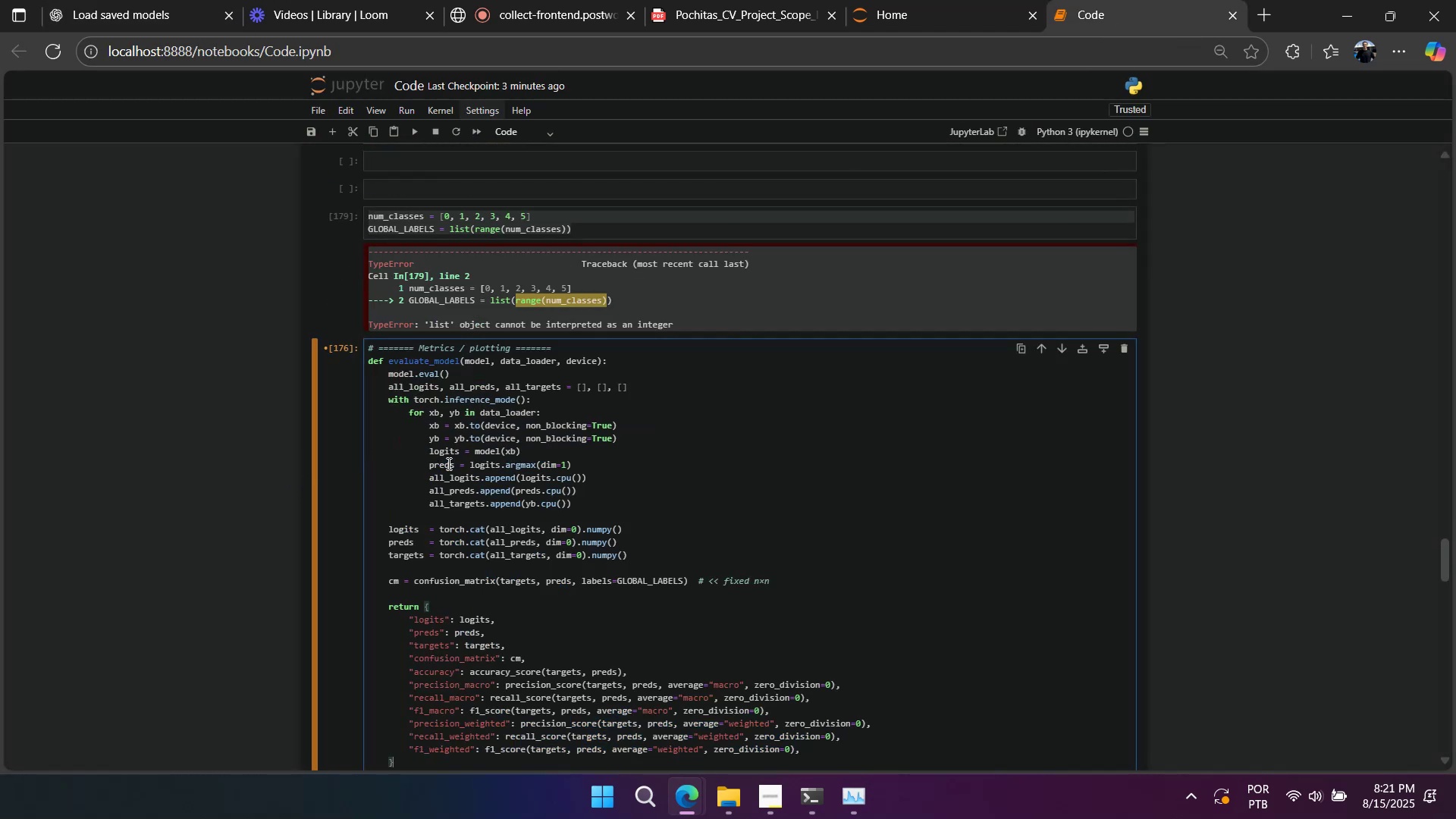 
scroll: coordinate [649, 360], scroll_direction: down, amount: 6.0
 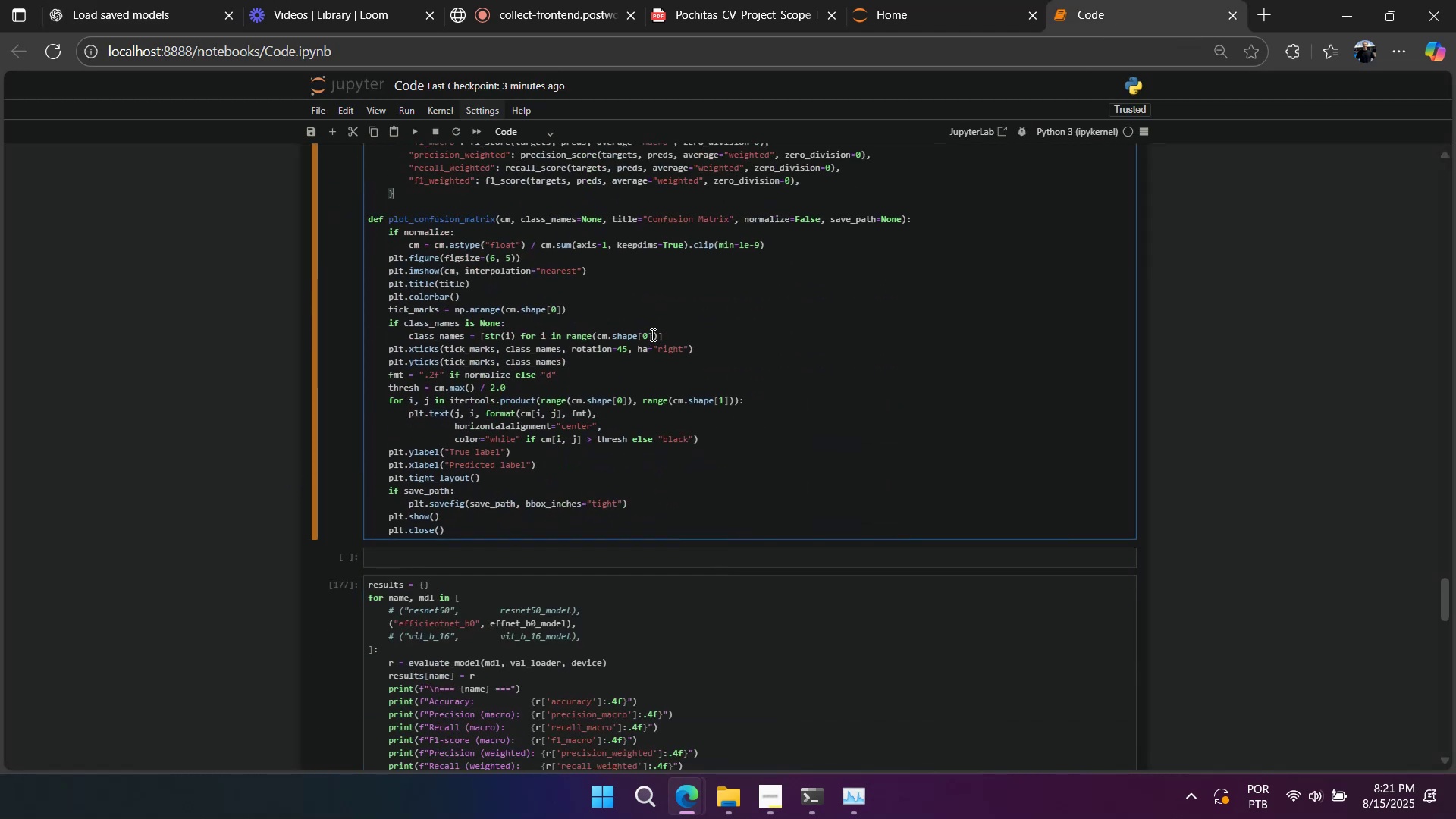 
left_click([653, 329])
 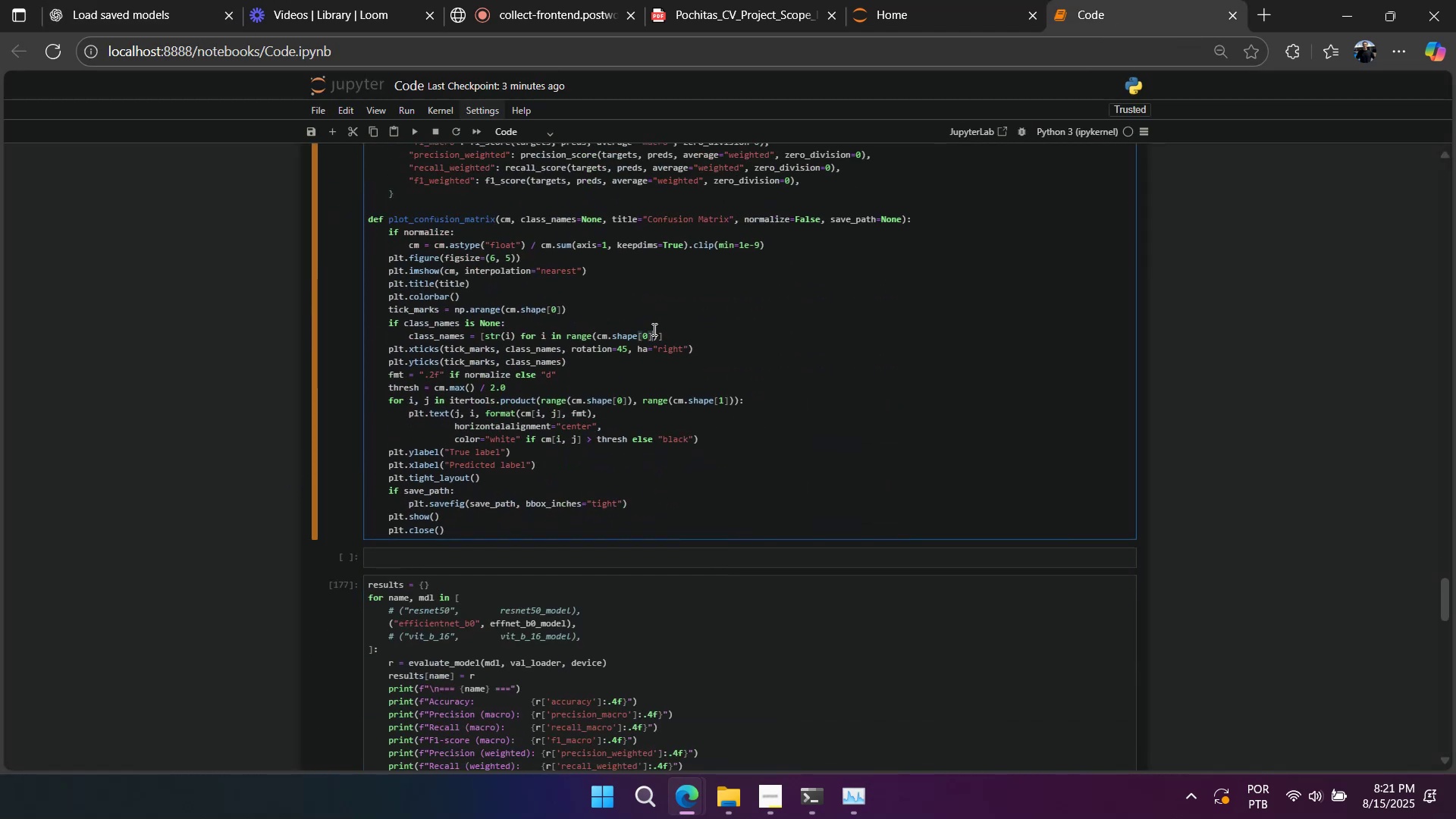 
scroll: coordinate [653, 329], scroll_direction: down, amount: 2.0
 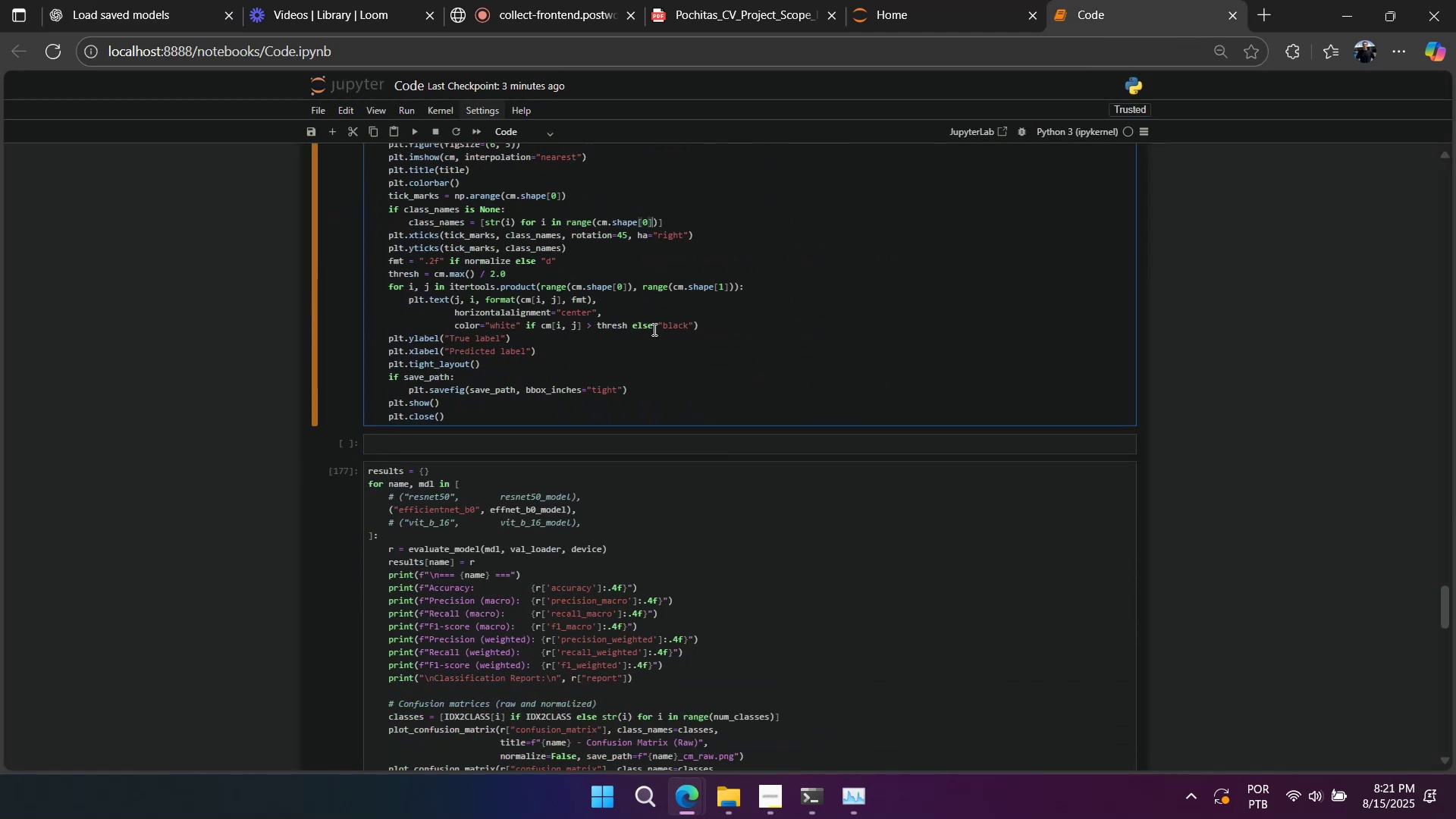 
key(Shift+Enter)
 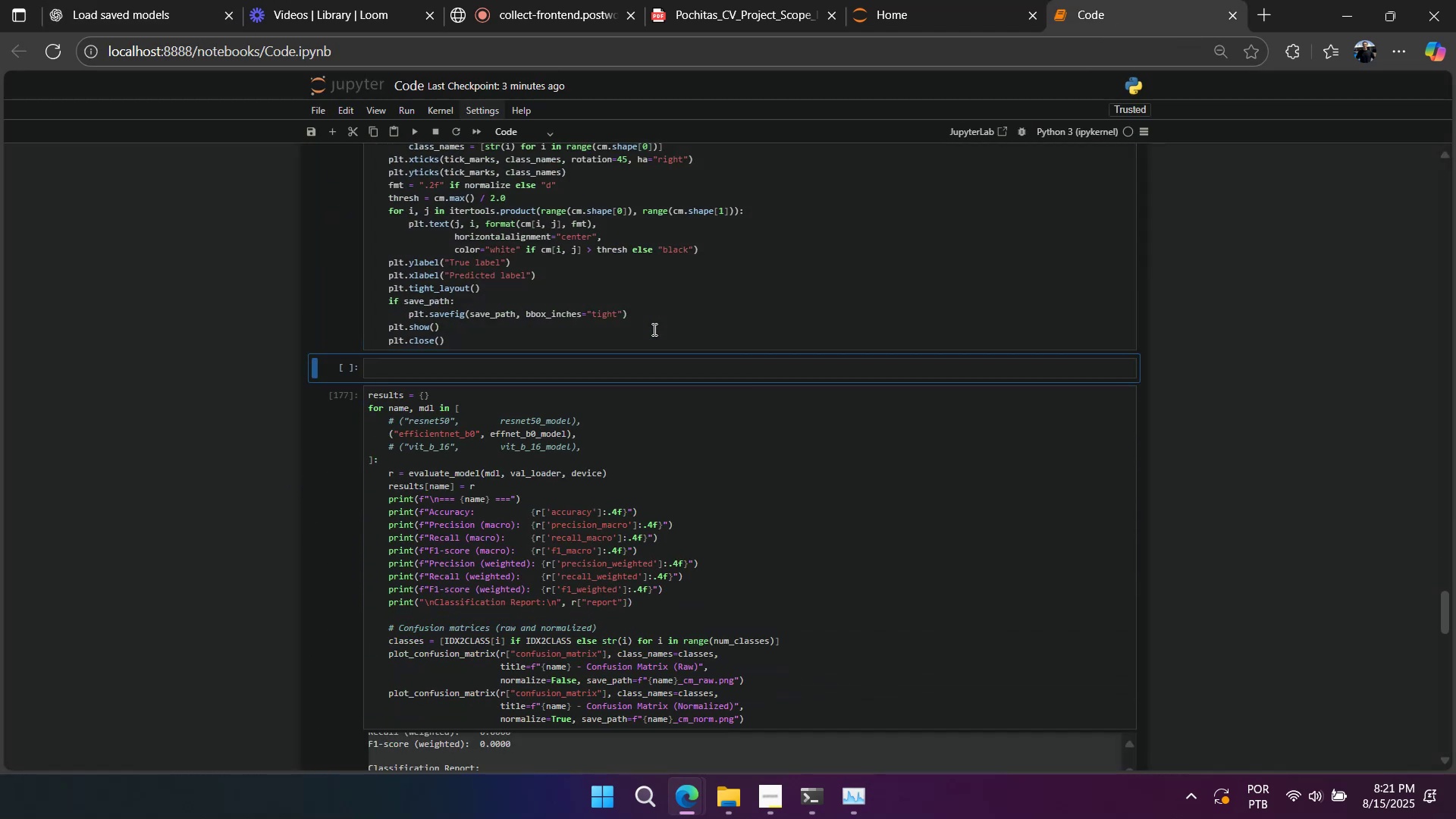 
key(Shift+Enter)
 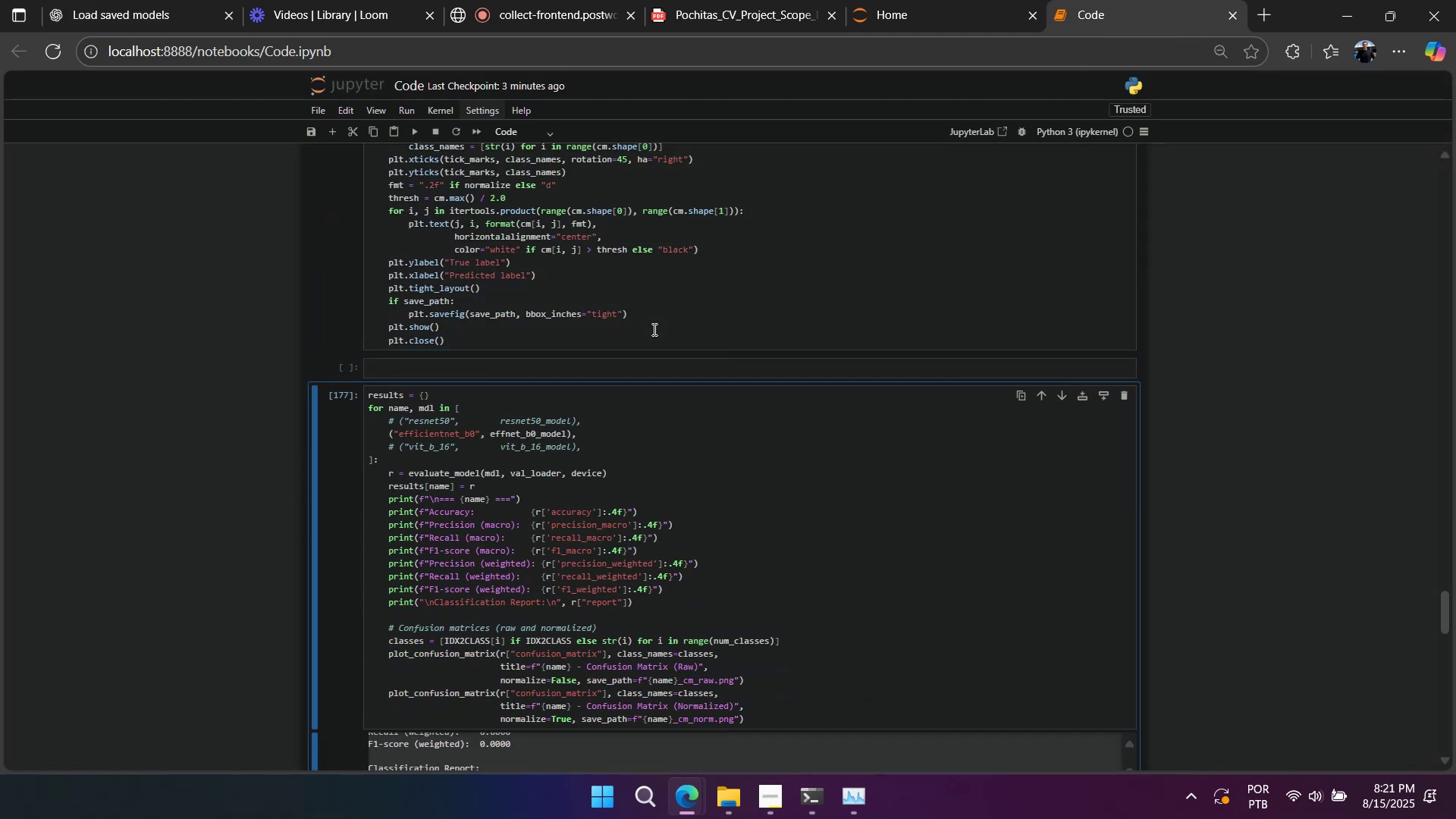 
key(Shift+Enter)
 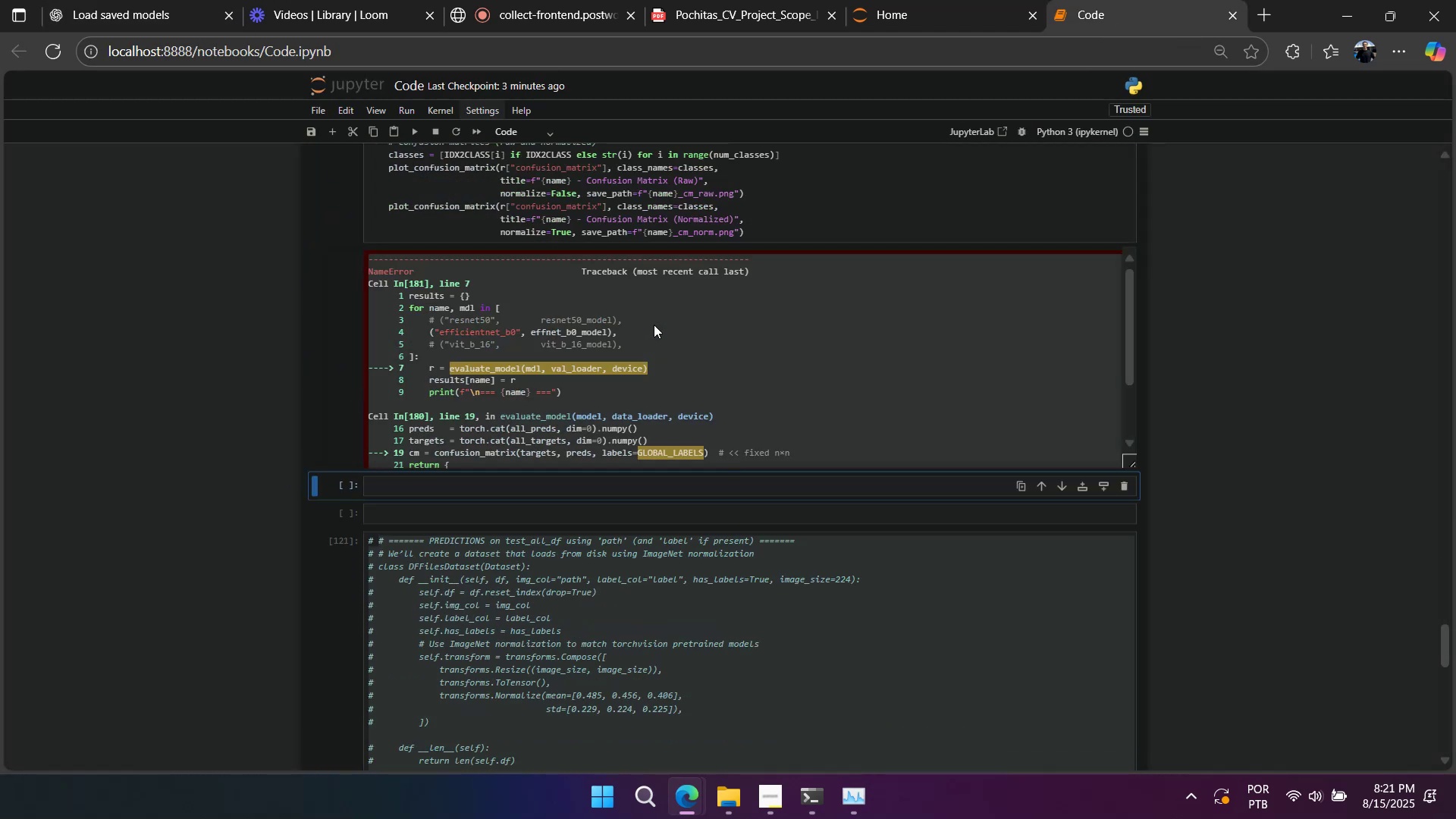 
scroll: coordinate [694, 343], scroll_direction: down, amount: 8.0
 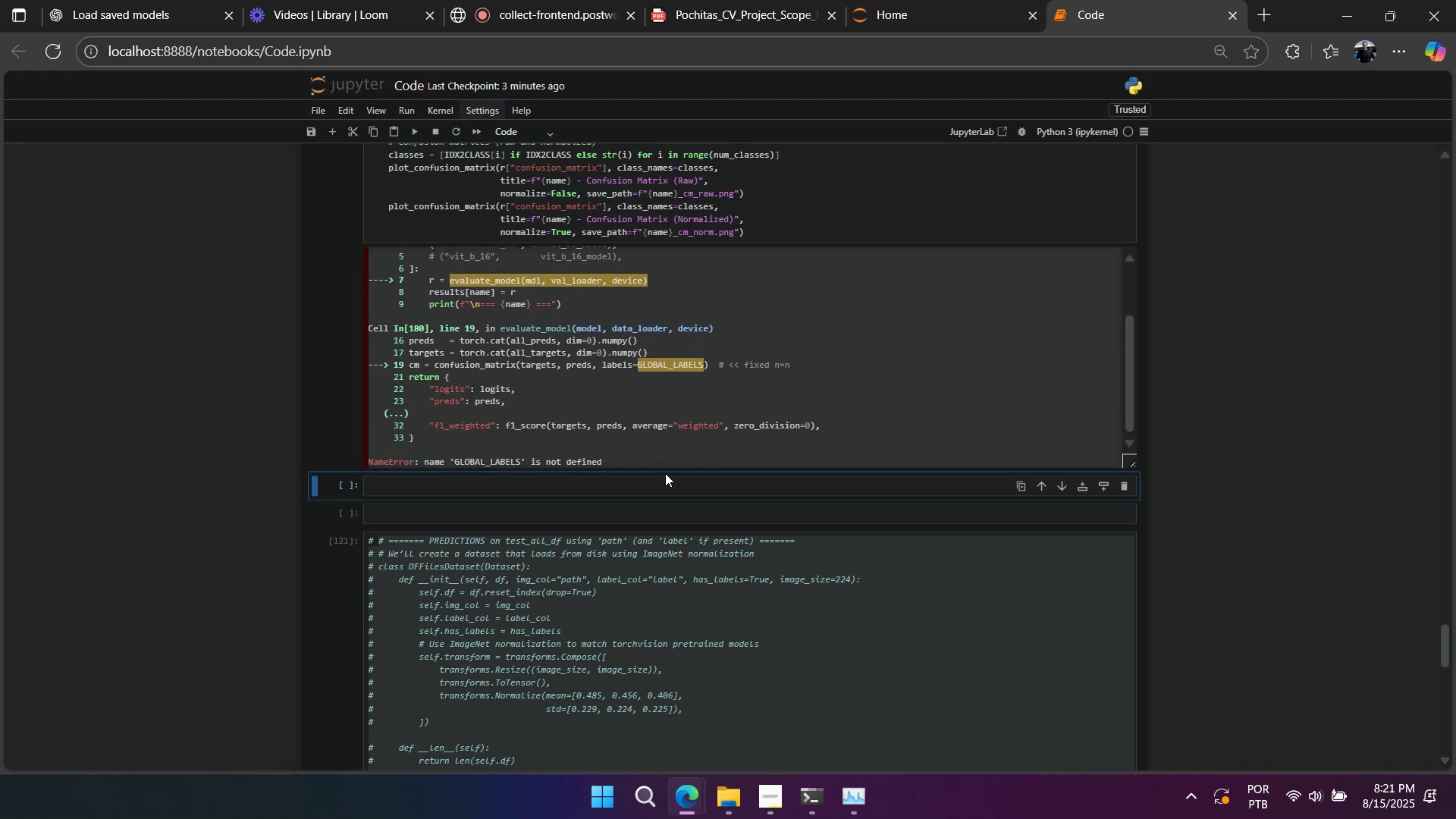 
scroll: coordinate [630, 461], scroll_direction: up, amount: 14.0
 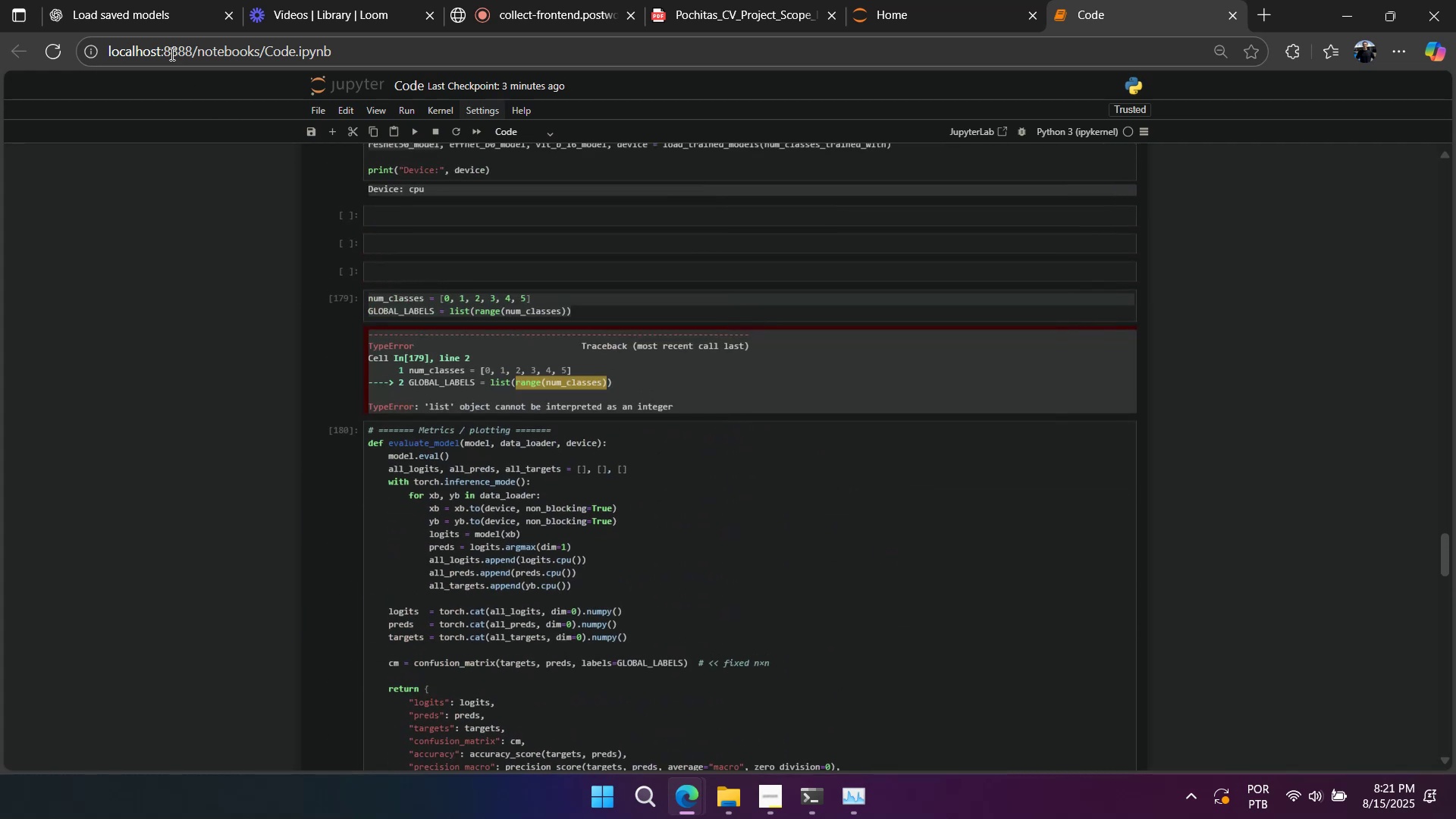 
left_click([138, 13])
 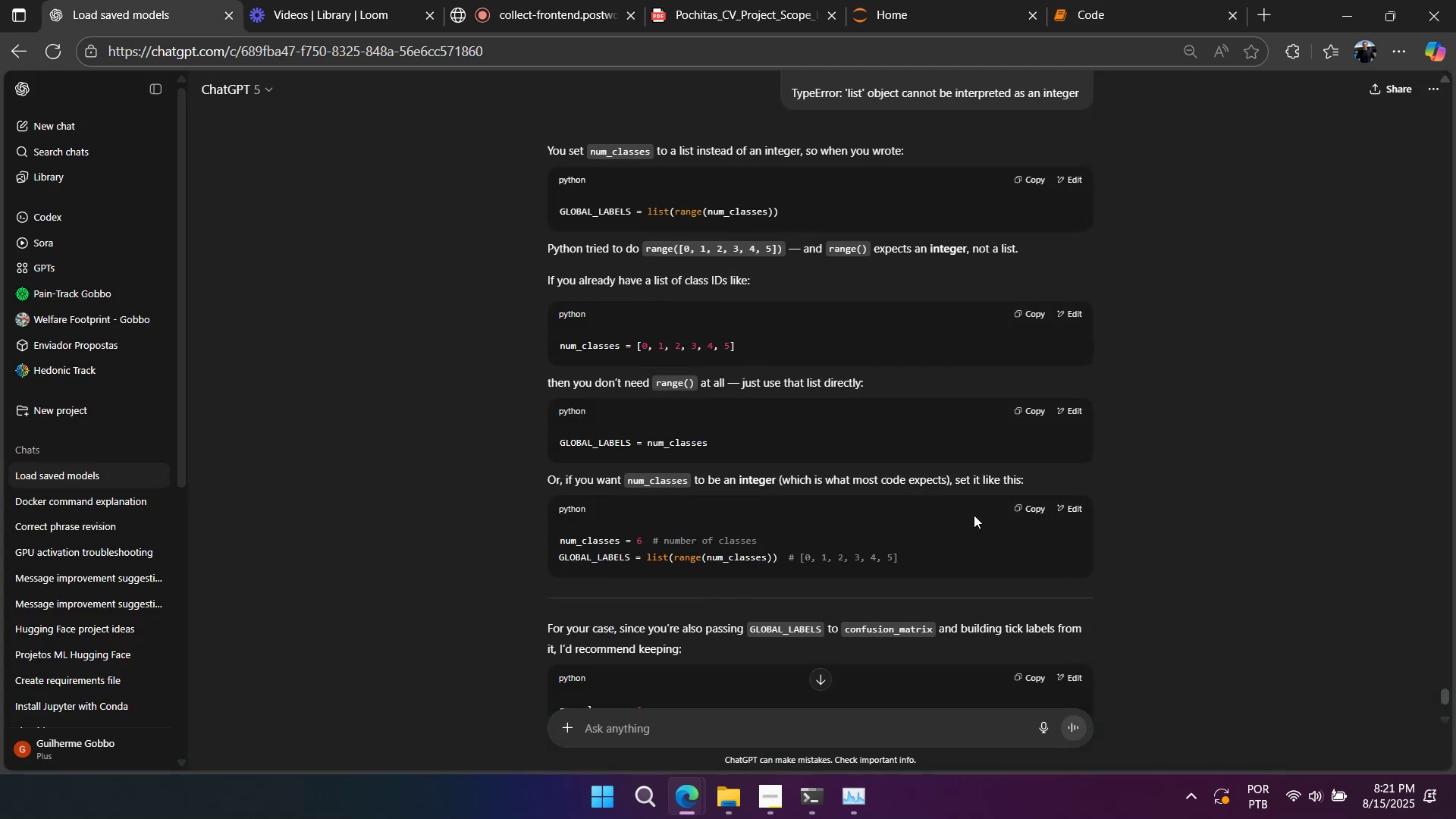 
left_click([1109, 11])
 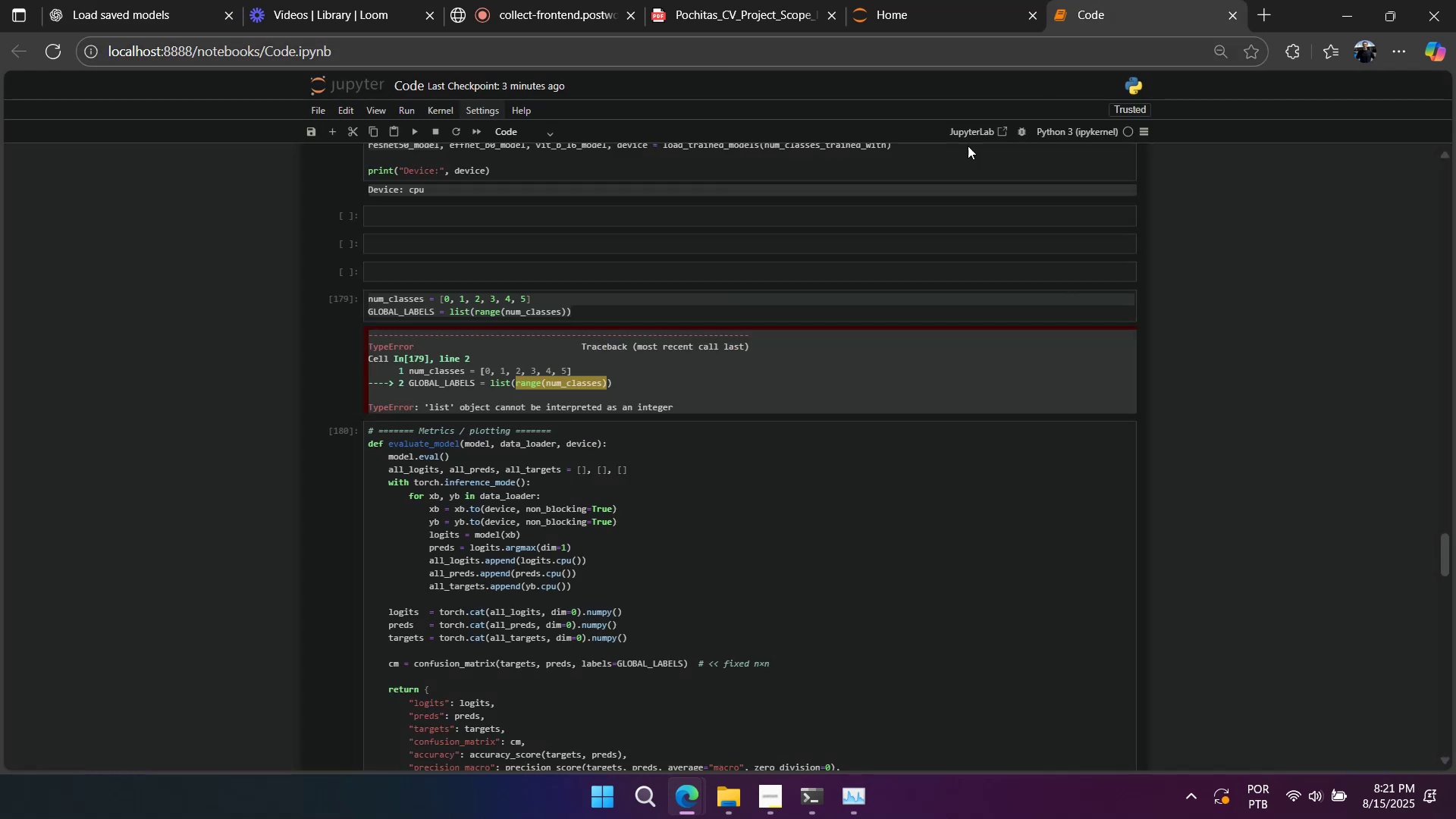 
scroll: coordinate [822, 361], scroll_direction: up, amount: 2.0
 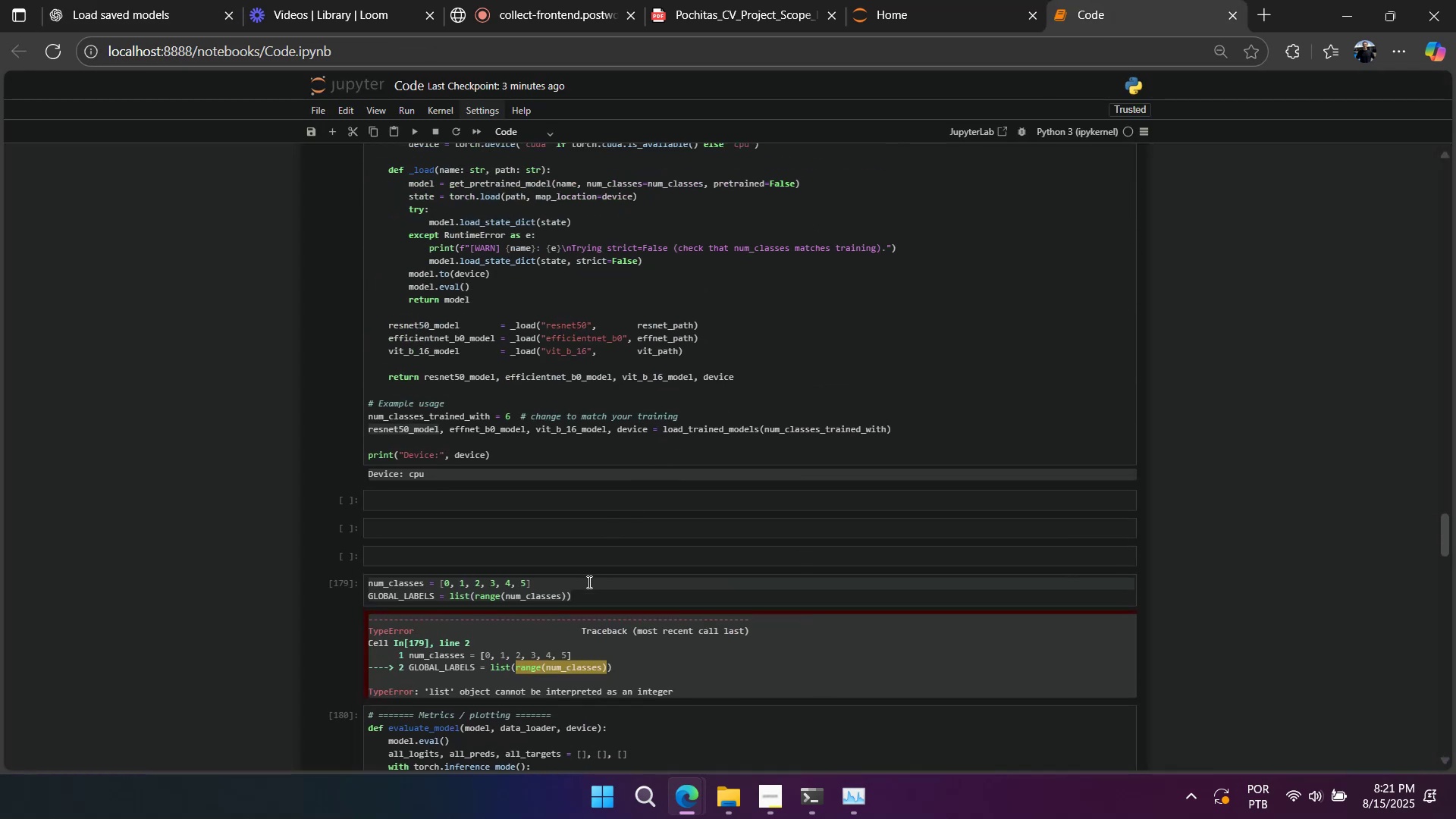 
key(Control+ControlLeft)
 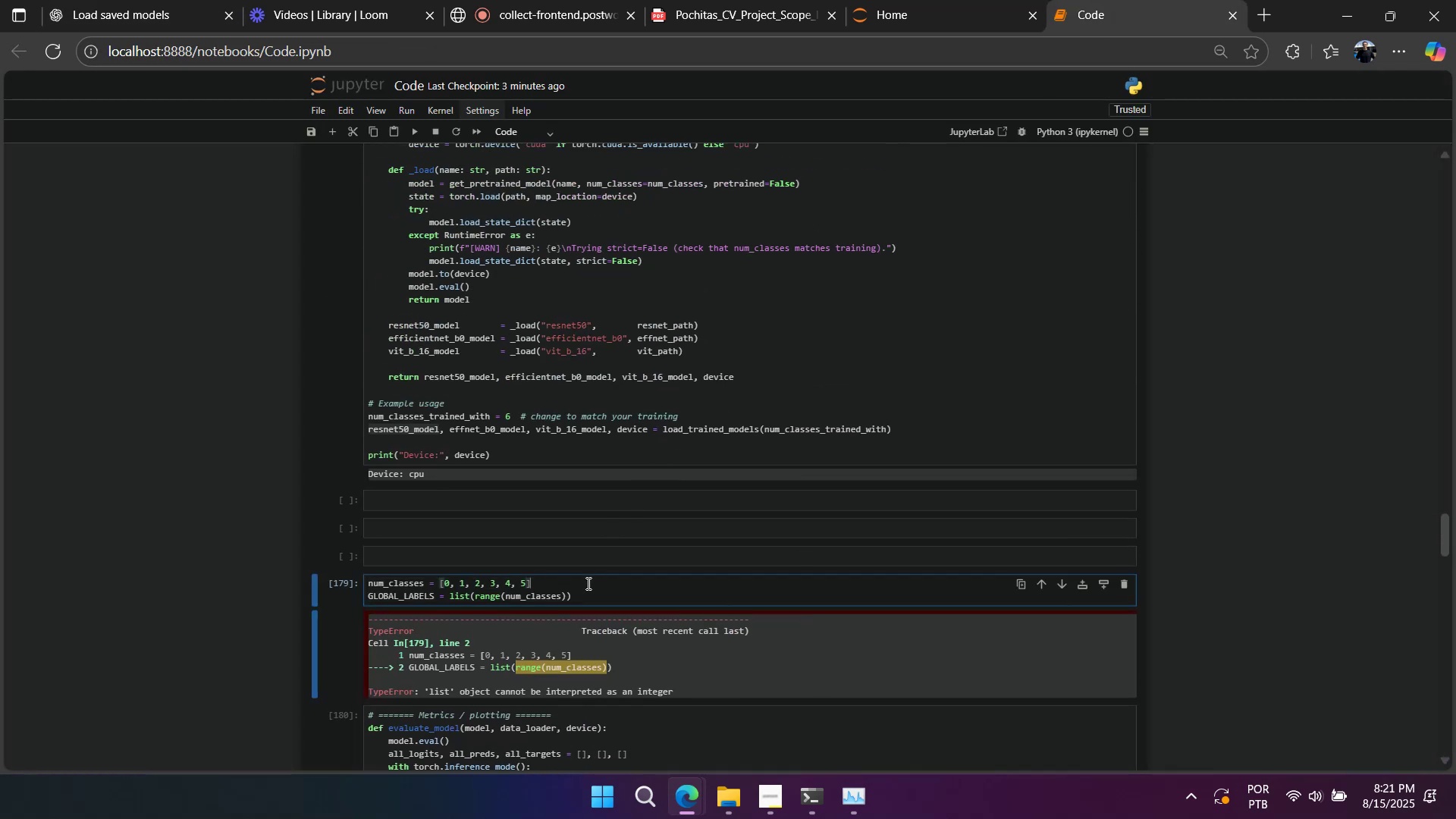 
key(Control+A)
 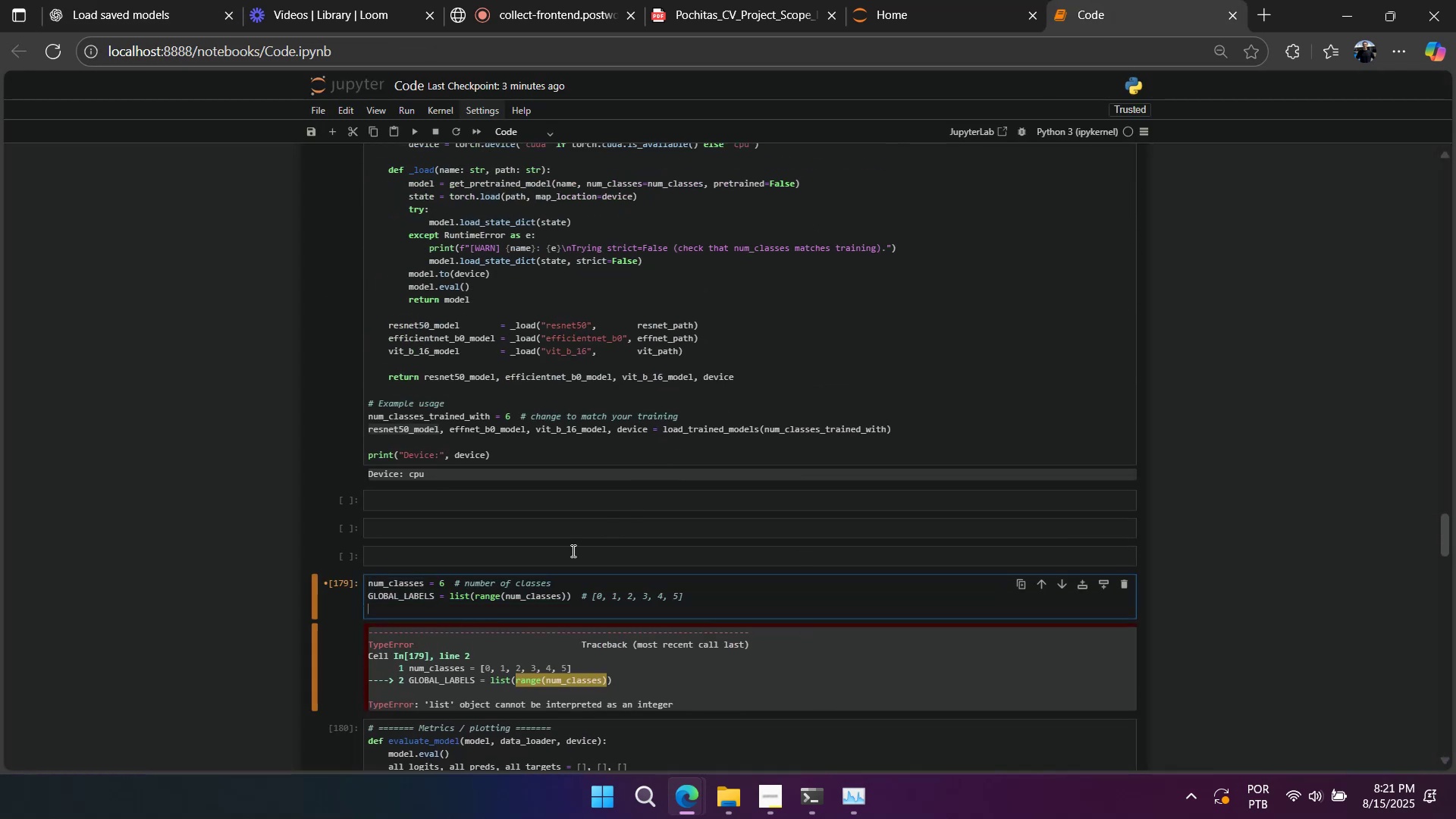 
key(Shift+Enter)
 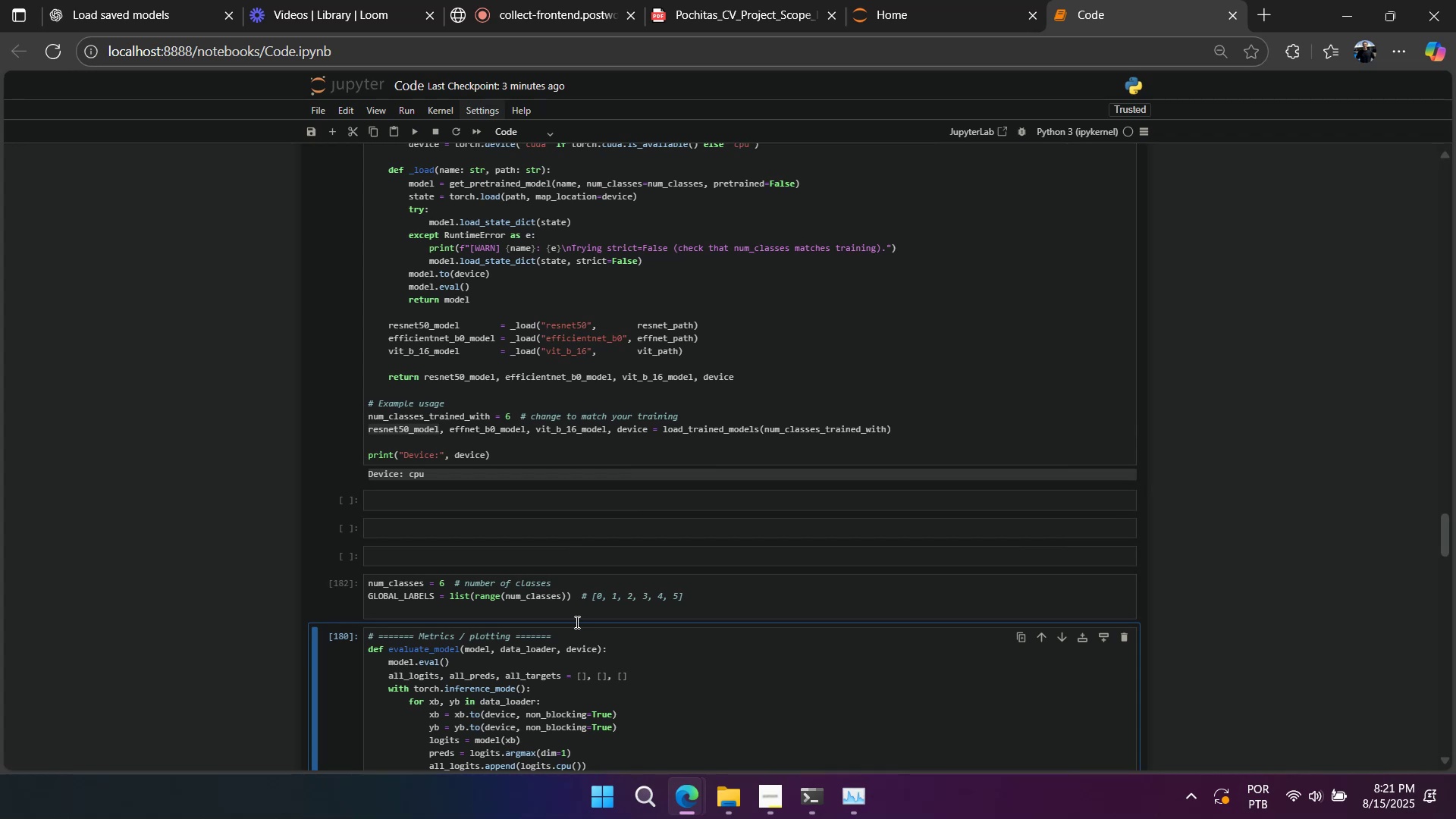 
left_click([571, 616])
 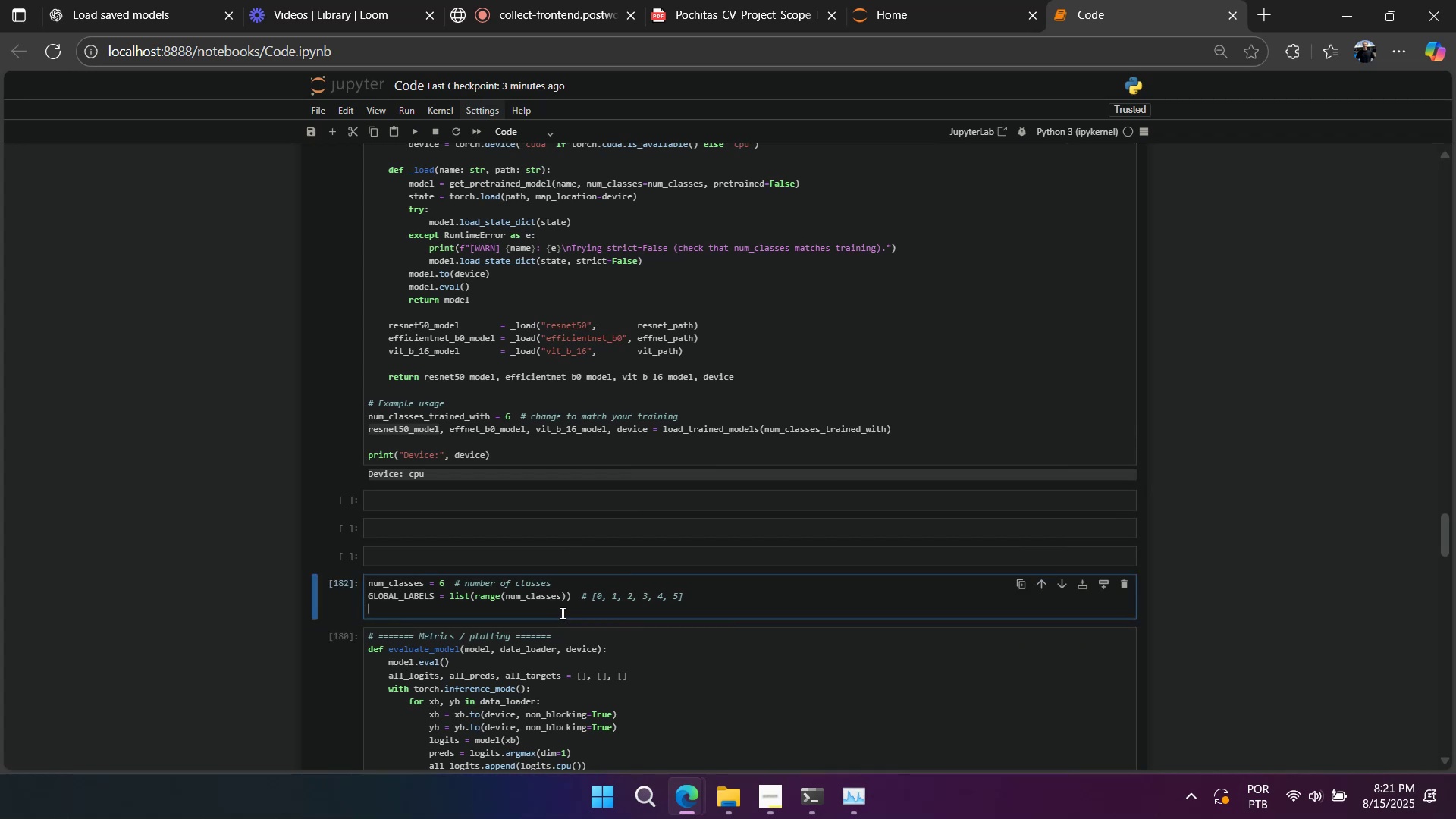 
key(Backspace)
 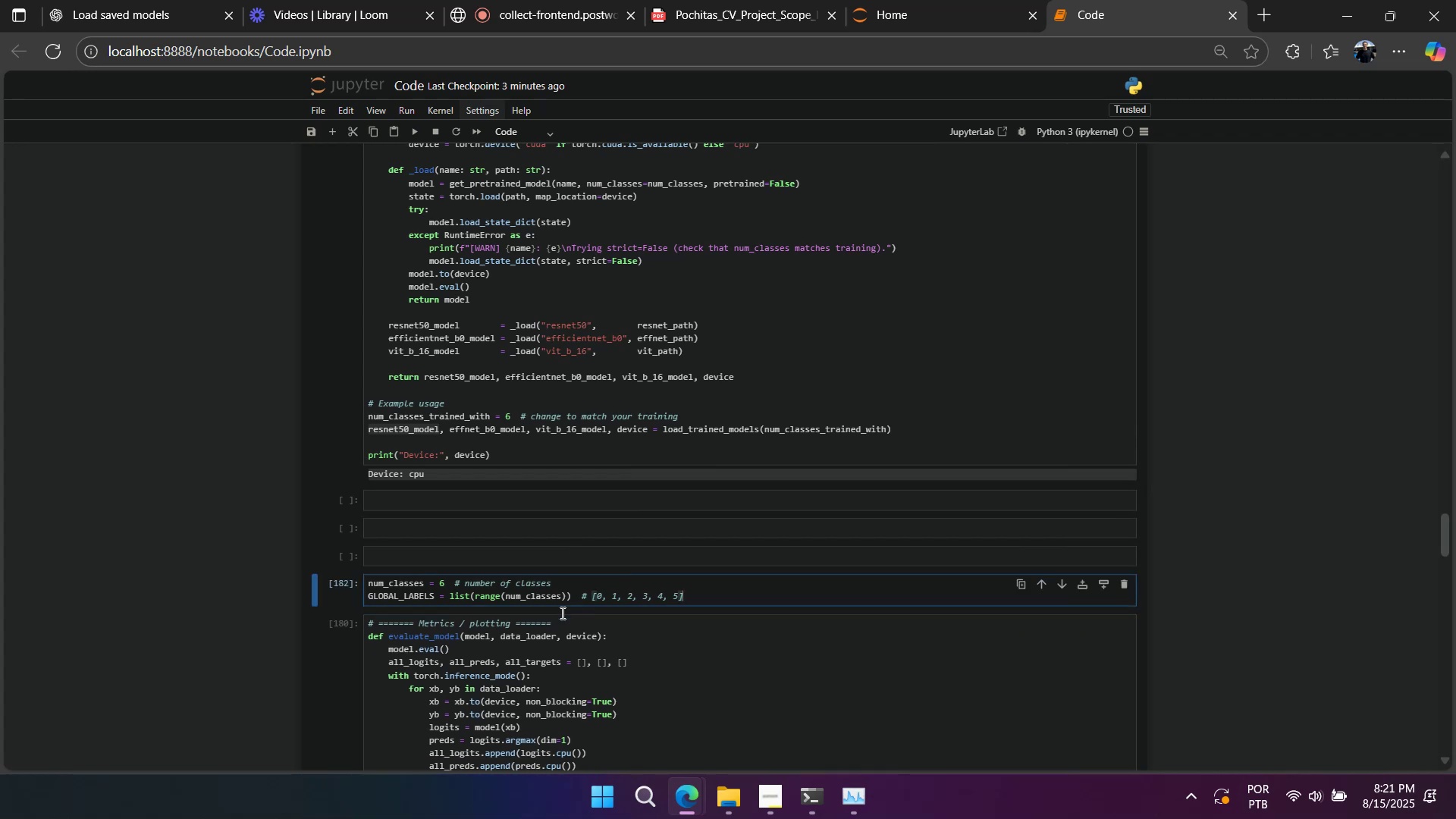 
key(Shift+Enter)
 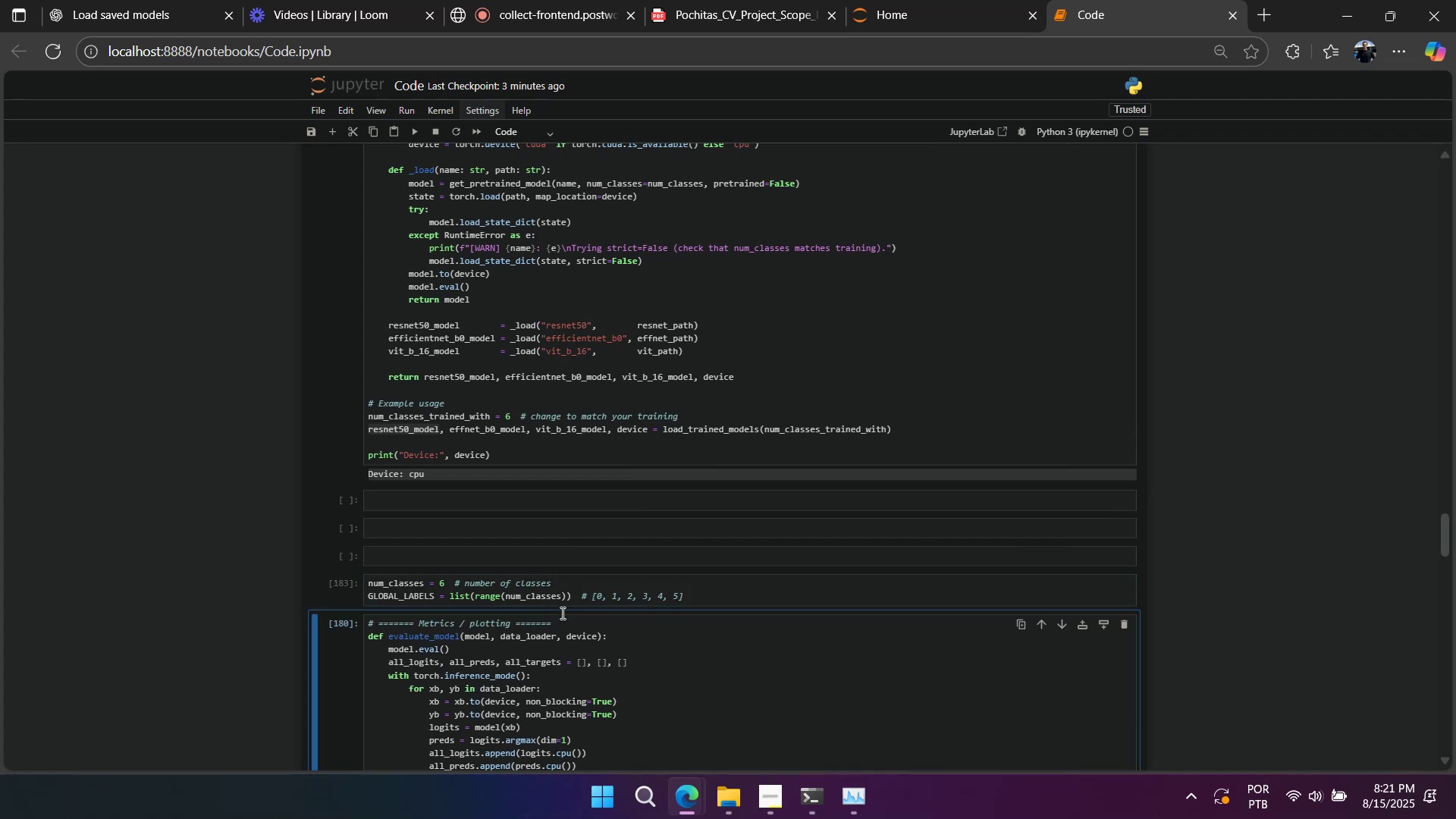 
scroll: coordinate [669, 551], scroll_direction: down, amount: 11.0
 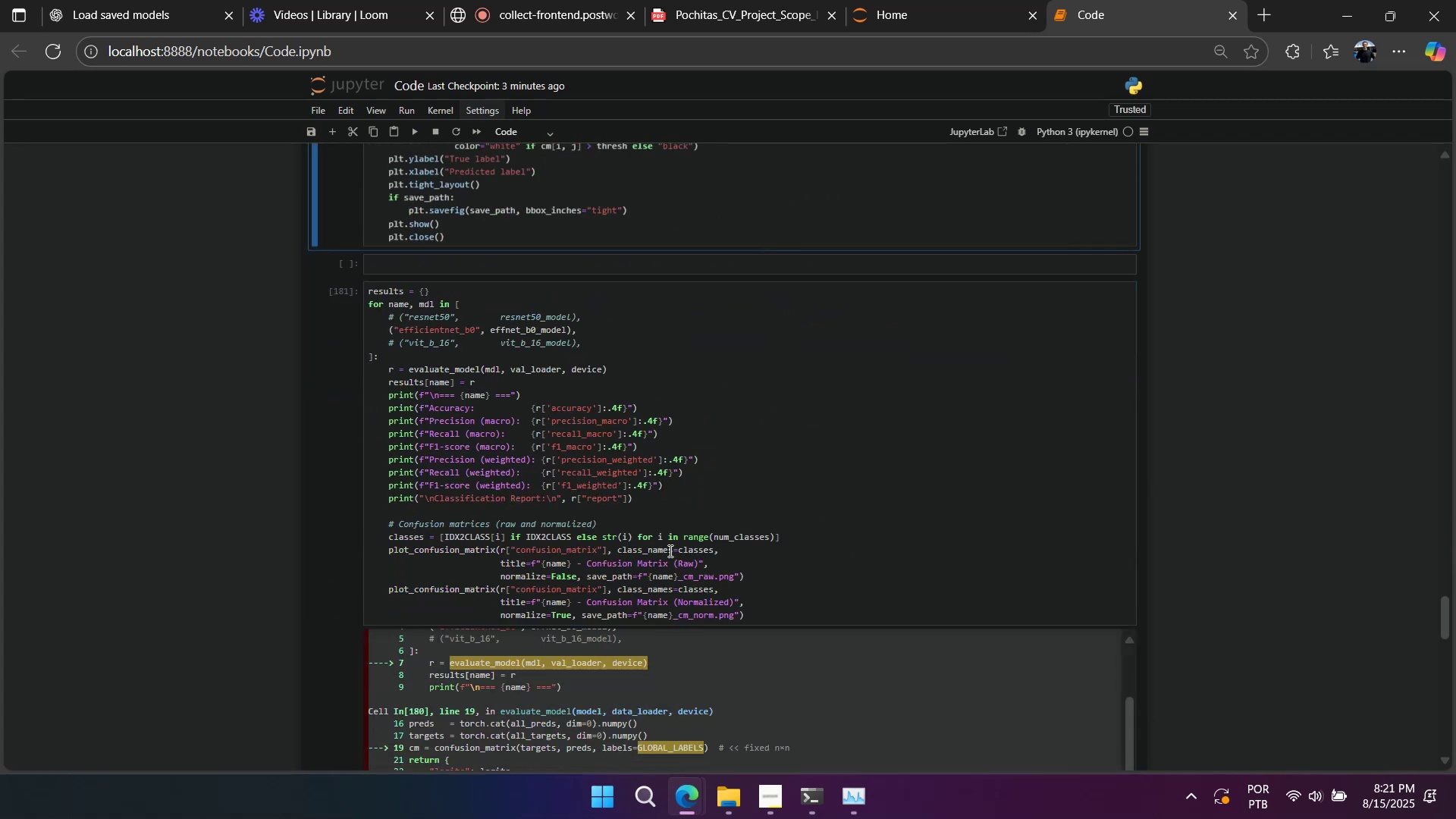 
key(Shift+Enter)
 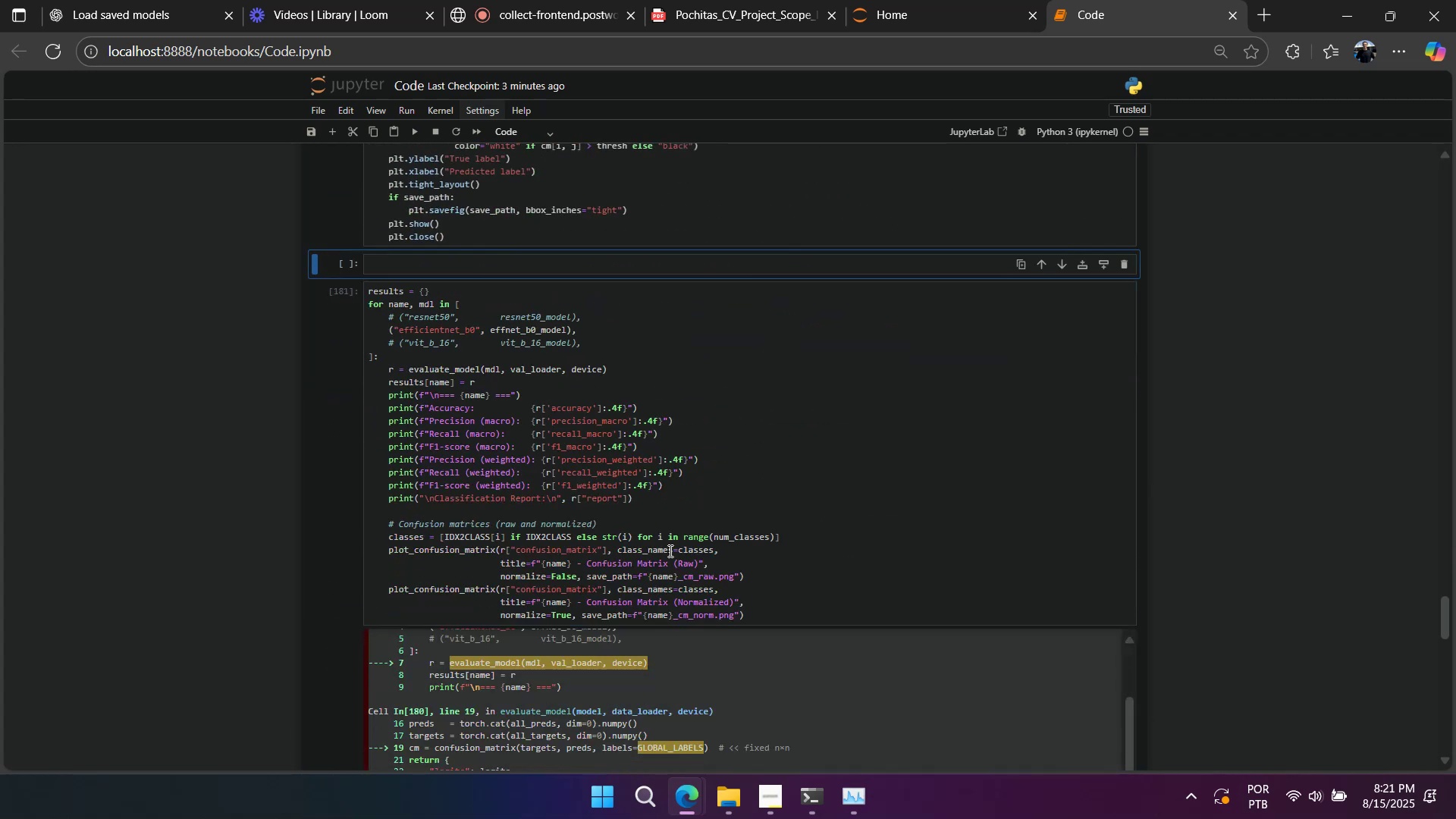 
key(Shift+Enter)
 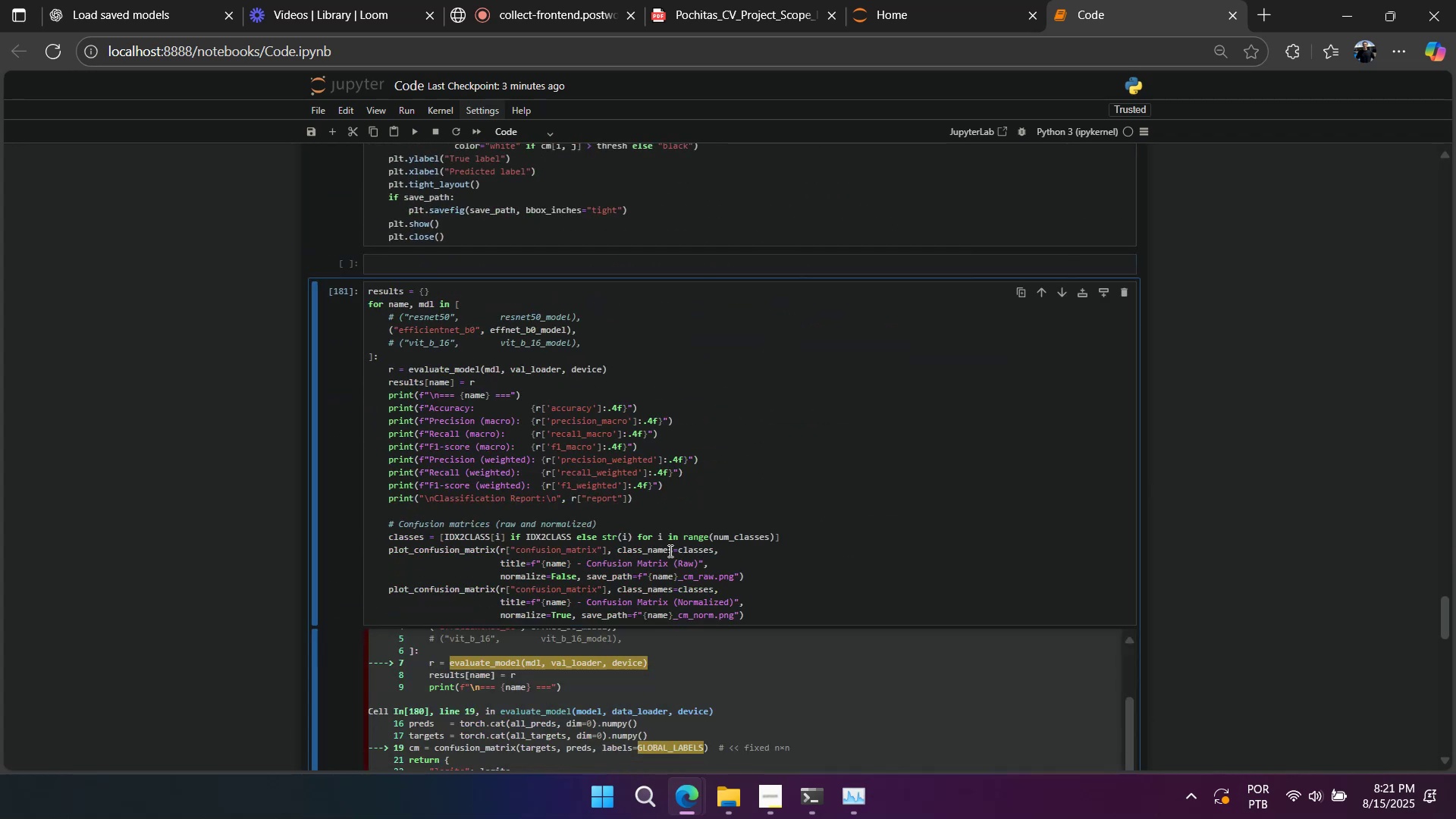 
key(Shift+Enter)
 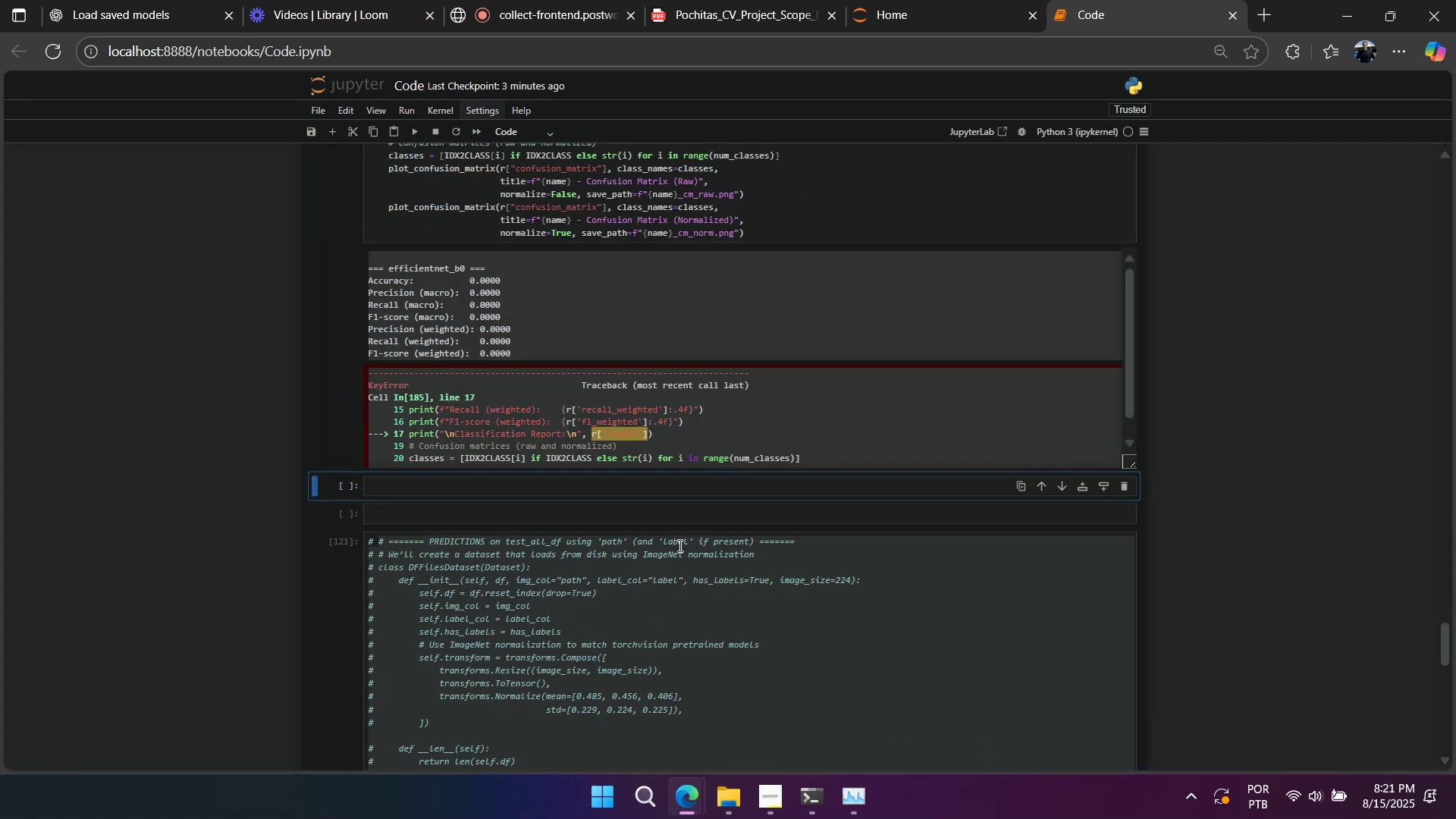 
scroll: coordinate [887, 348], scroll_direction: down, amount: 4.0
 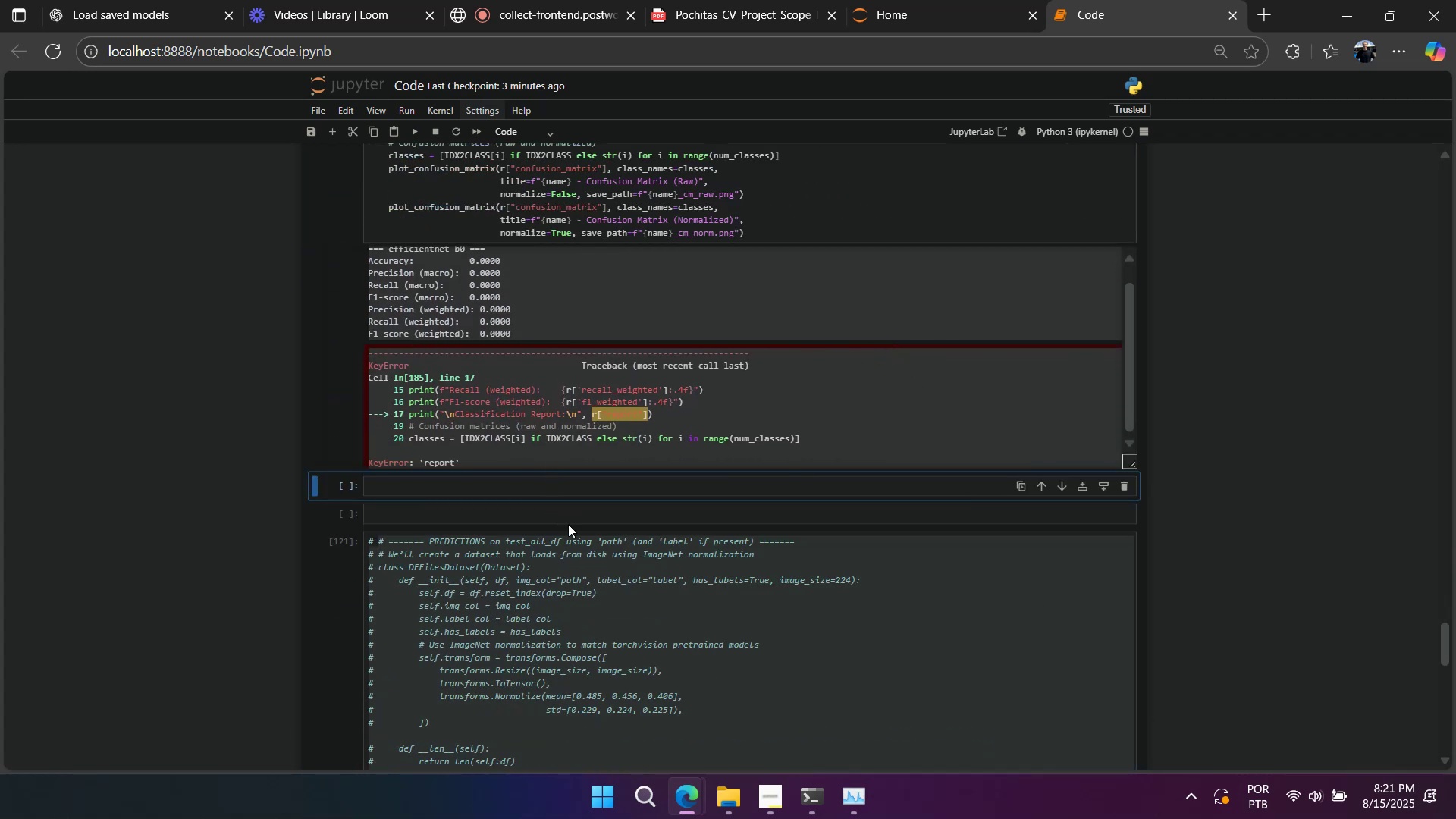 
double_click([444, 469])
 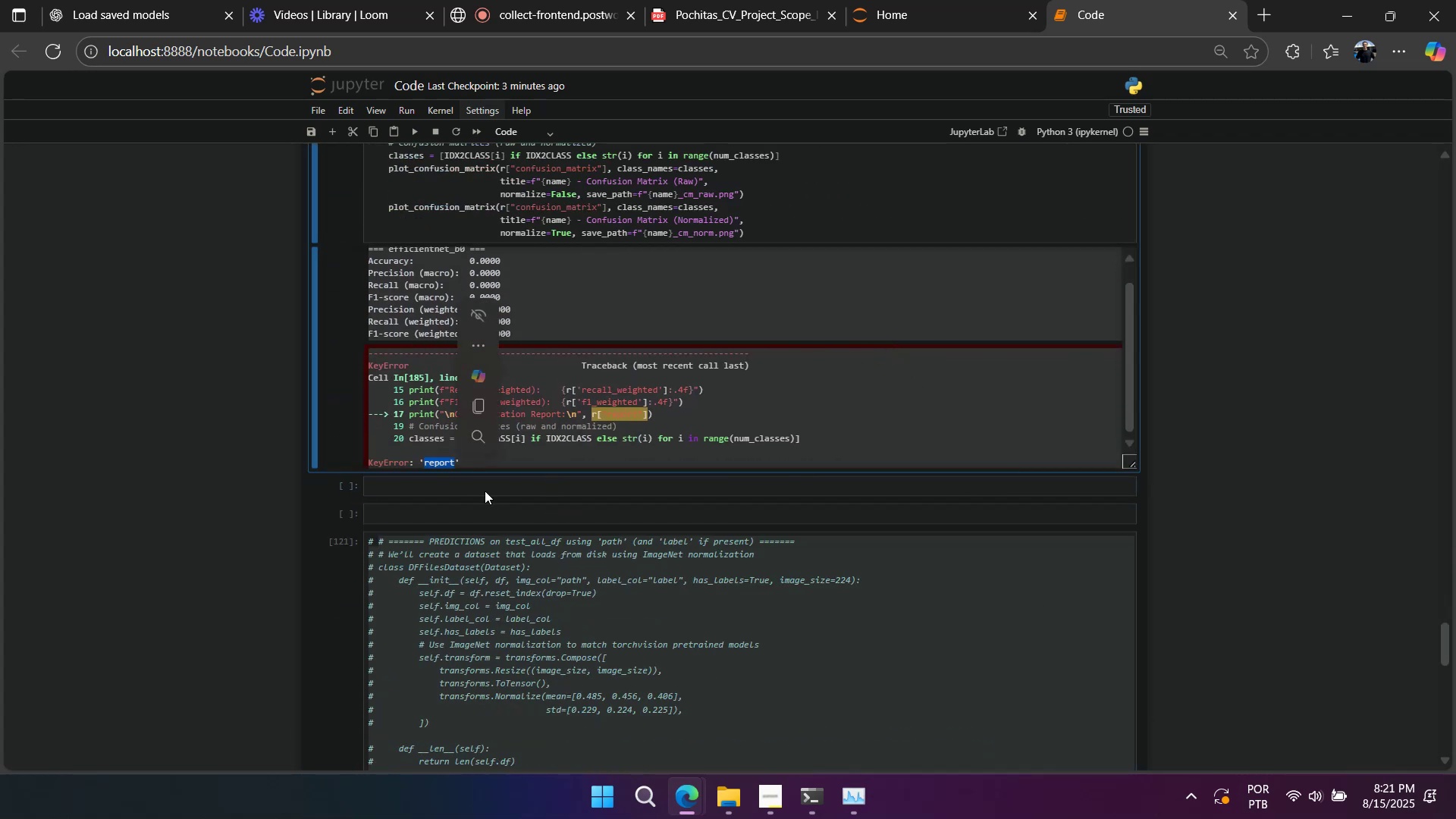 
scroll: coordinate [509, 517], scroll_direction: up, amount: 10.0
 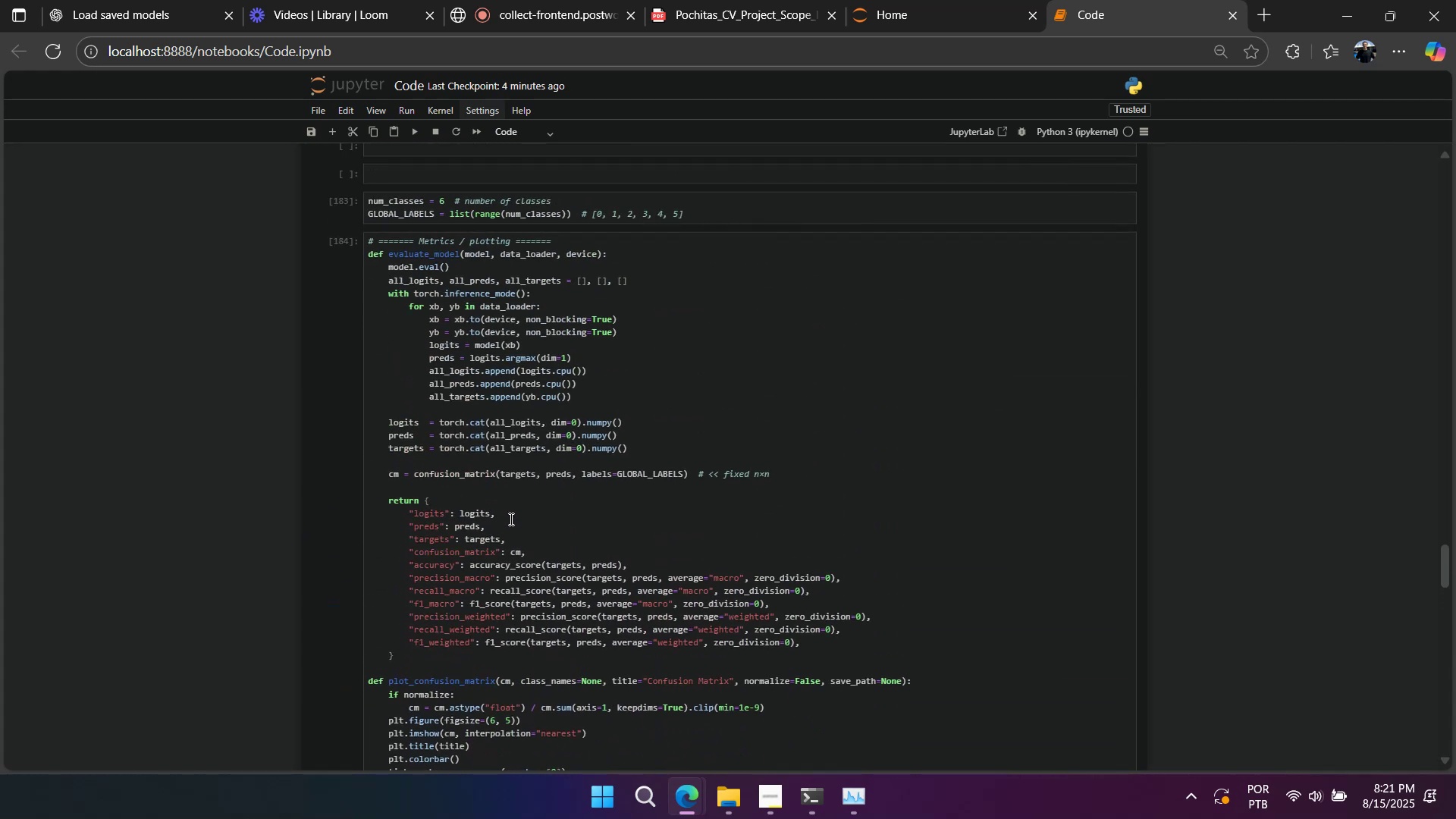 
key(Shift+F)
 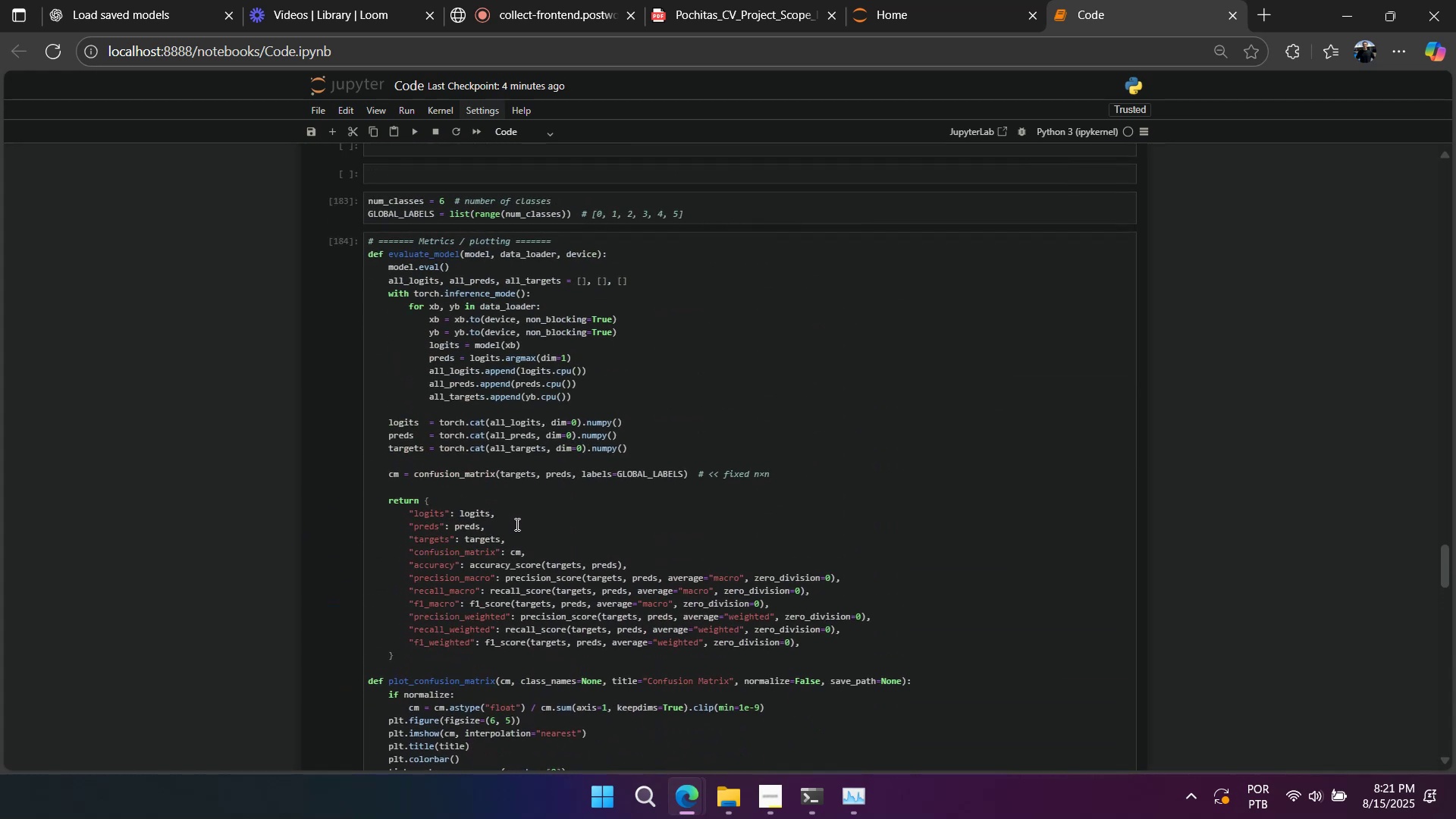 
key(Control+F)
 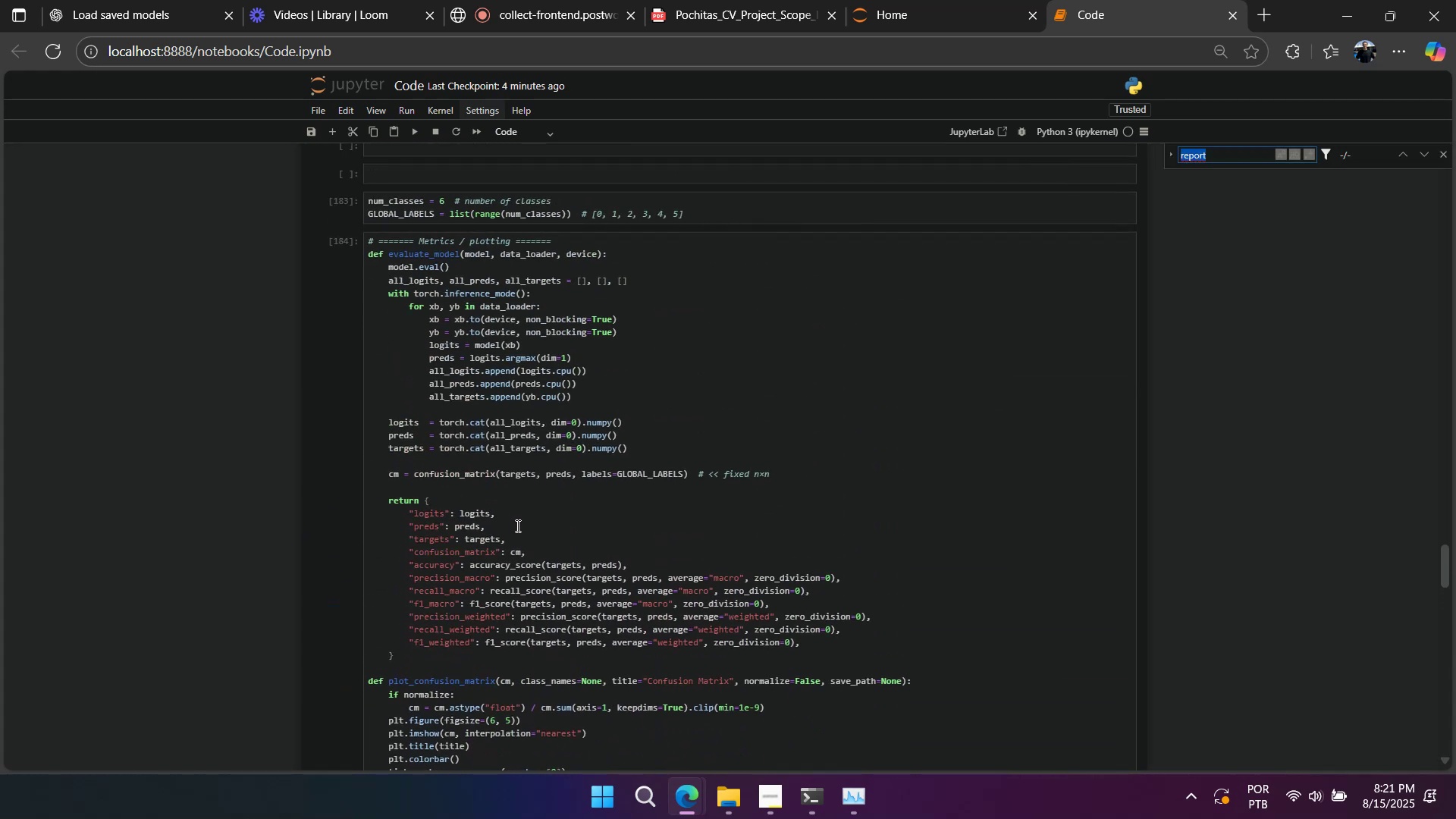 
key(Control+V)
 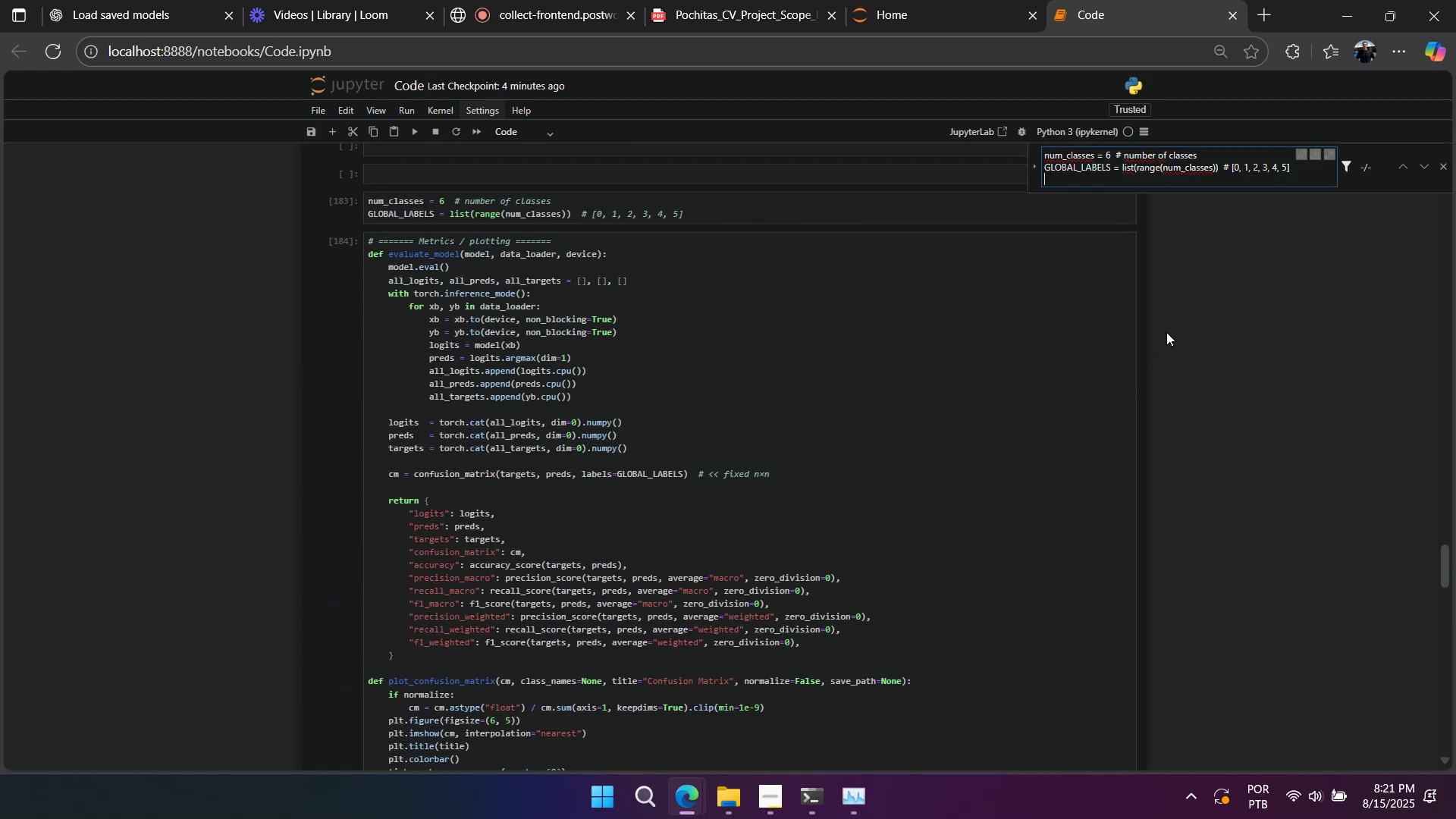 
key(Control+A)
 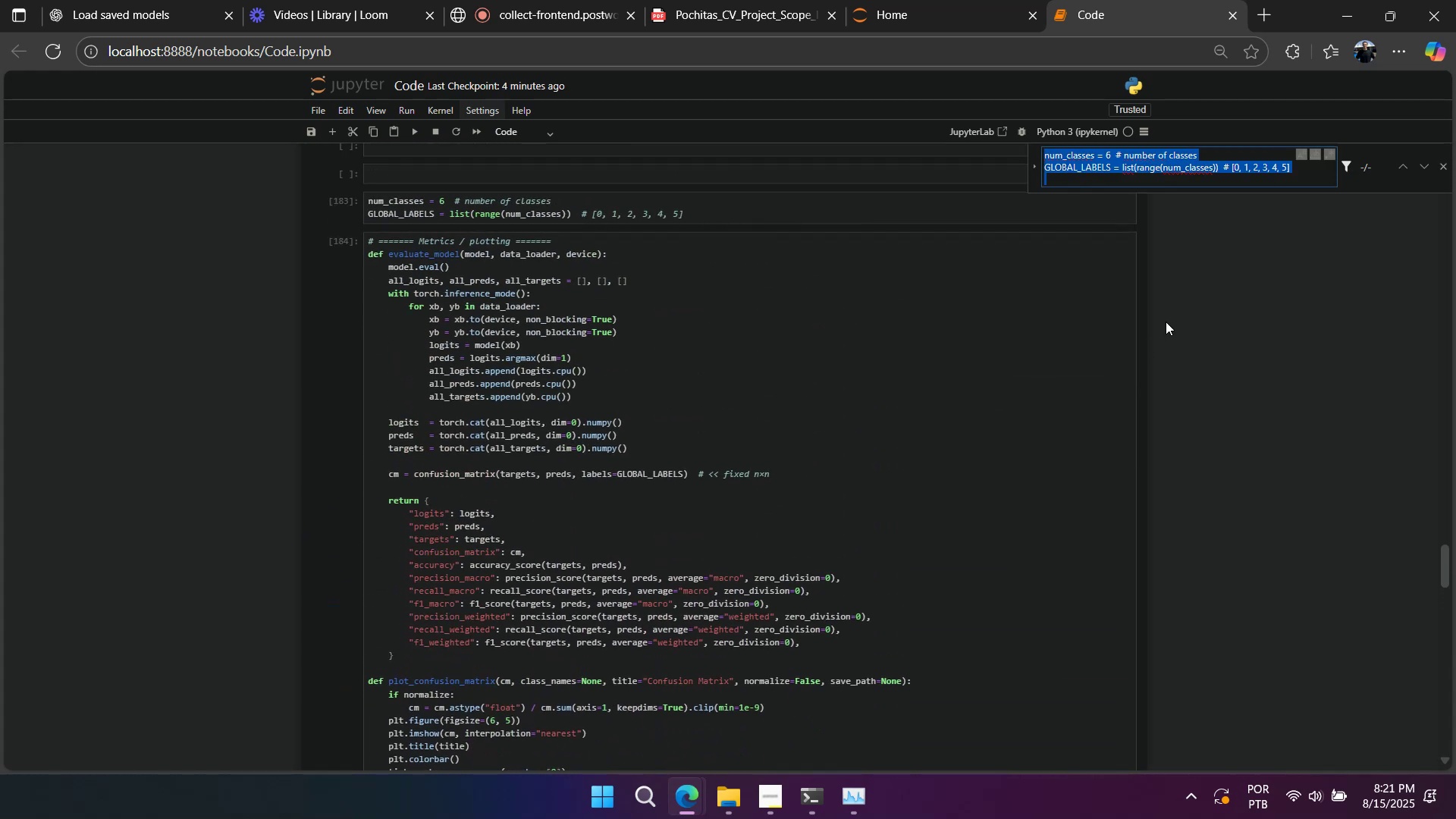 
type(repr)
key(Backspace)
type(rt)
key(Backspace)
key(Backspace)
type(ort)
 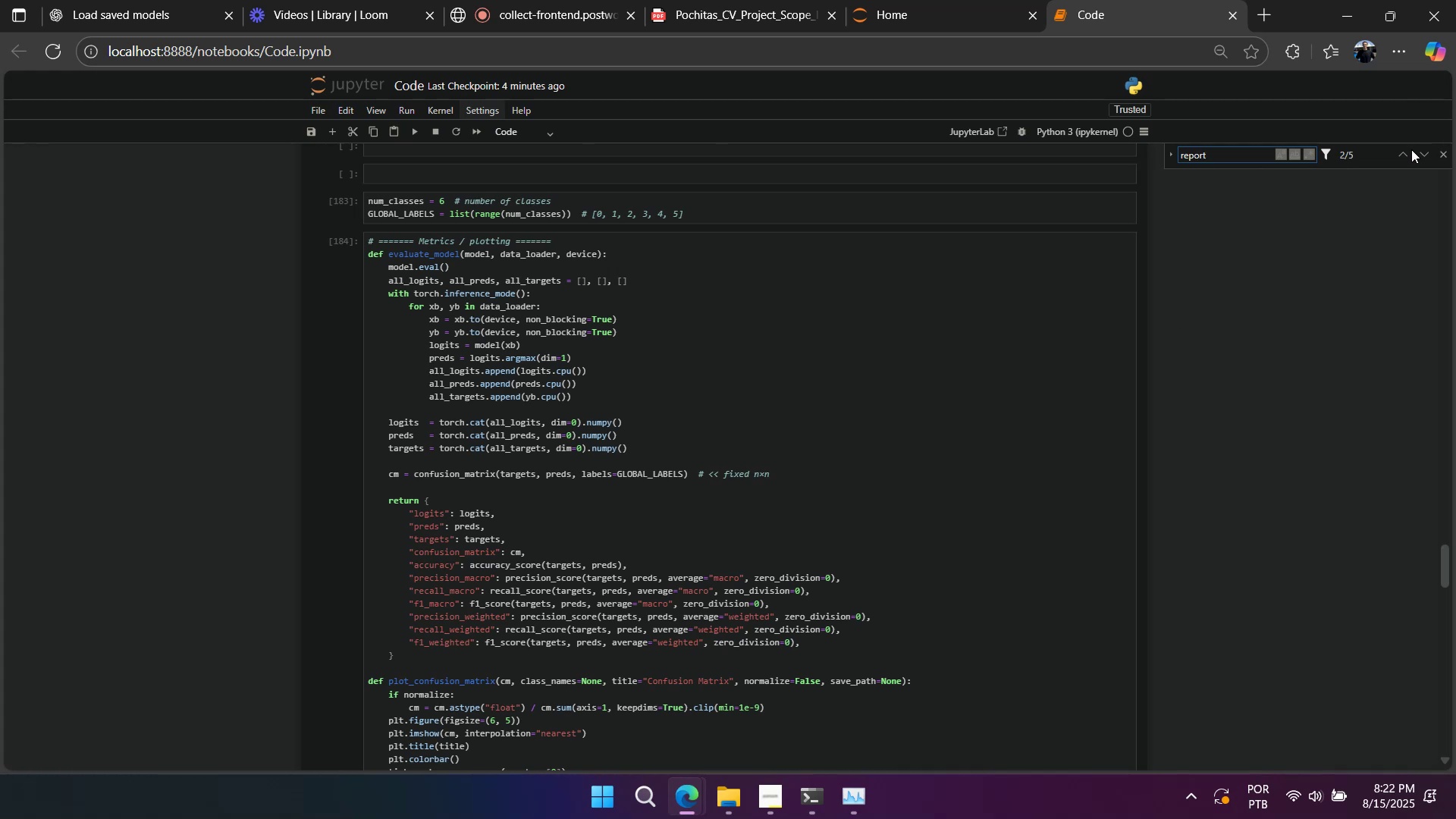 
left_click([1422, 154])
 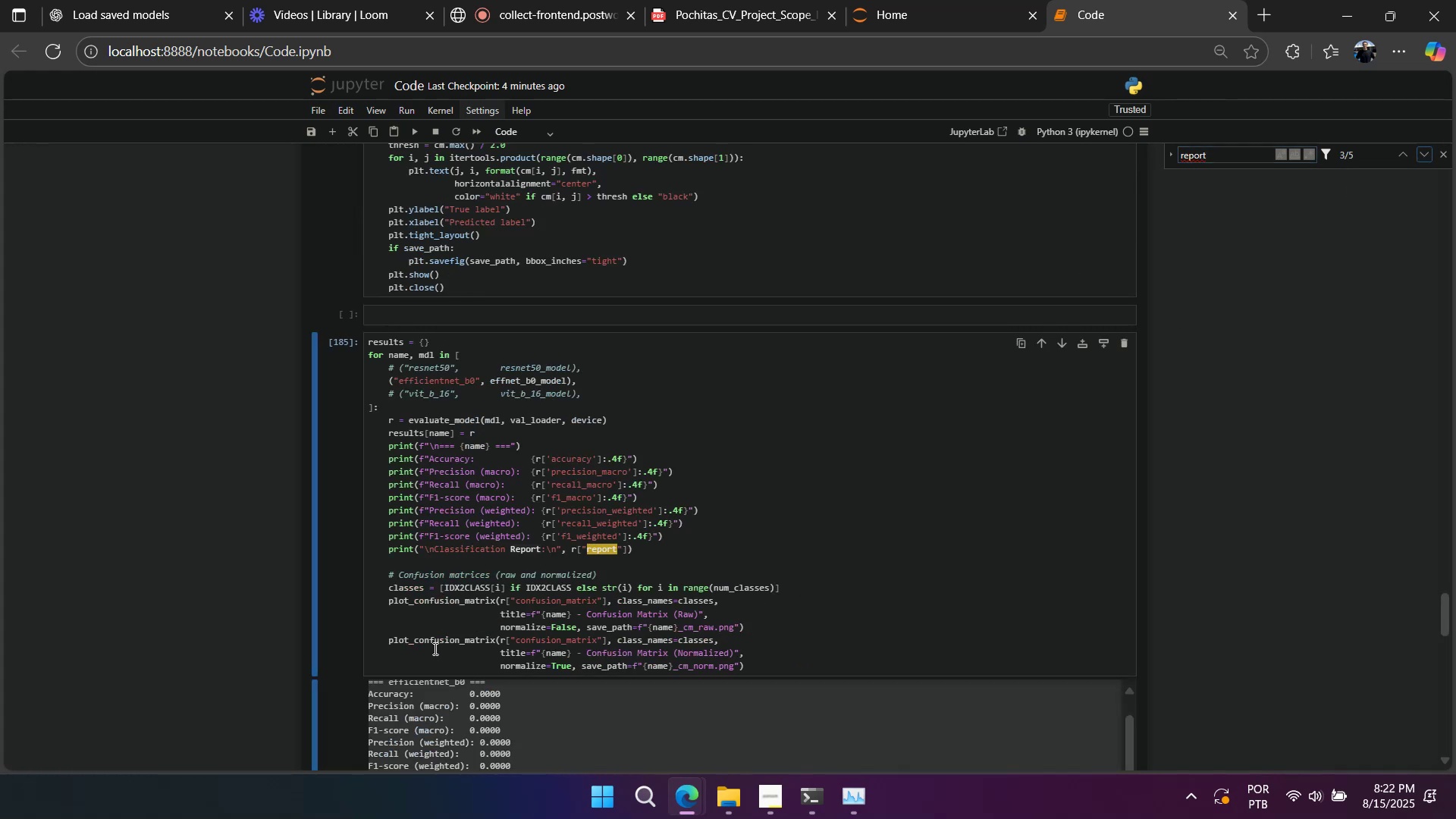 
left_click([491, 548])
 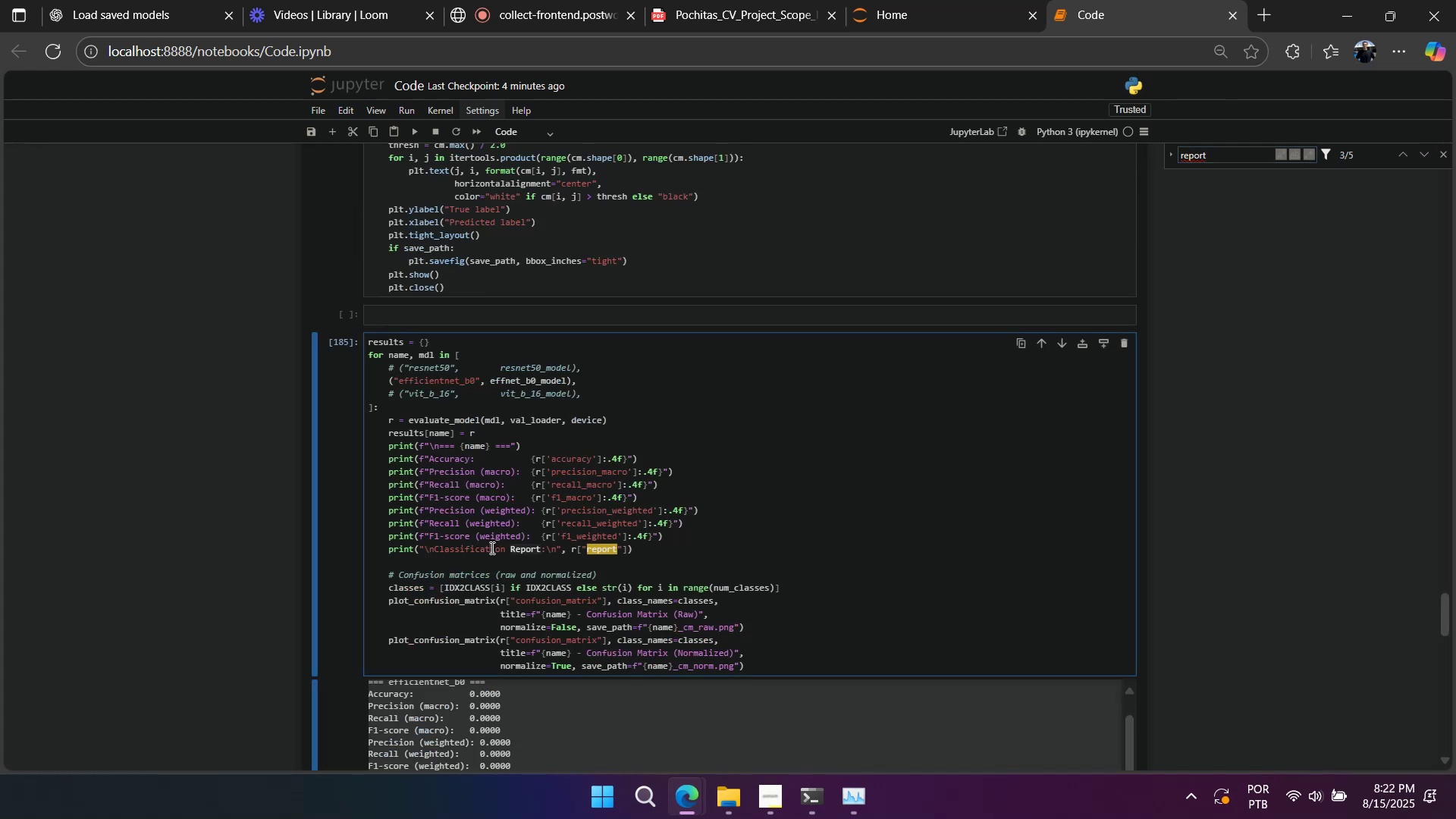 
key(Control+Slash)
 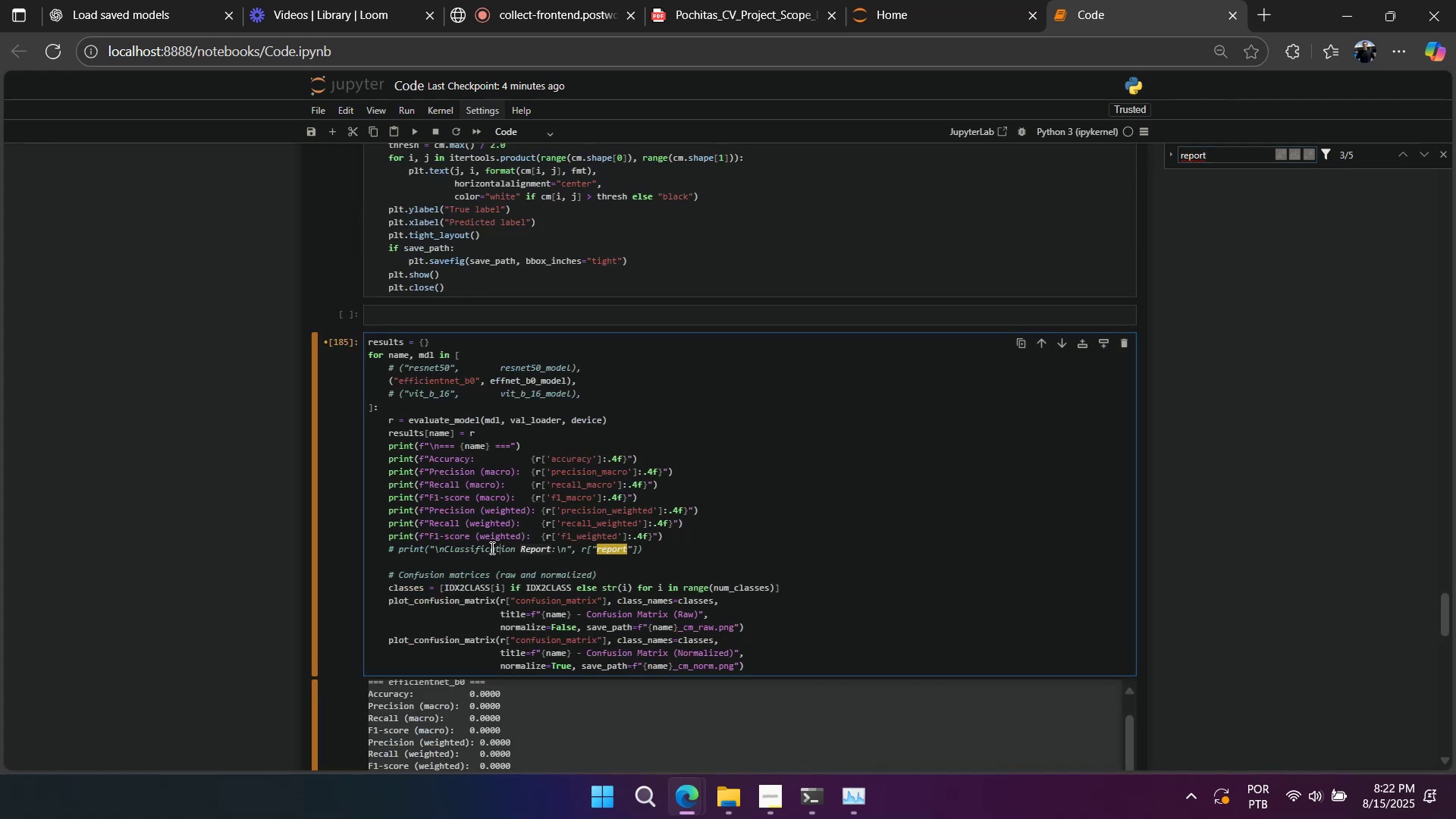 
hold_key(key=ShiftLeft, duration=1.52)
 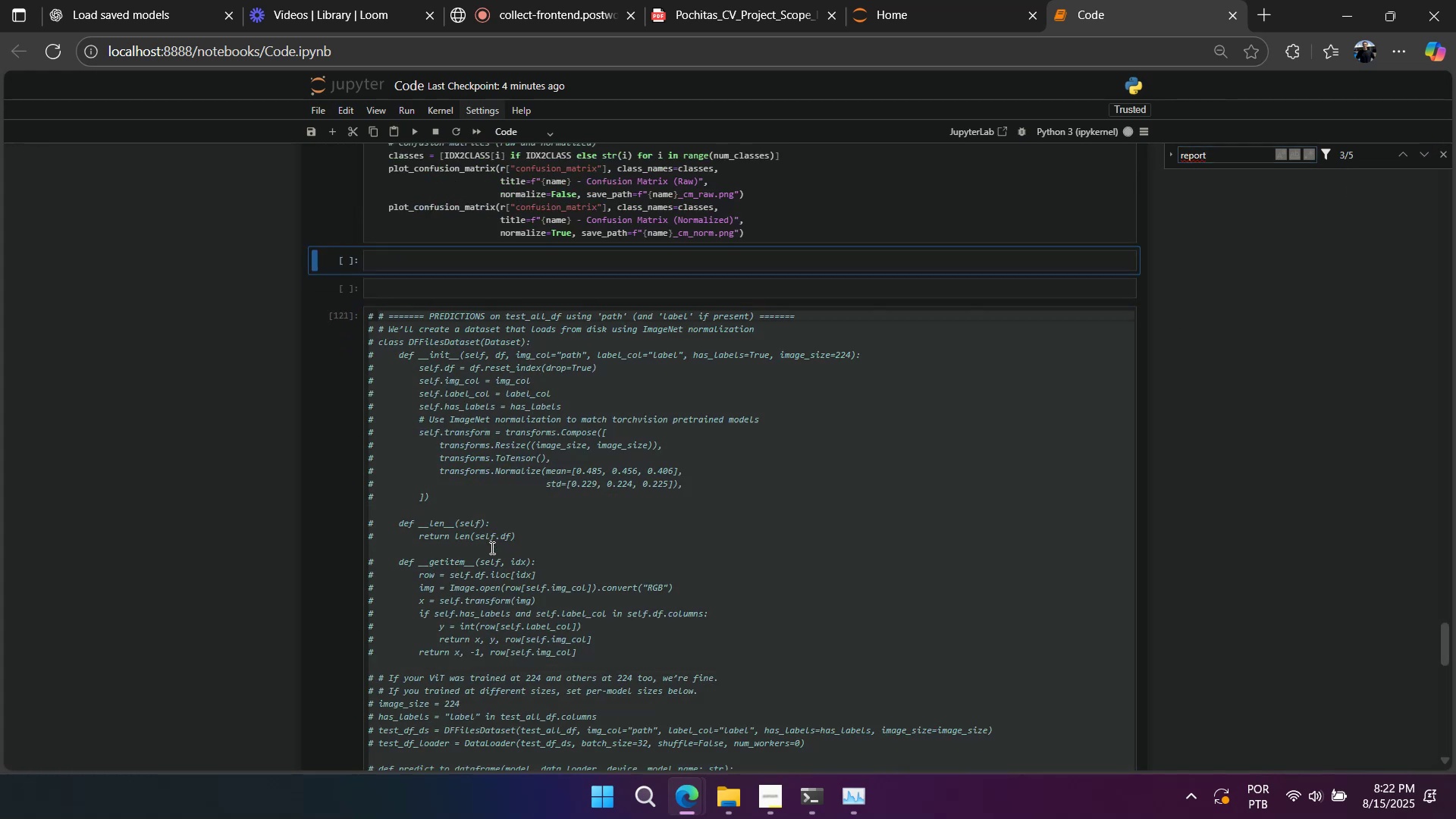 
key(Shift+Enter)
 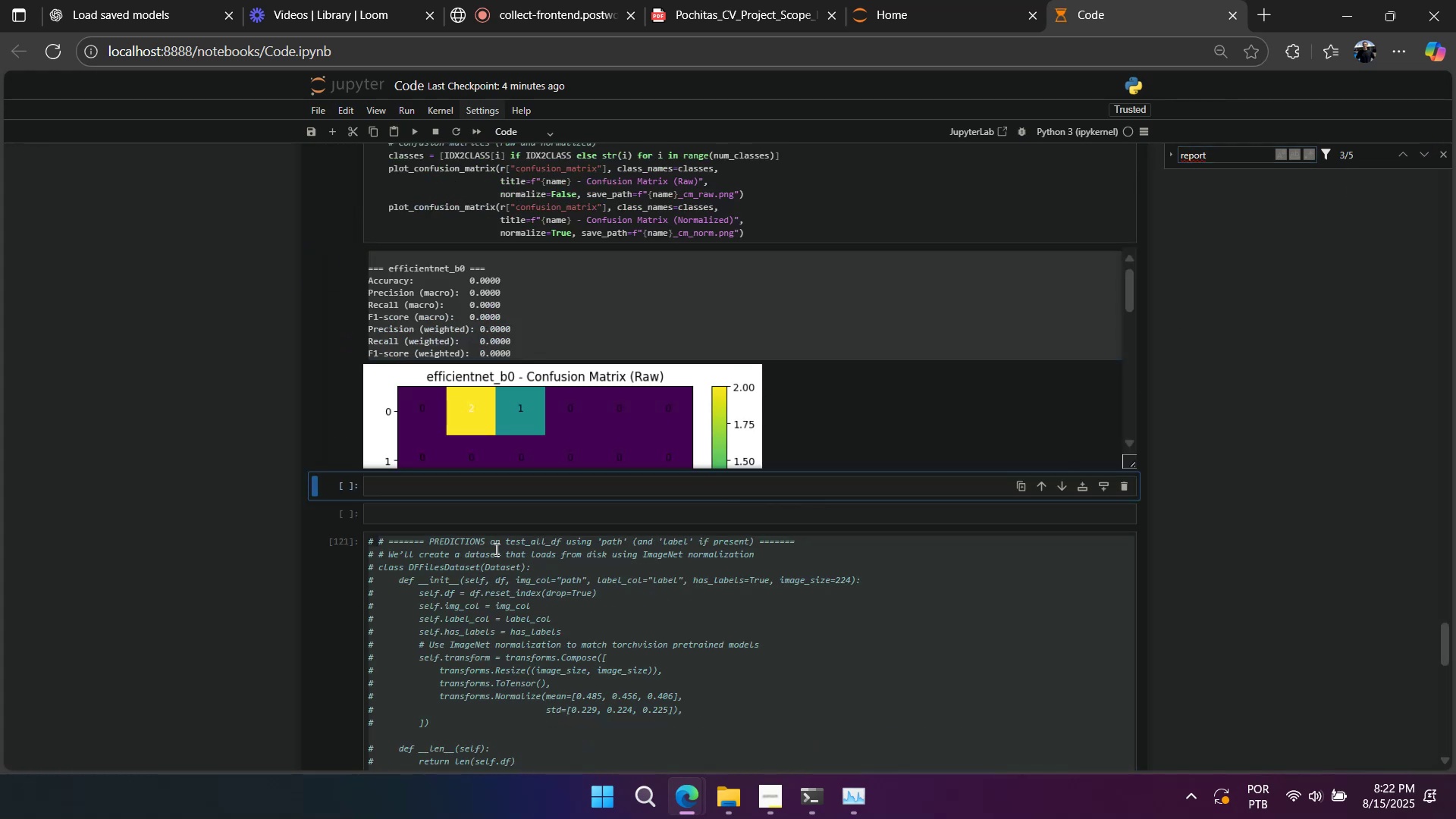 
scroll: coordinate [557, 384], scroll_direction: down, amount: 10.0
 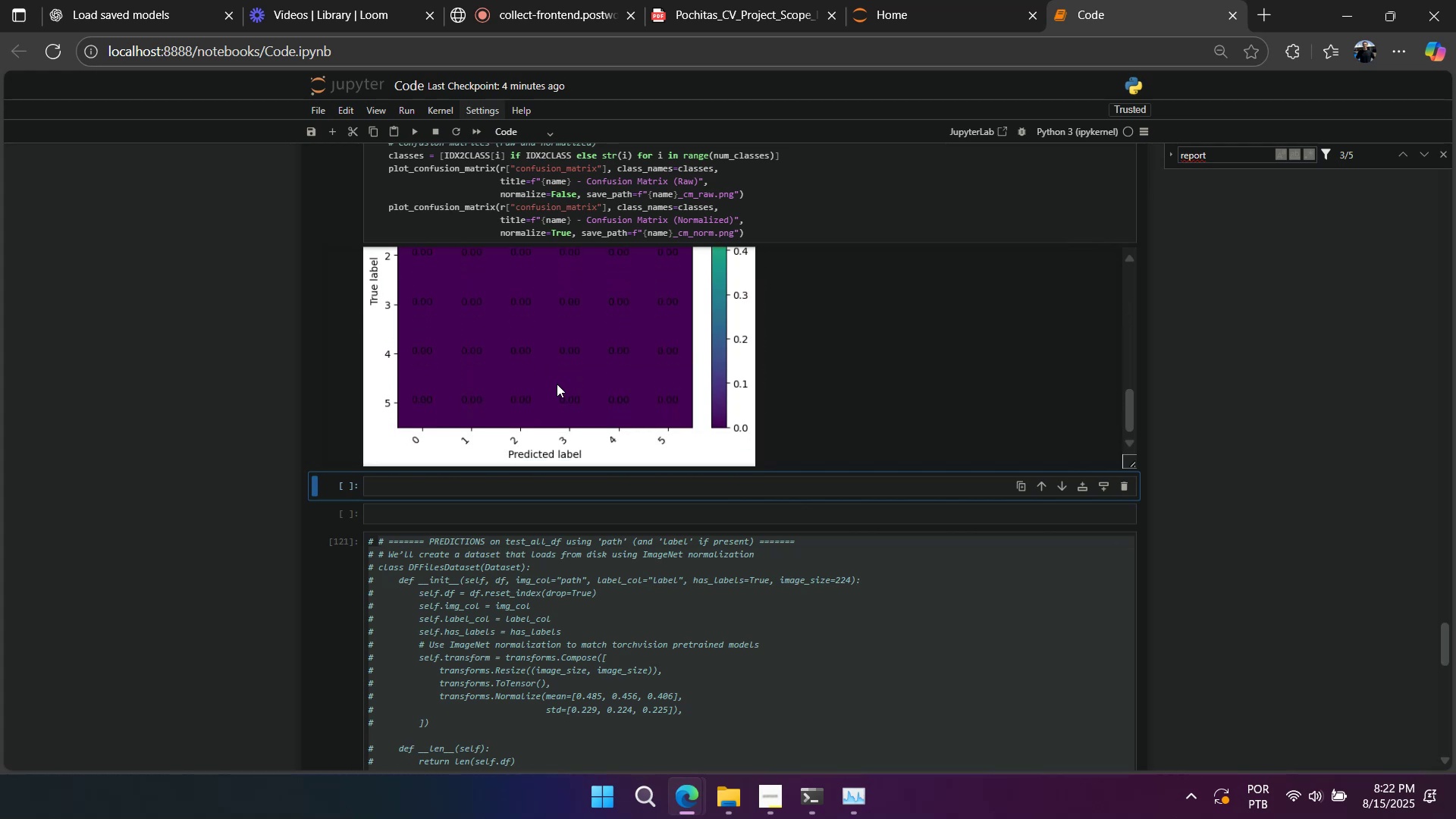 
scroll: coordinate [557, 384], scroll_direction: up, amount: 3.0
 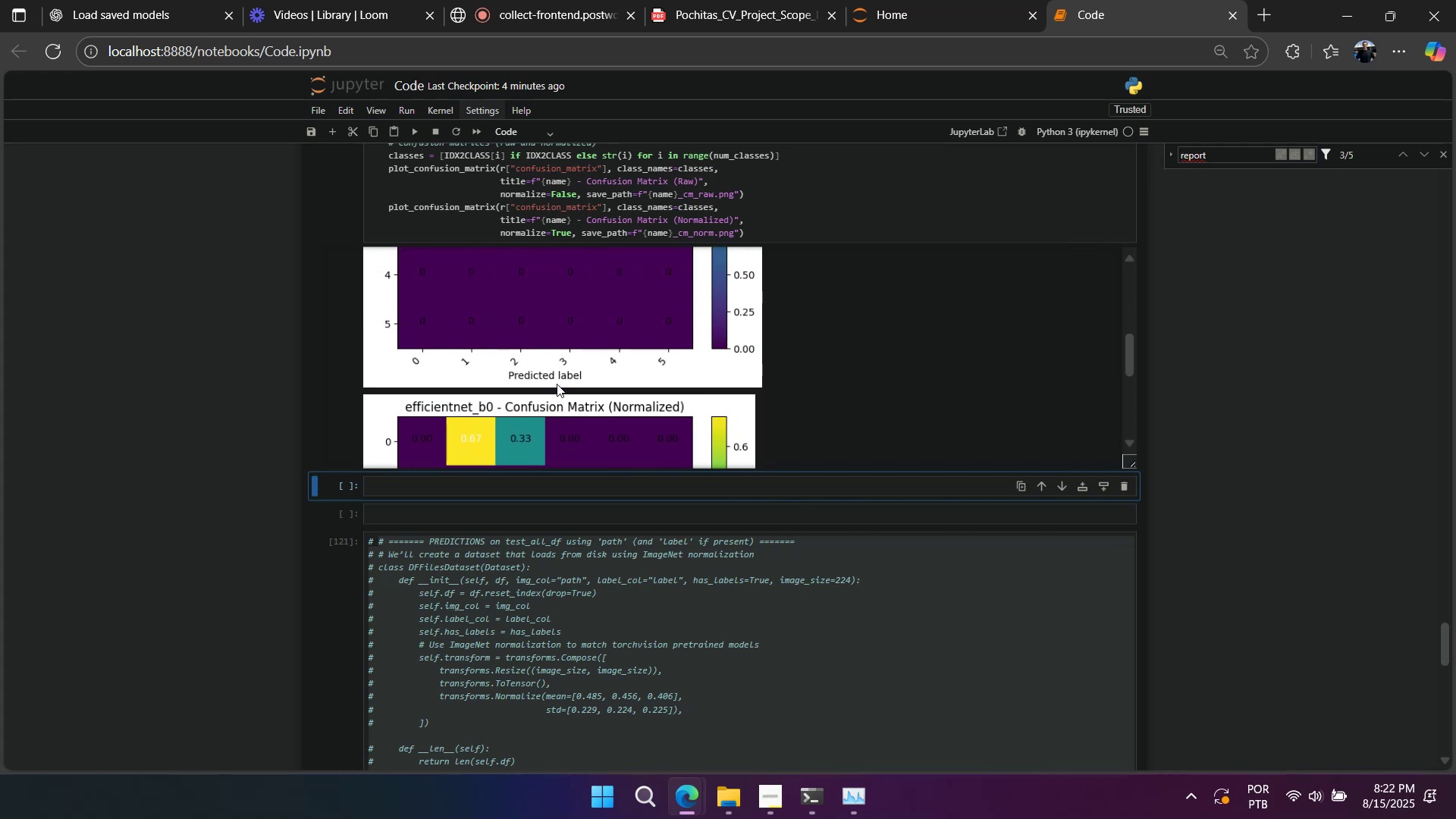 
scroll: coordinate [557, 384], scroll_direction: down, amount: 4.0
 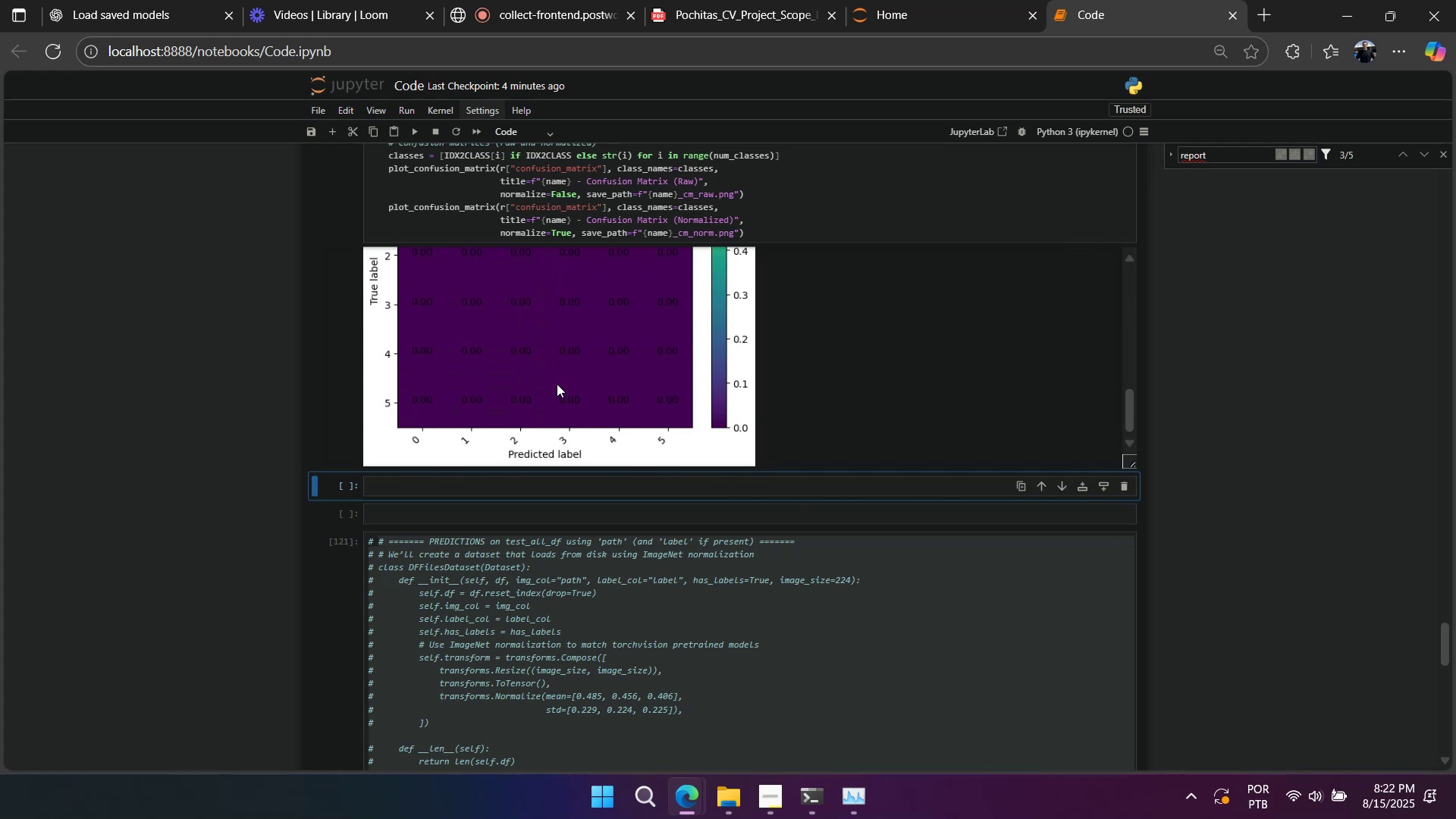 
scroll: coordinate [557, 384], scroll_direction: up, amount: 3.0
 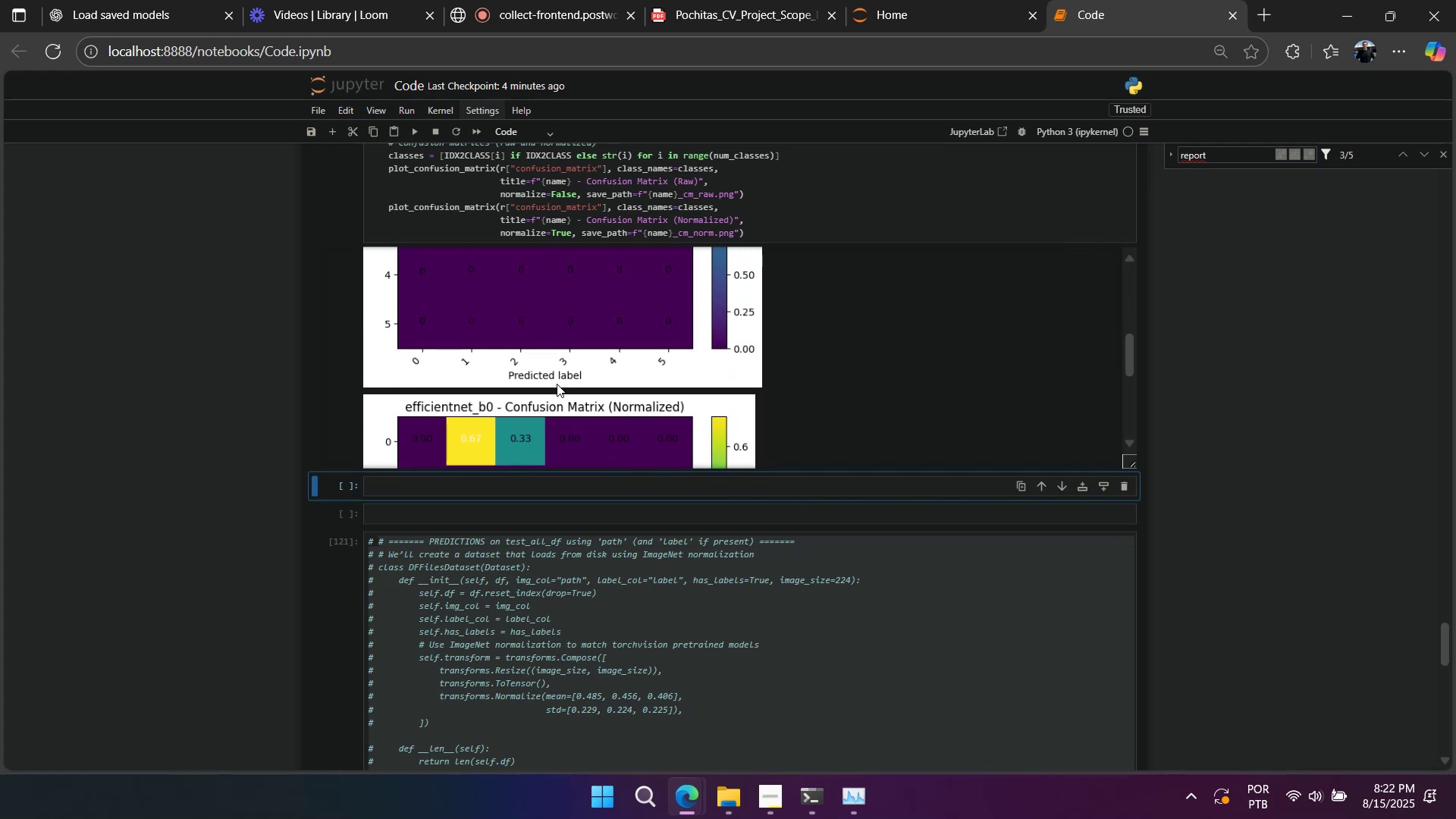 
scroll: coordinate [557, 384], scroll_direction: down, amount: 1.0
 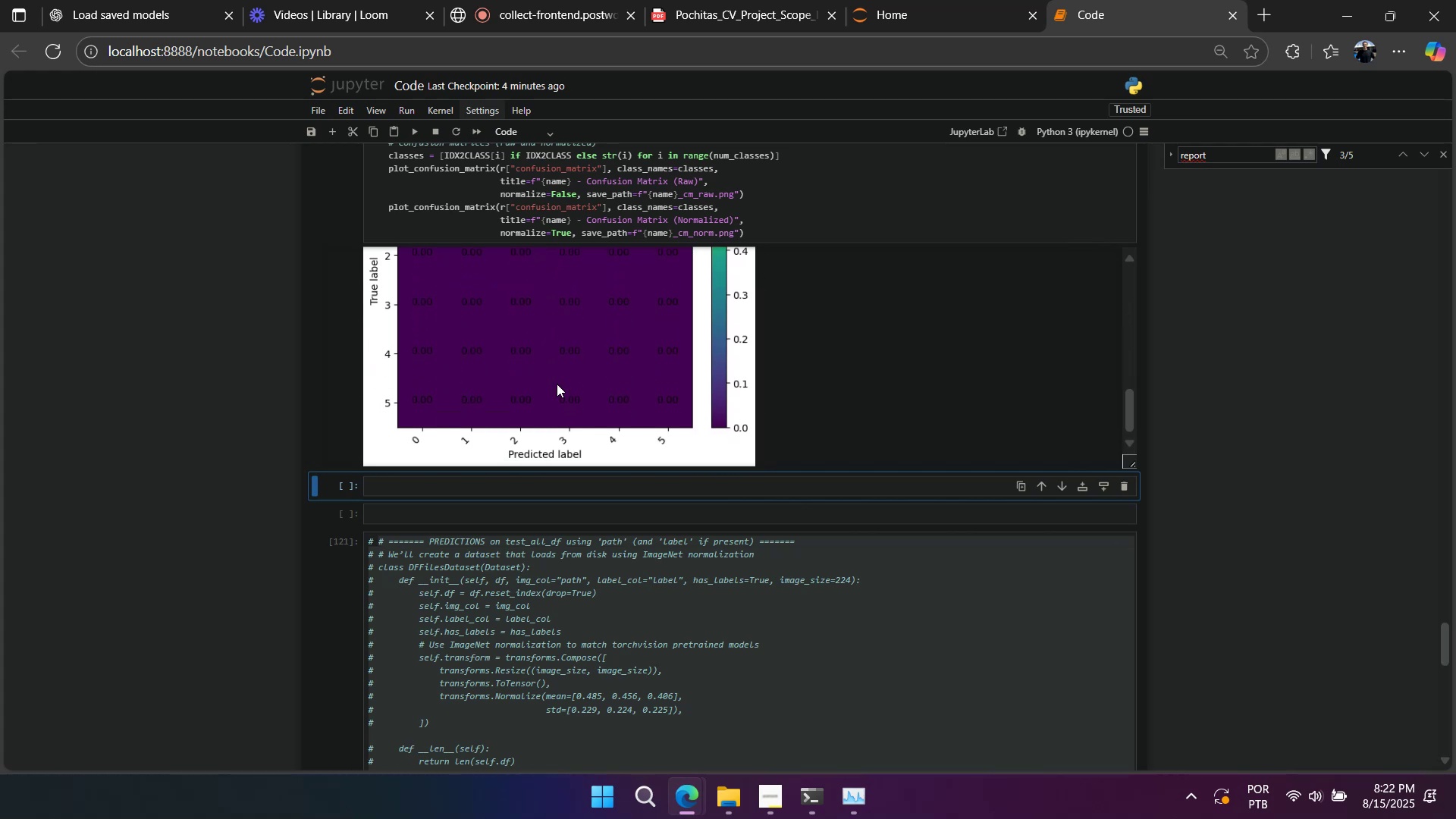 
scroll: coordinate [497, 337], scroll_direction: up, amount: 14.0
 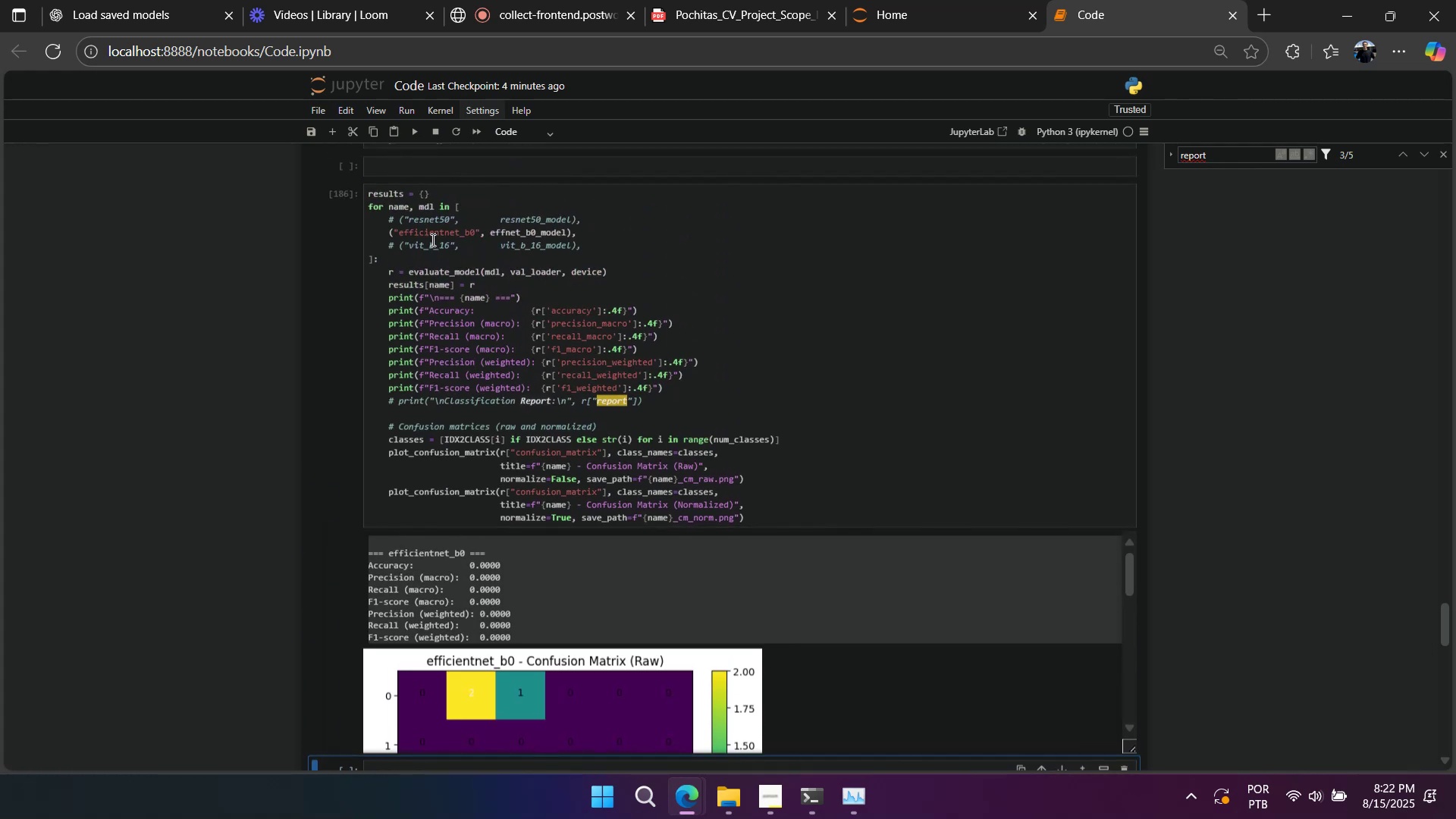 
double_click([431, 245])
 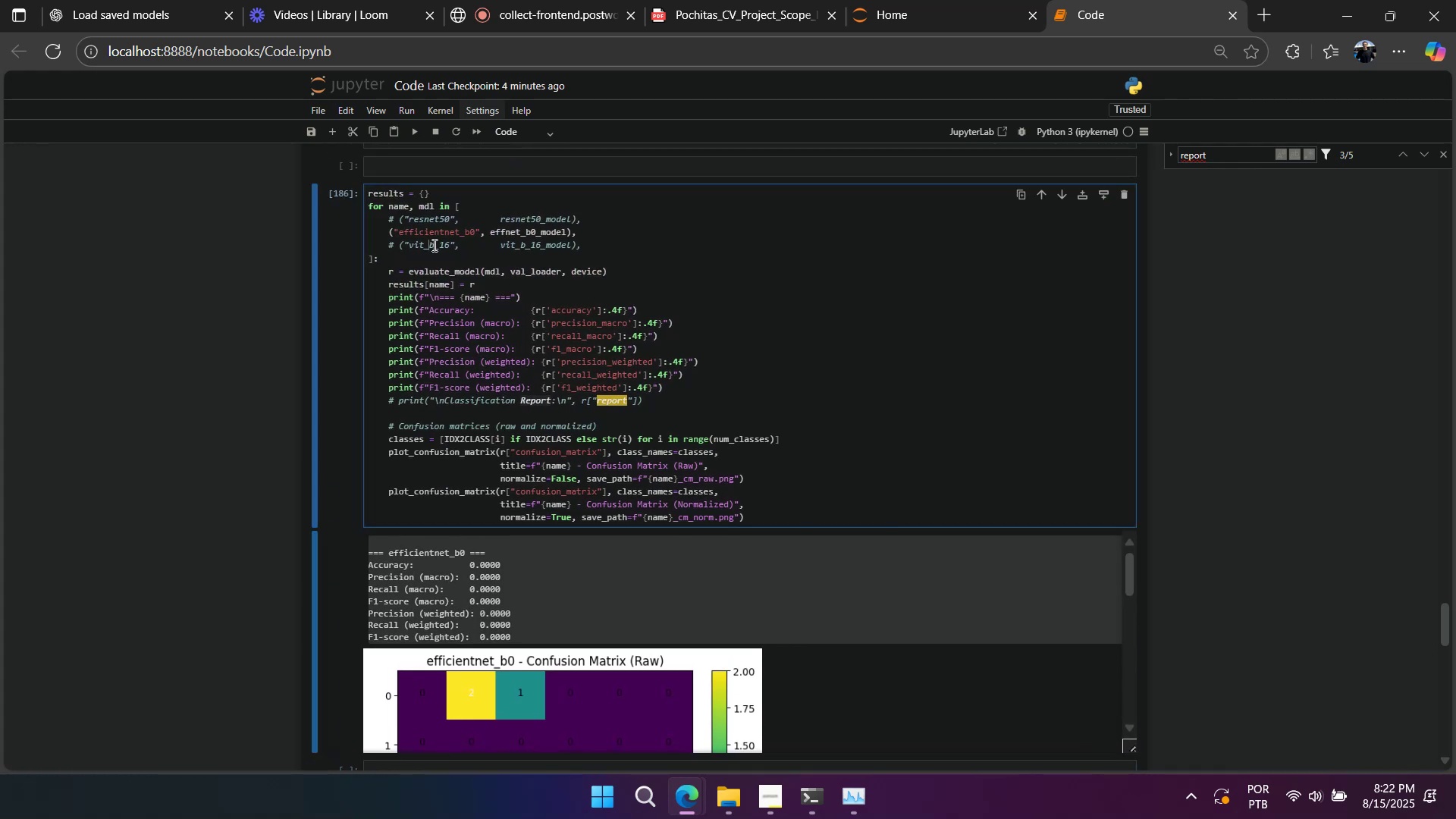 
key(Control+Slash)
 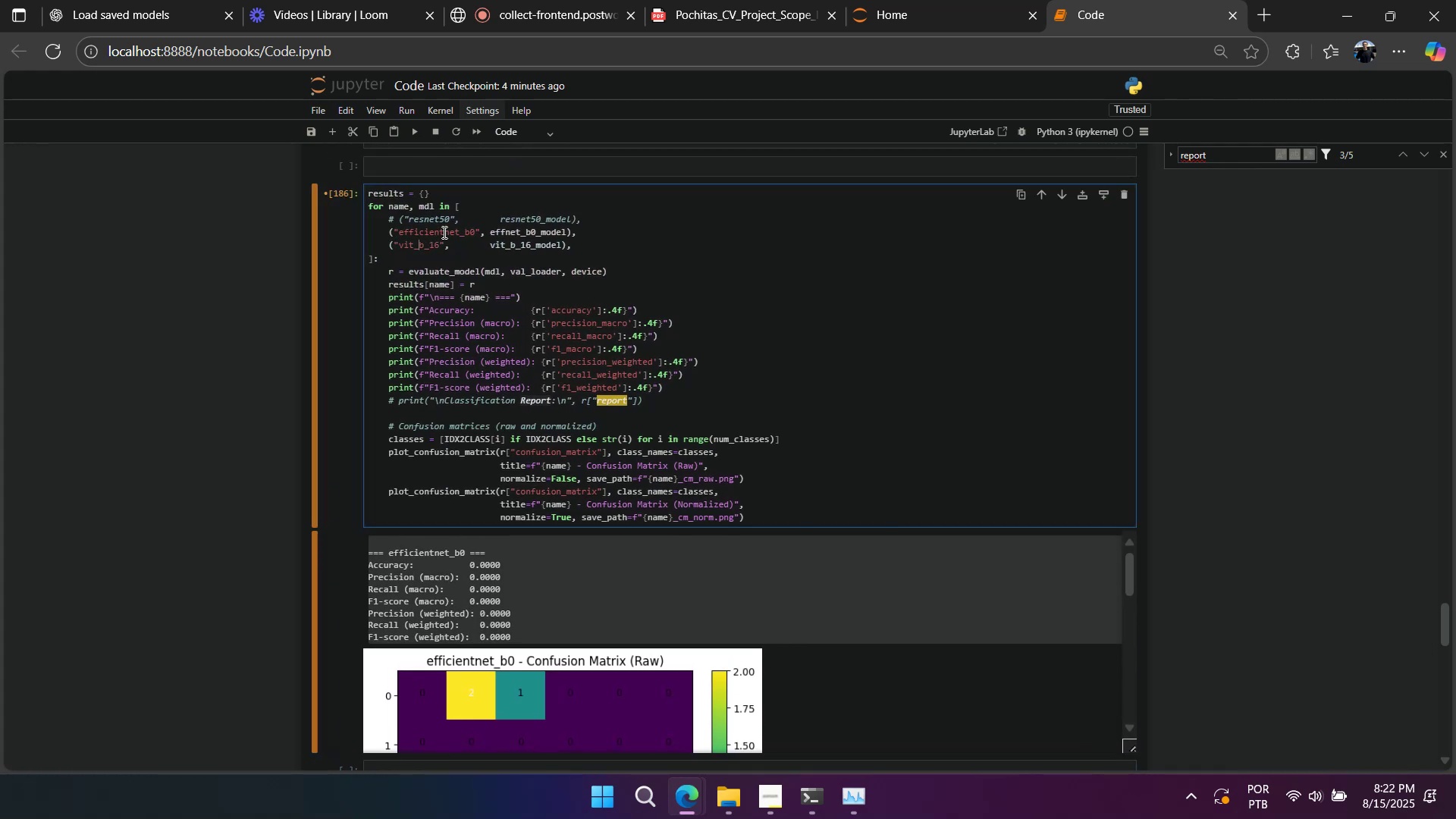 
left_click([453, 215])
 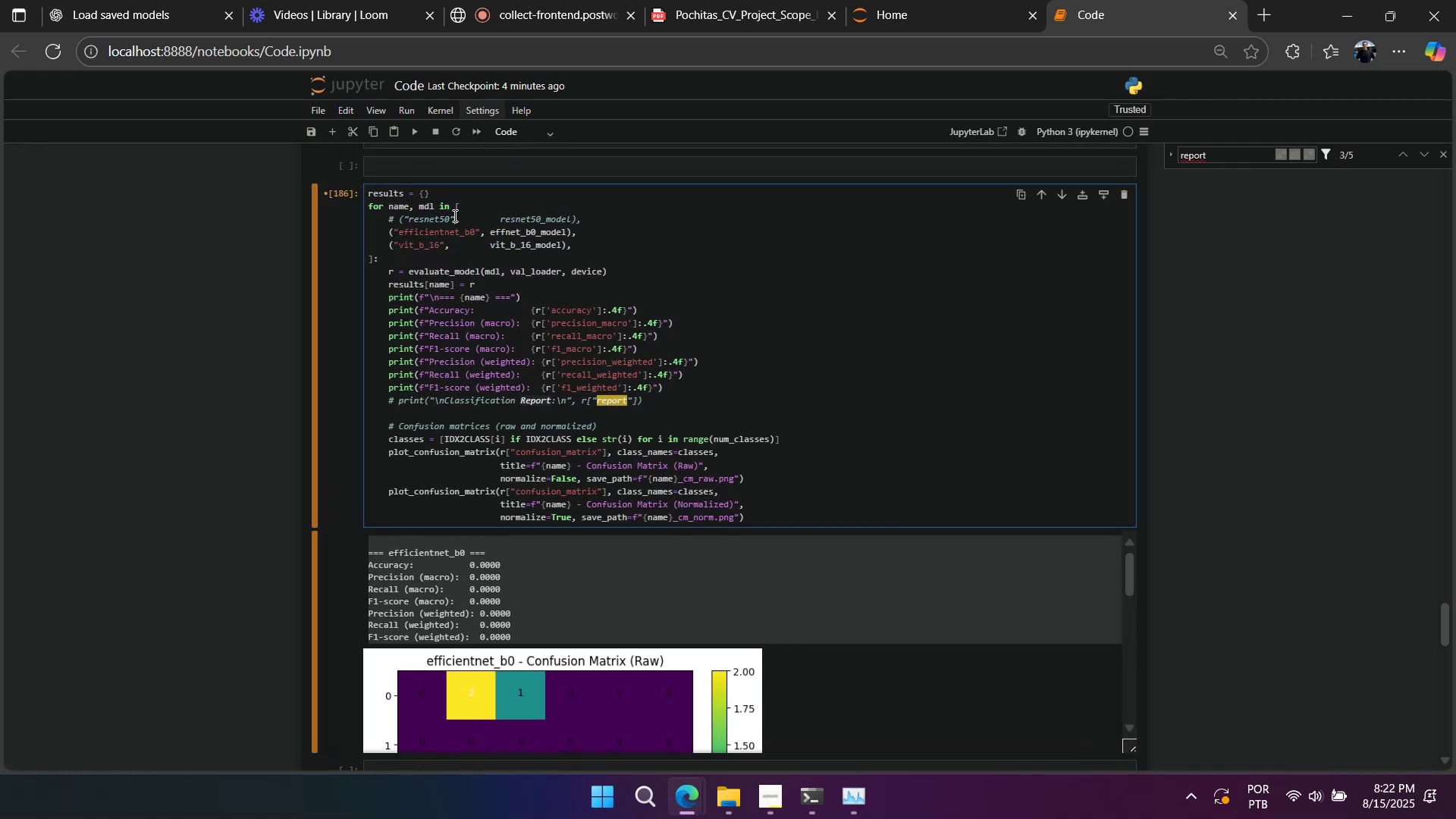 
key(Control+Slash)
 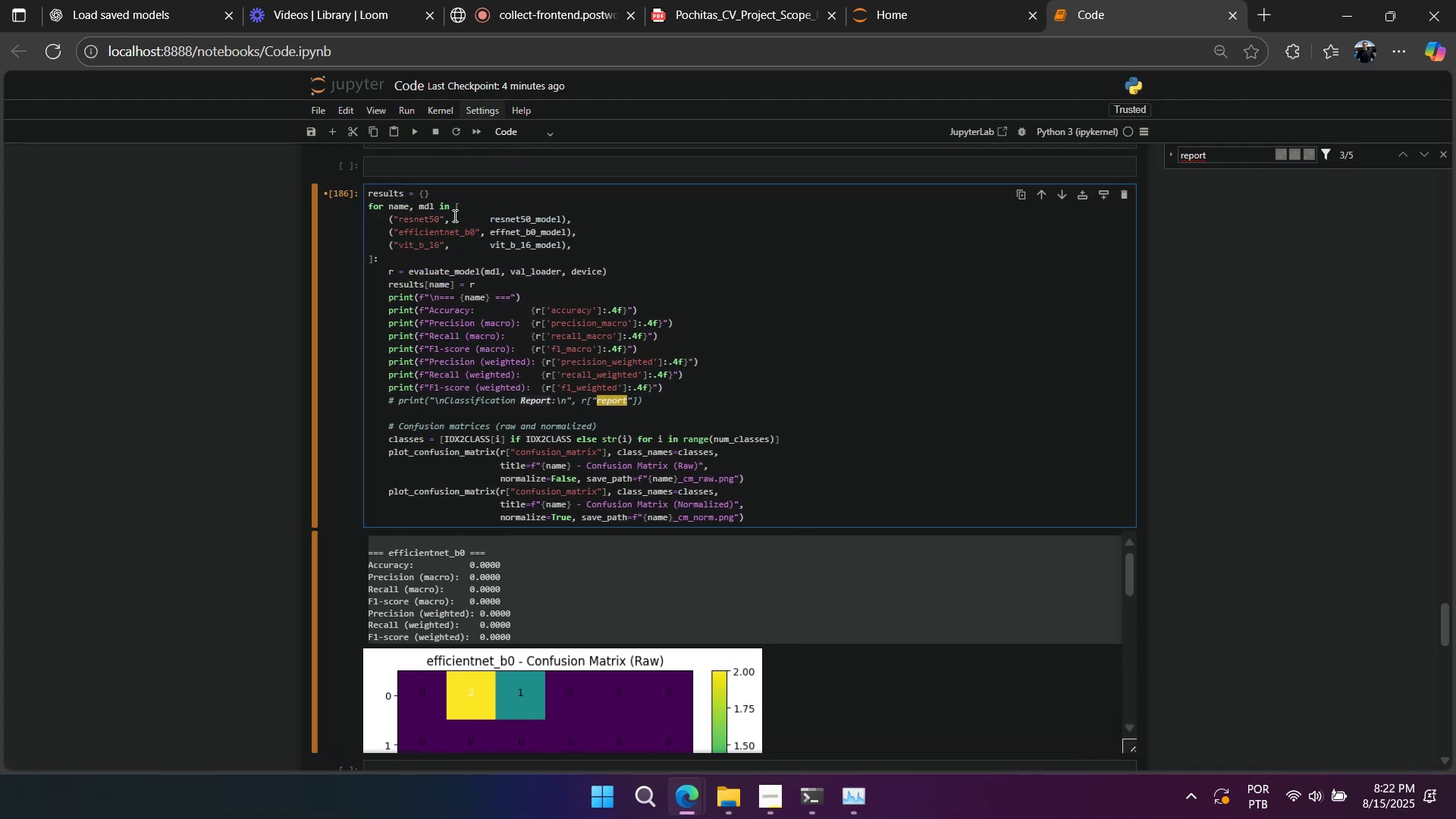 
key(Shift+Enter)
 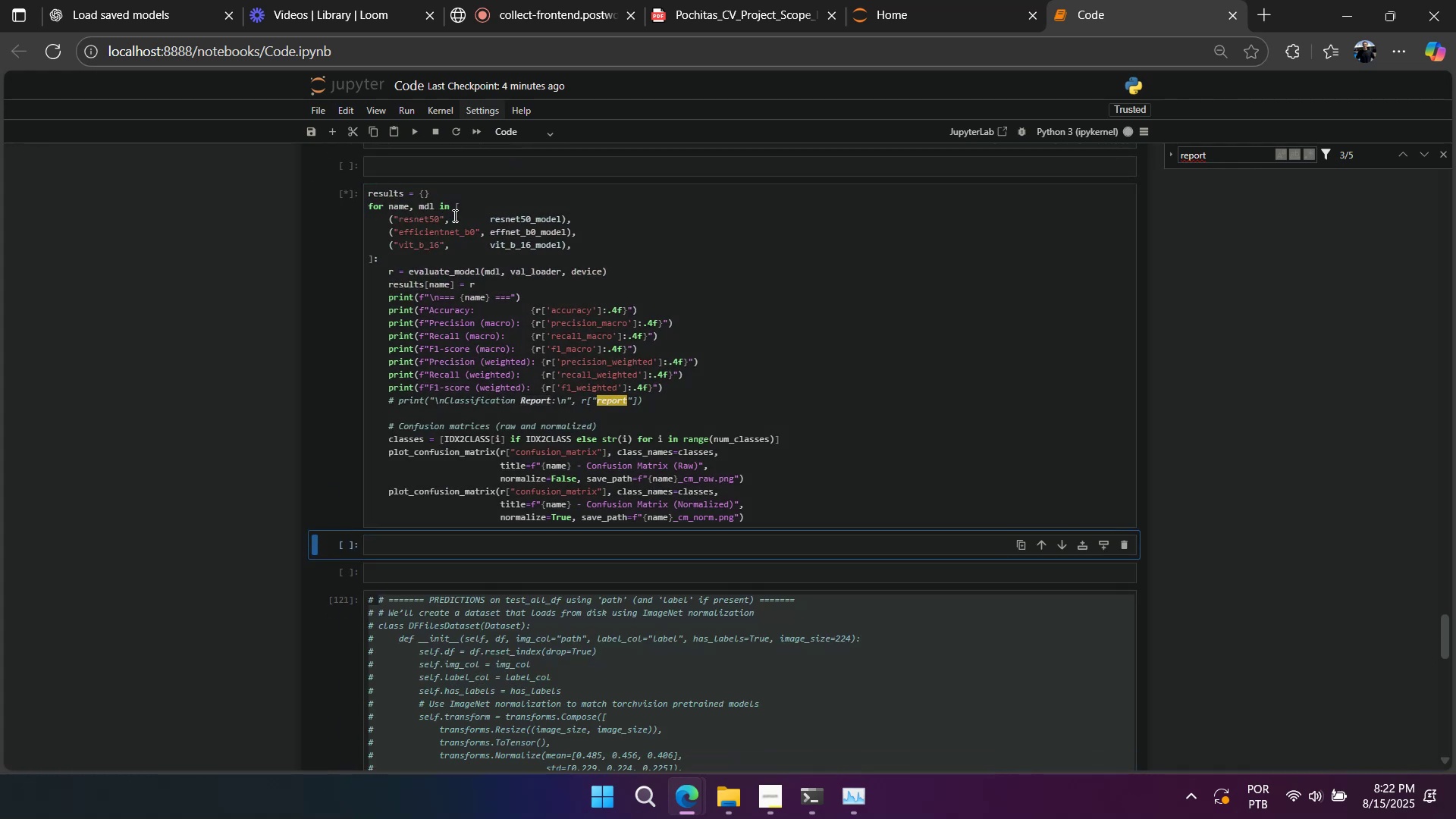 
key(Shift+Enter)
 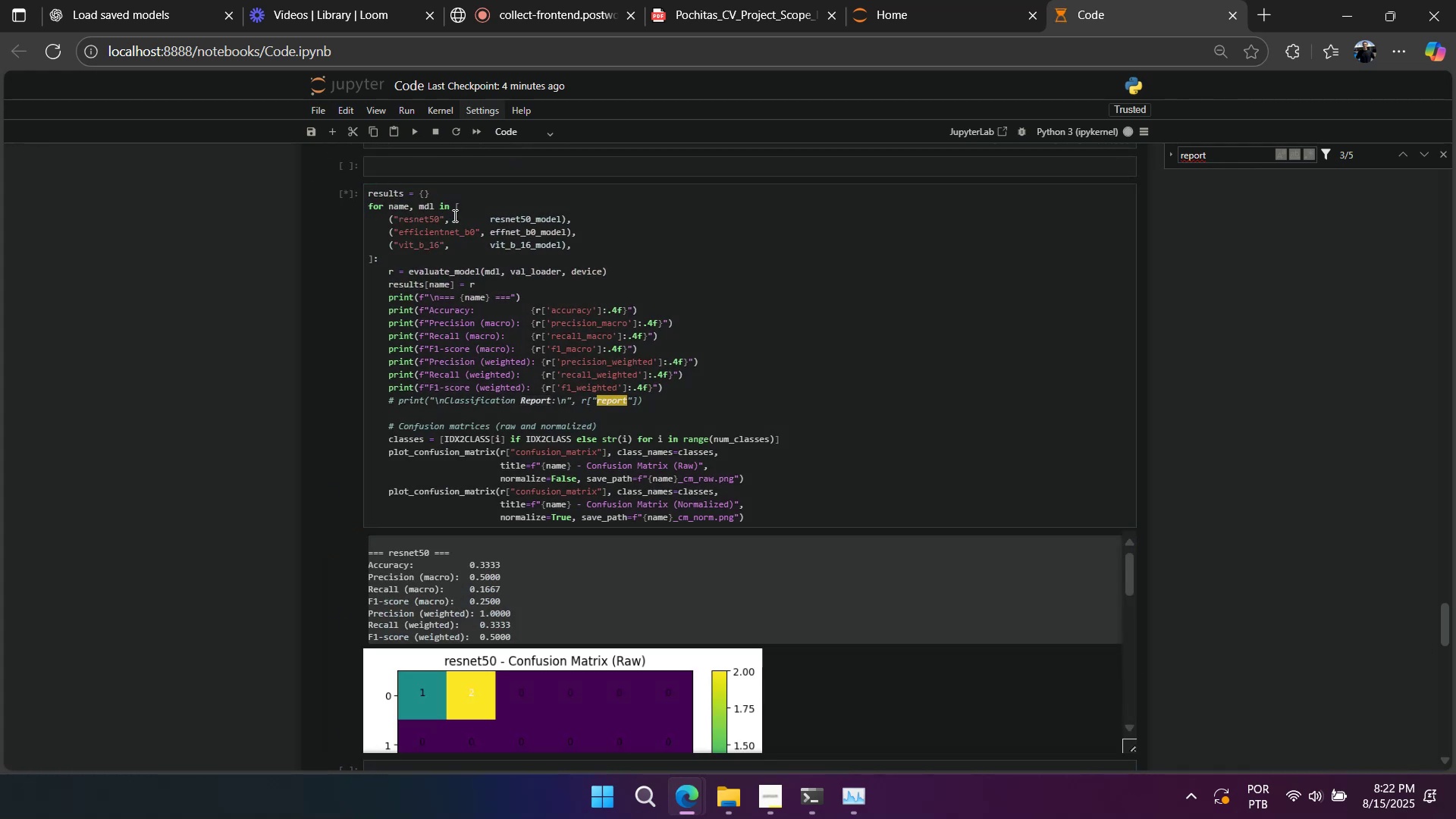 
scroll: coordinate [444, 321], scroll_direction: down, amount: 3.0
 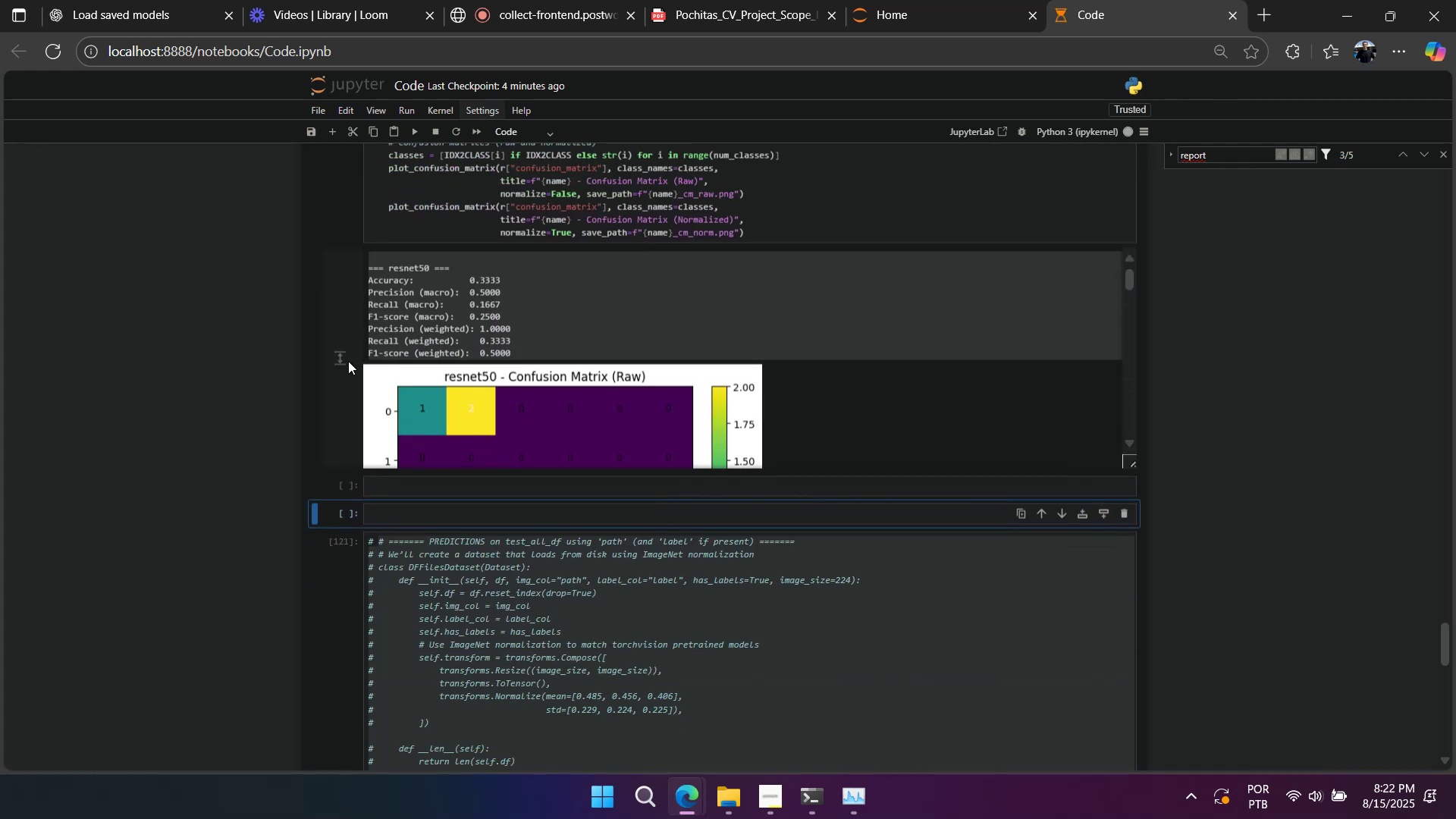 
double_click([338, 353])
 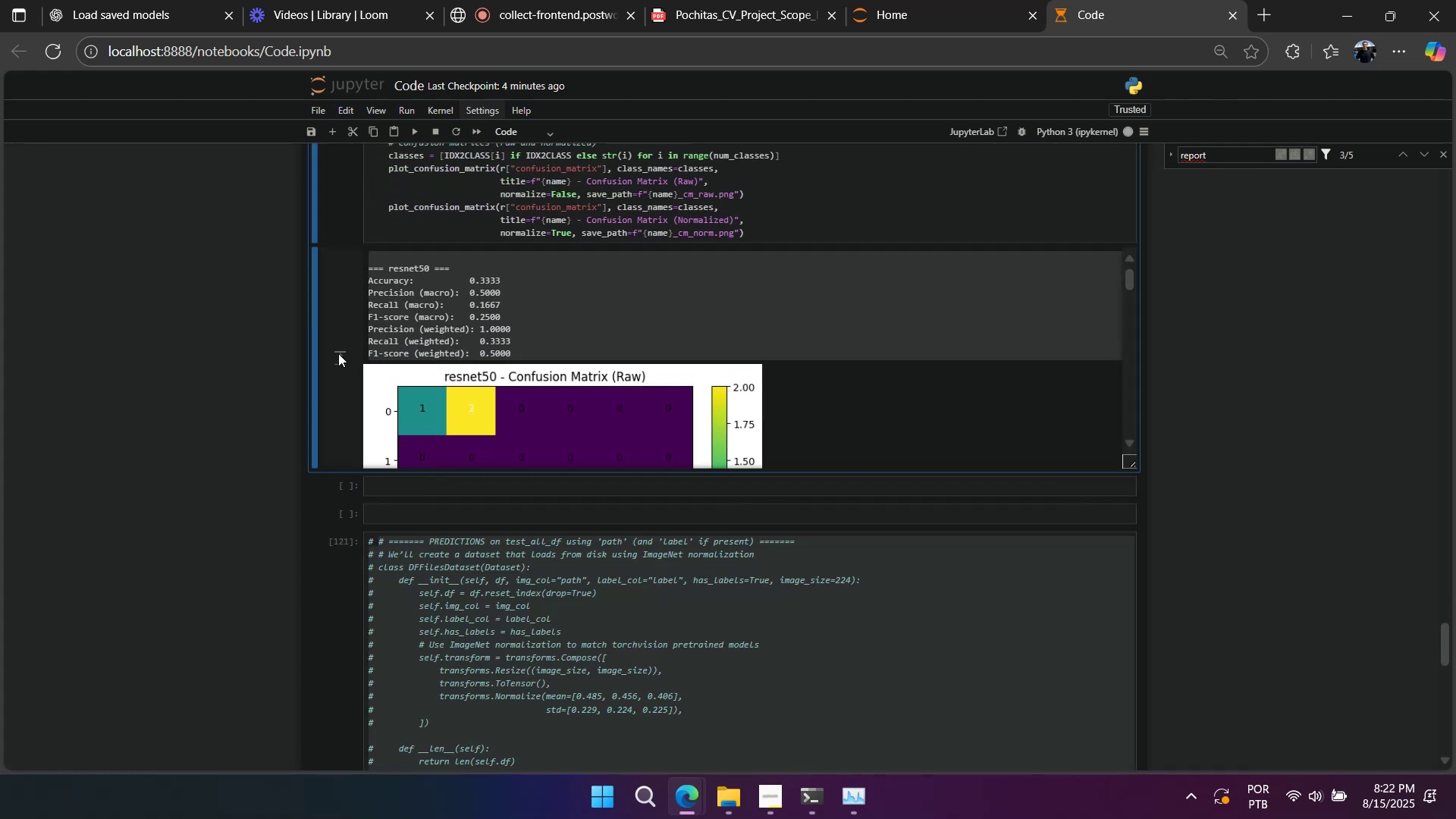 
triple_click([338, 353])
 